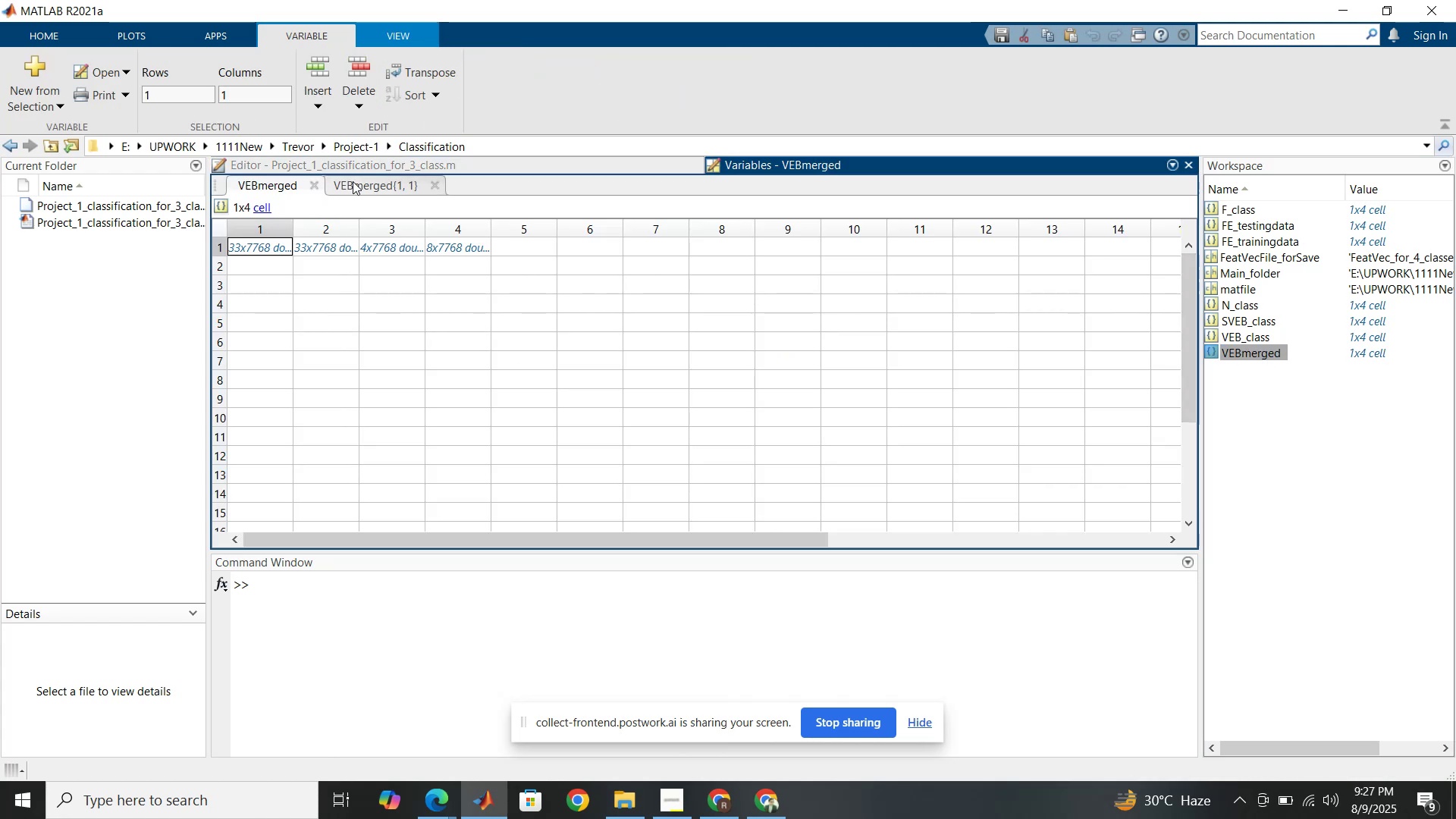 
left_click([437, 181])
 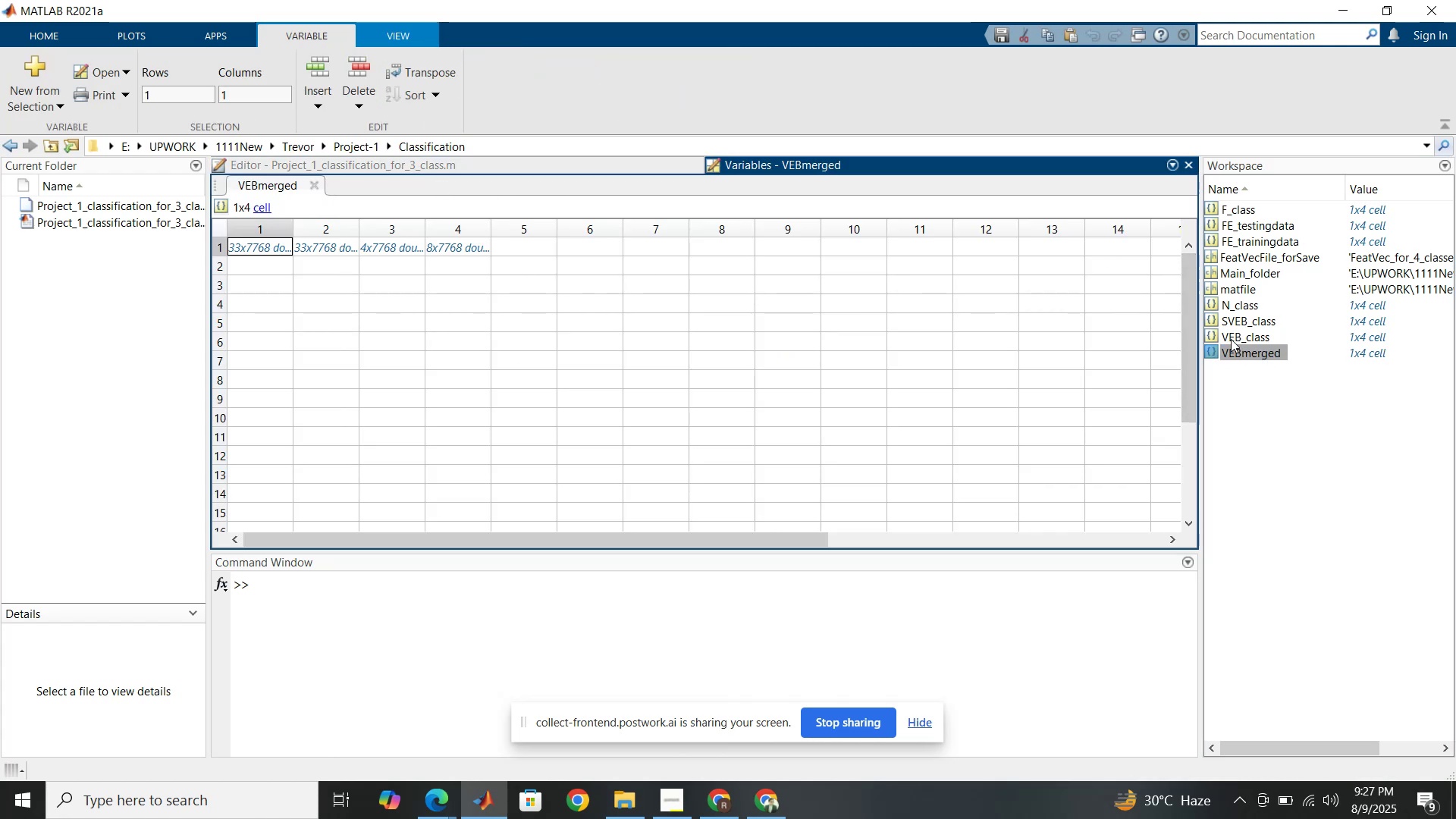 
double_click([1231, 339])
 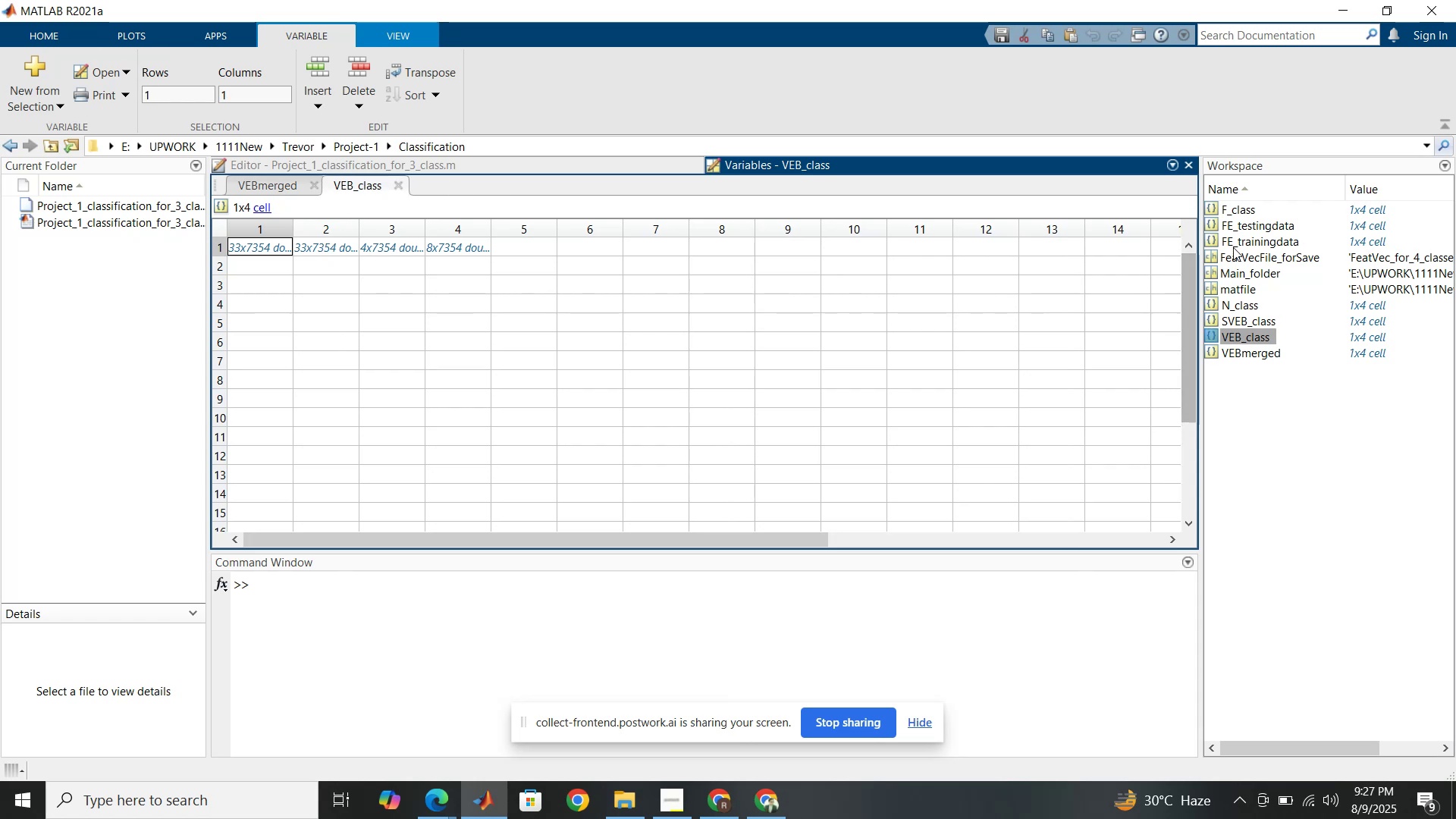 
double_click([1225, 213])
 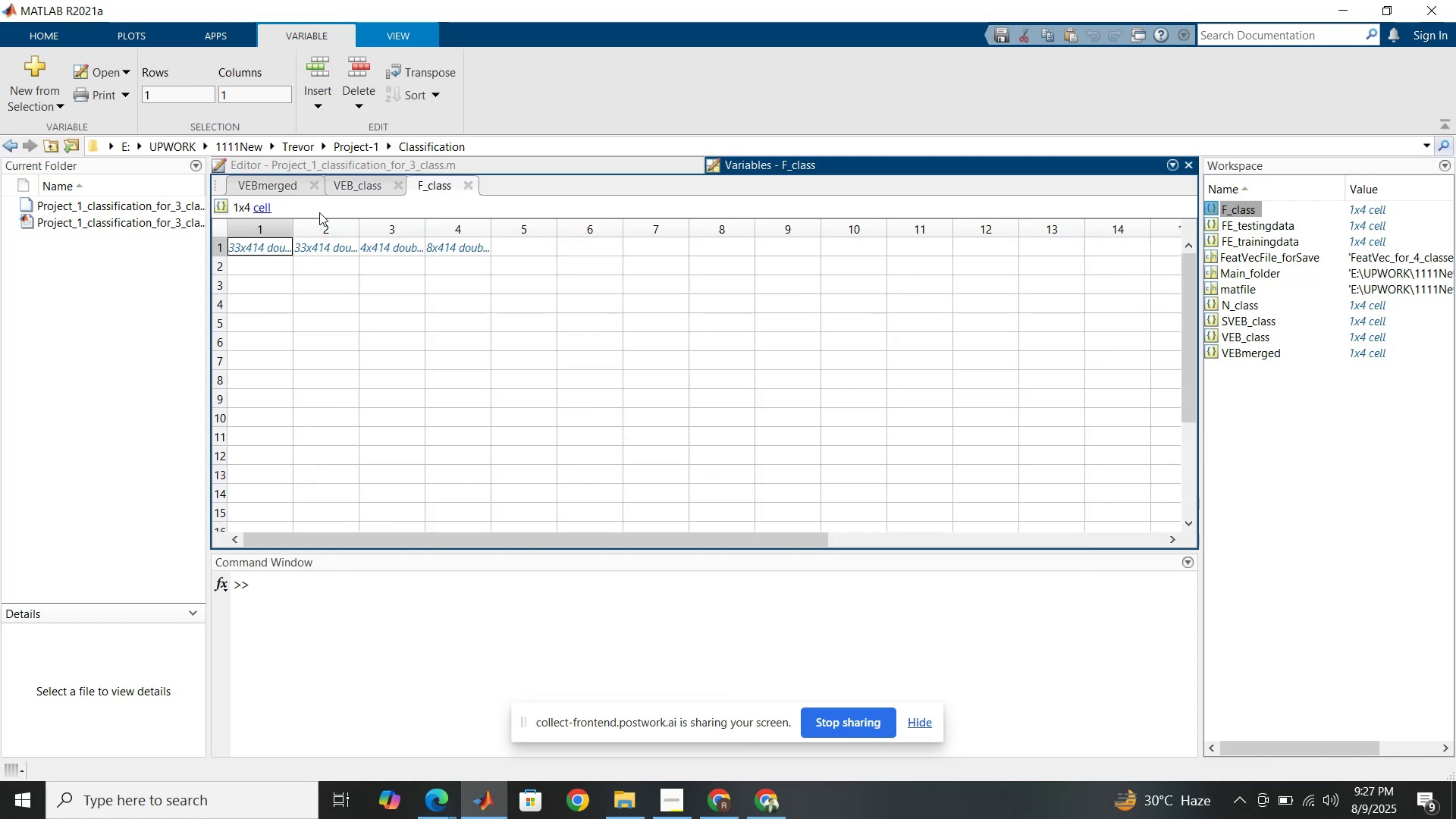 
left_click([357, 190])
 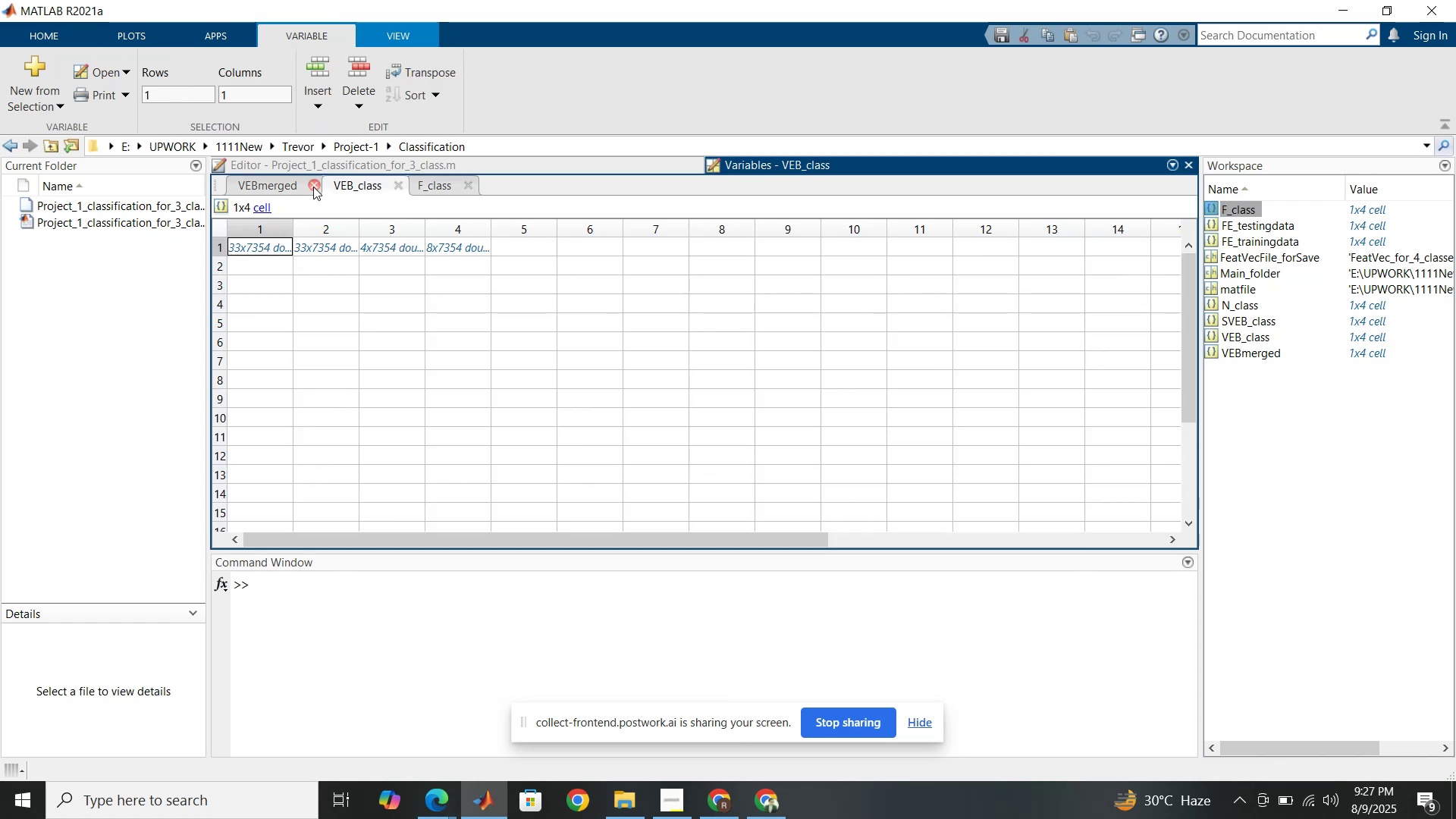 
left_click([289, 188])
 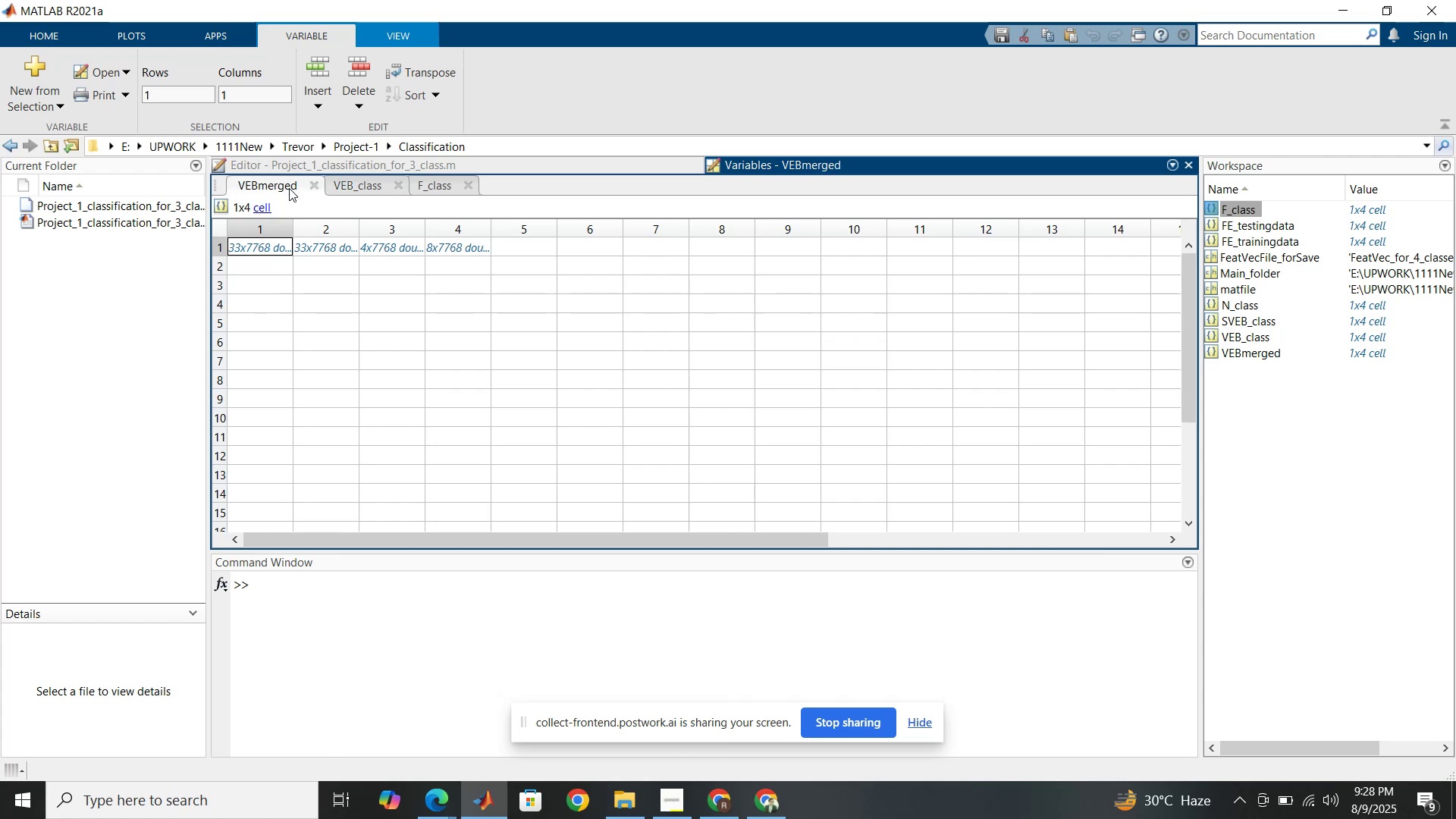 
wait(7.57)
 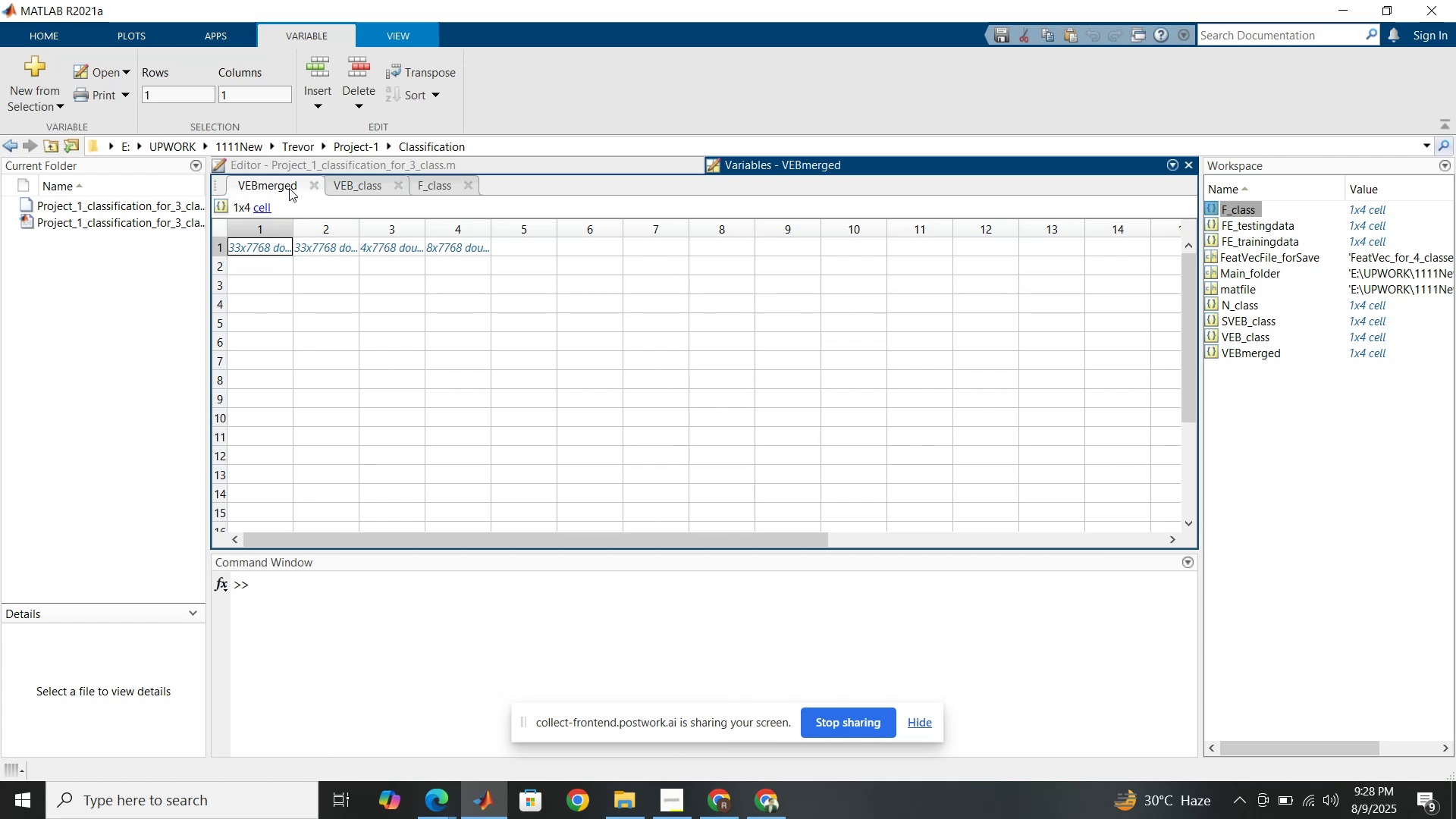 
left_click([359, 177])
 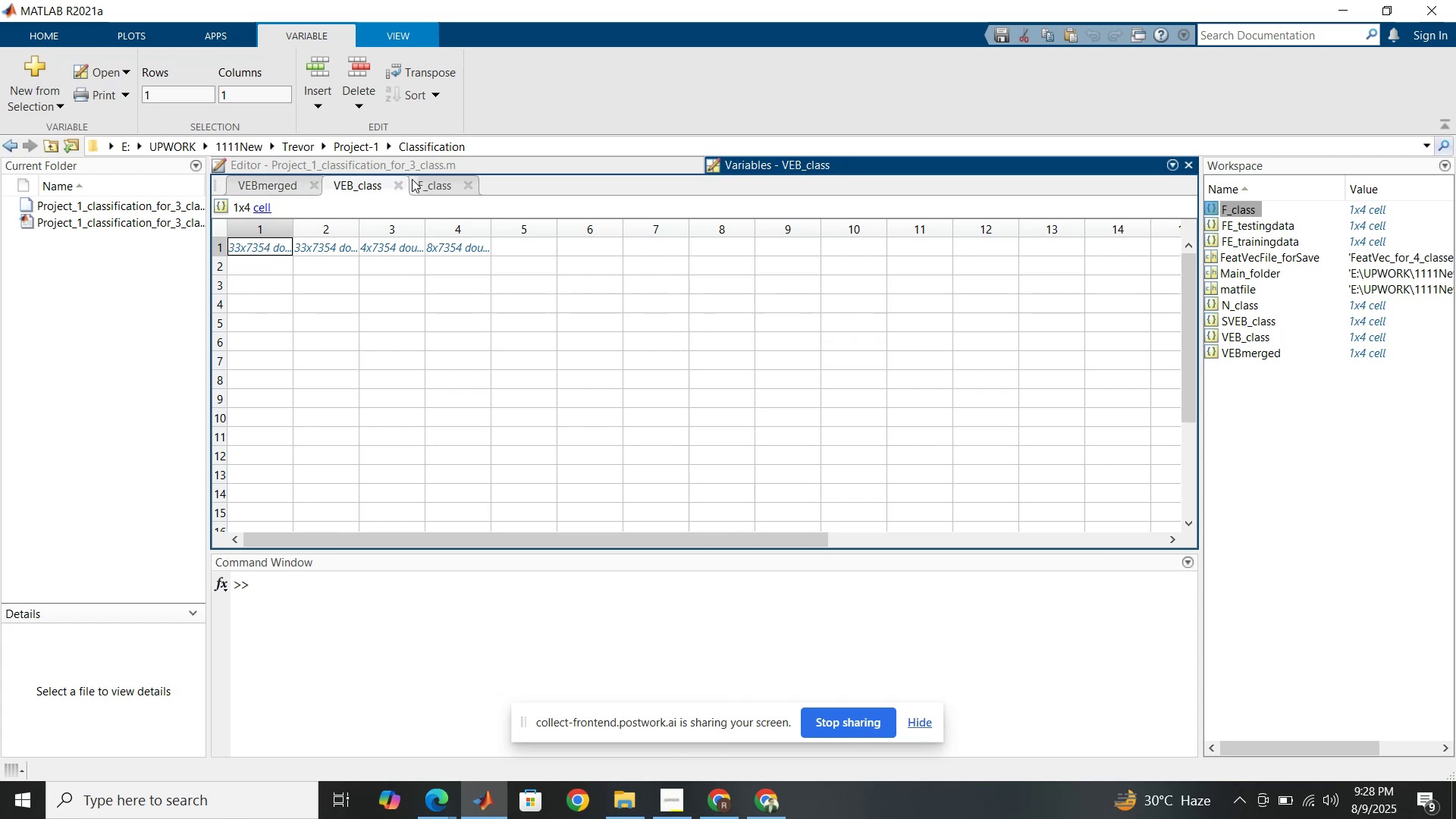 
left_click([425, 177])
 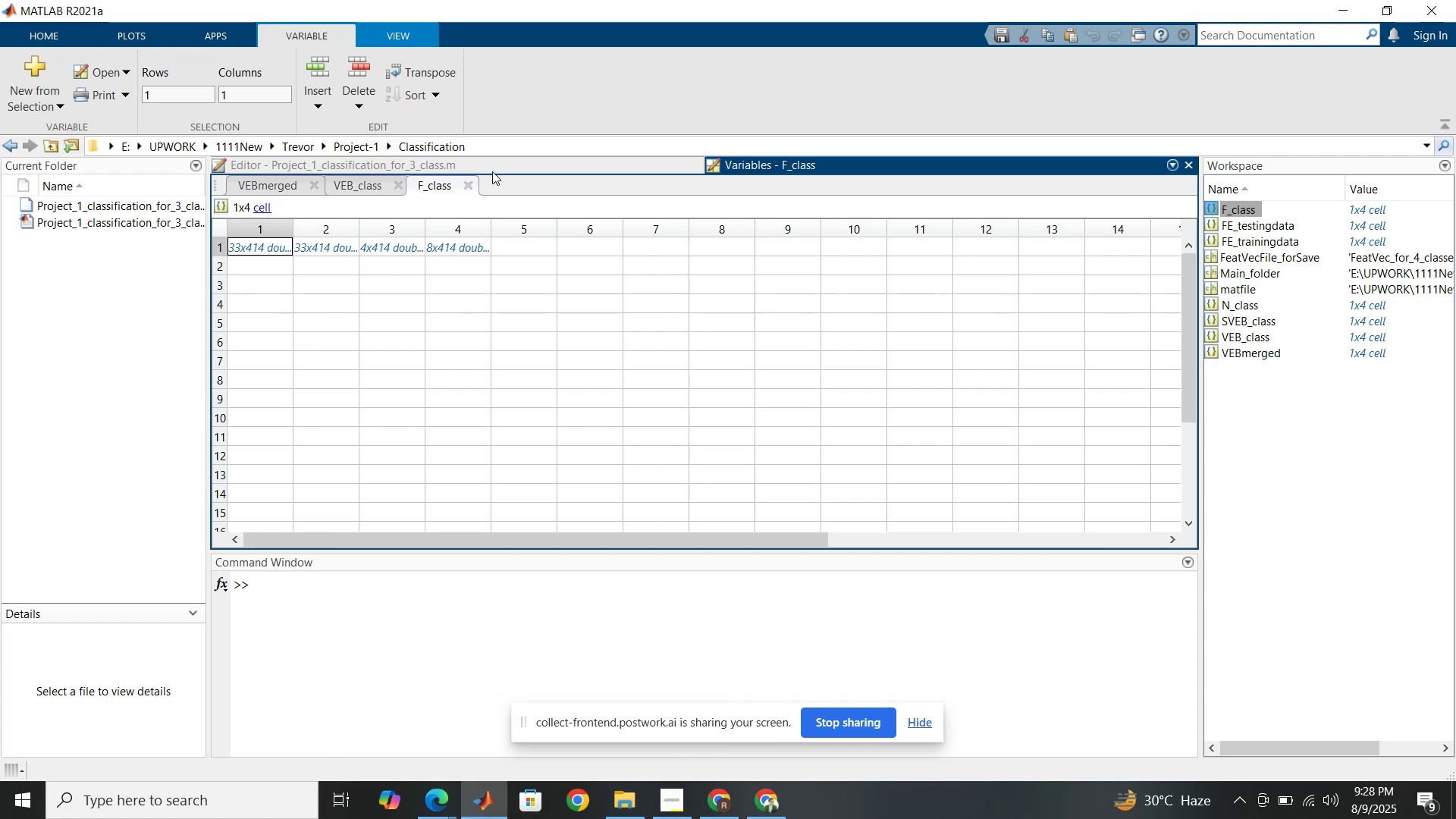 
left_click([495, 168])
 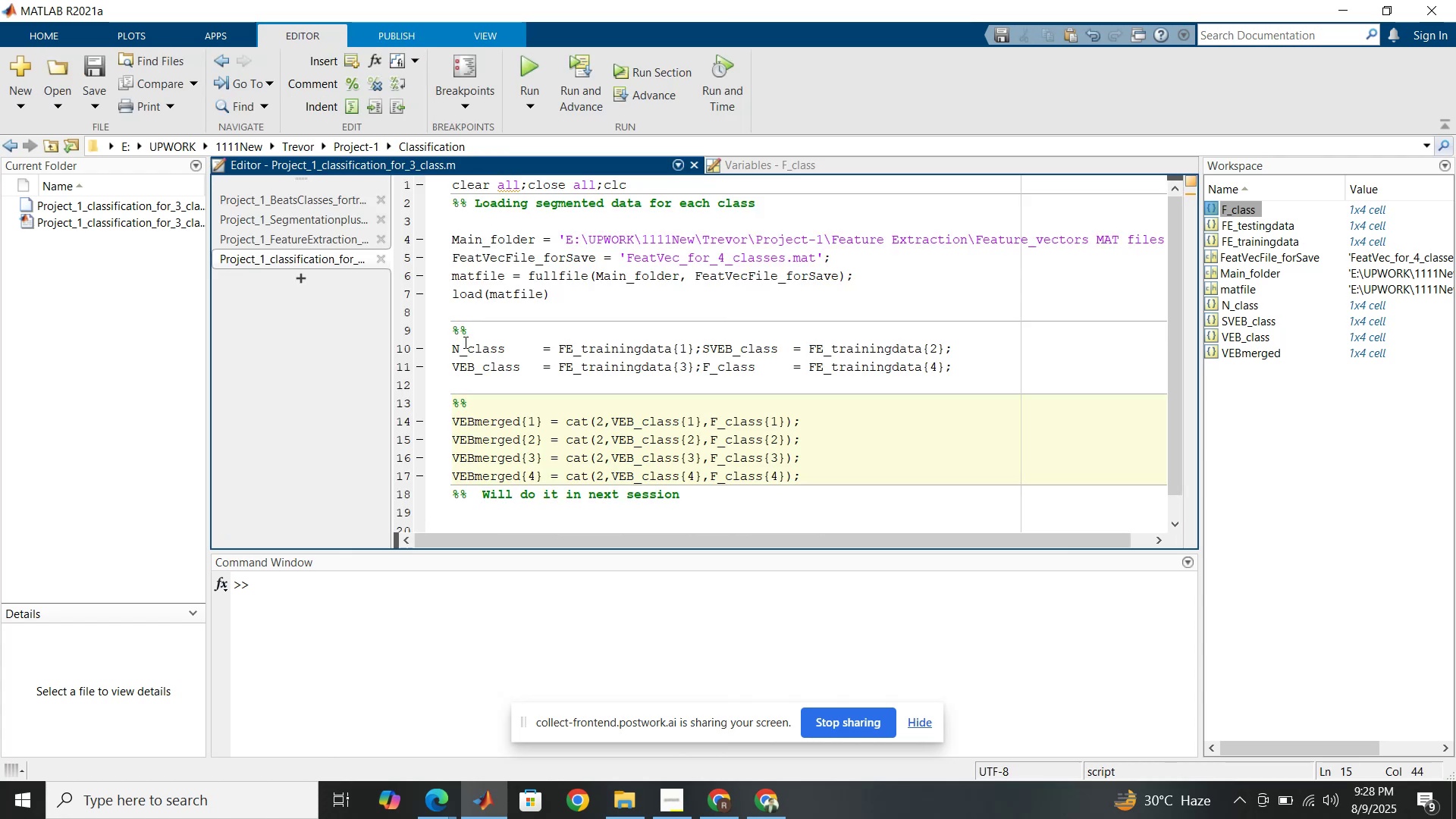 
wait(8.06)
 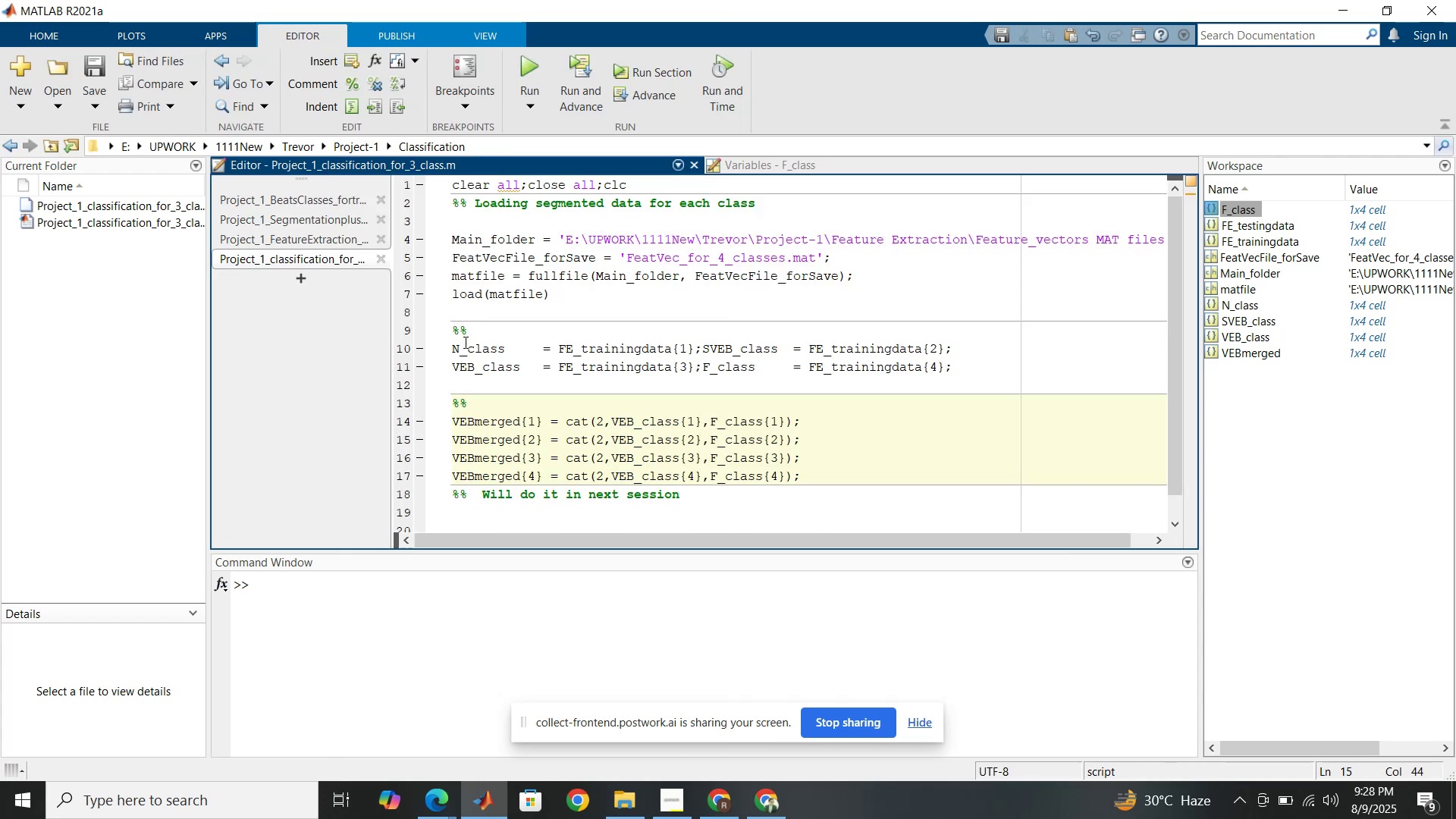 
left_click([495, 404])
 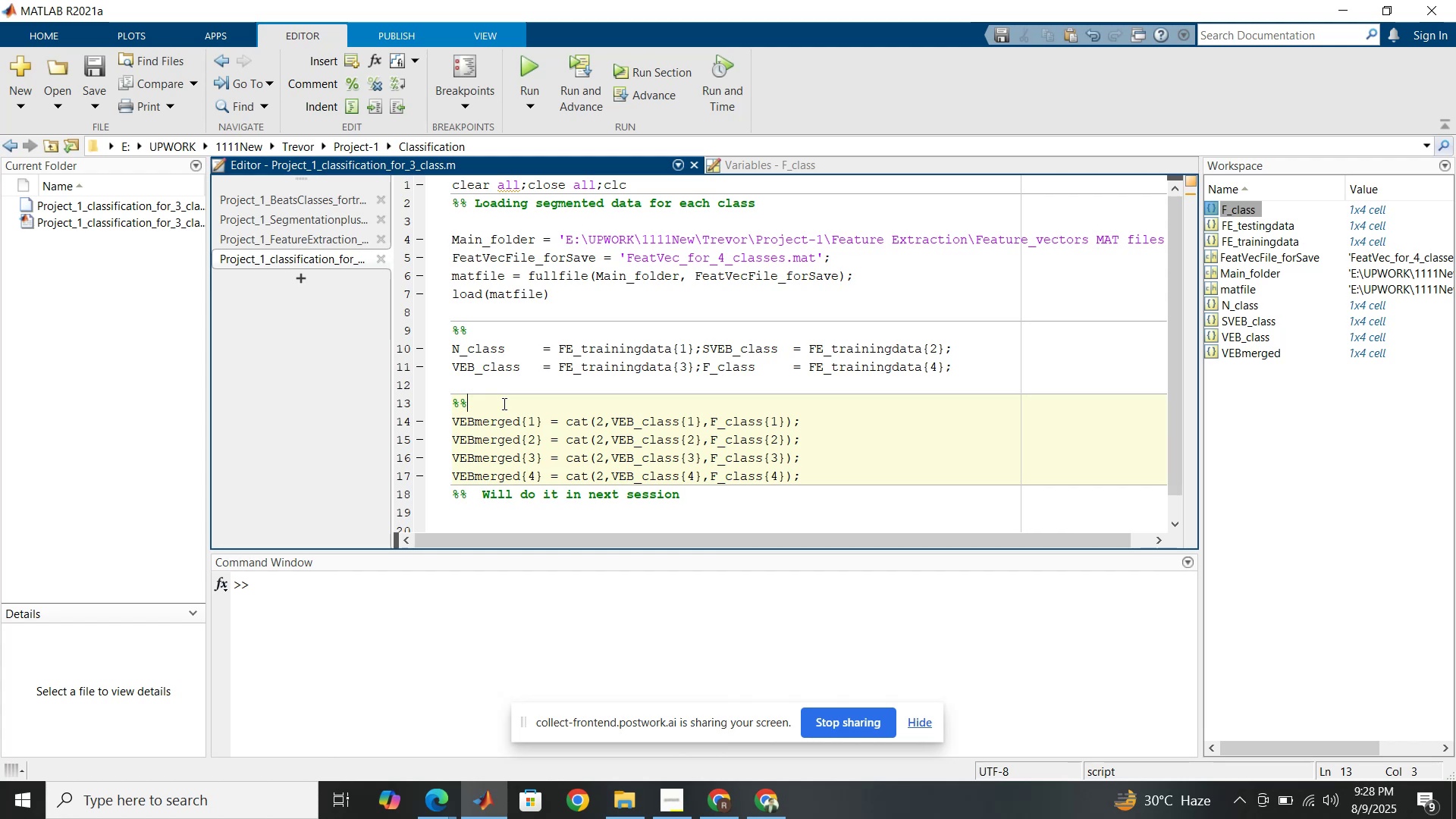 
type( Merging t)
 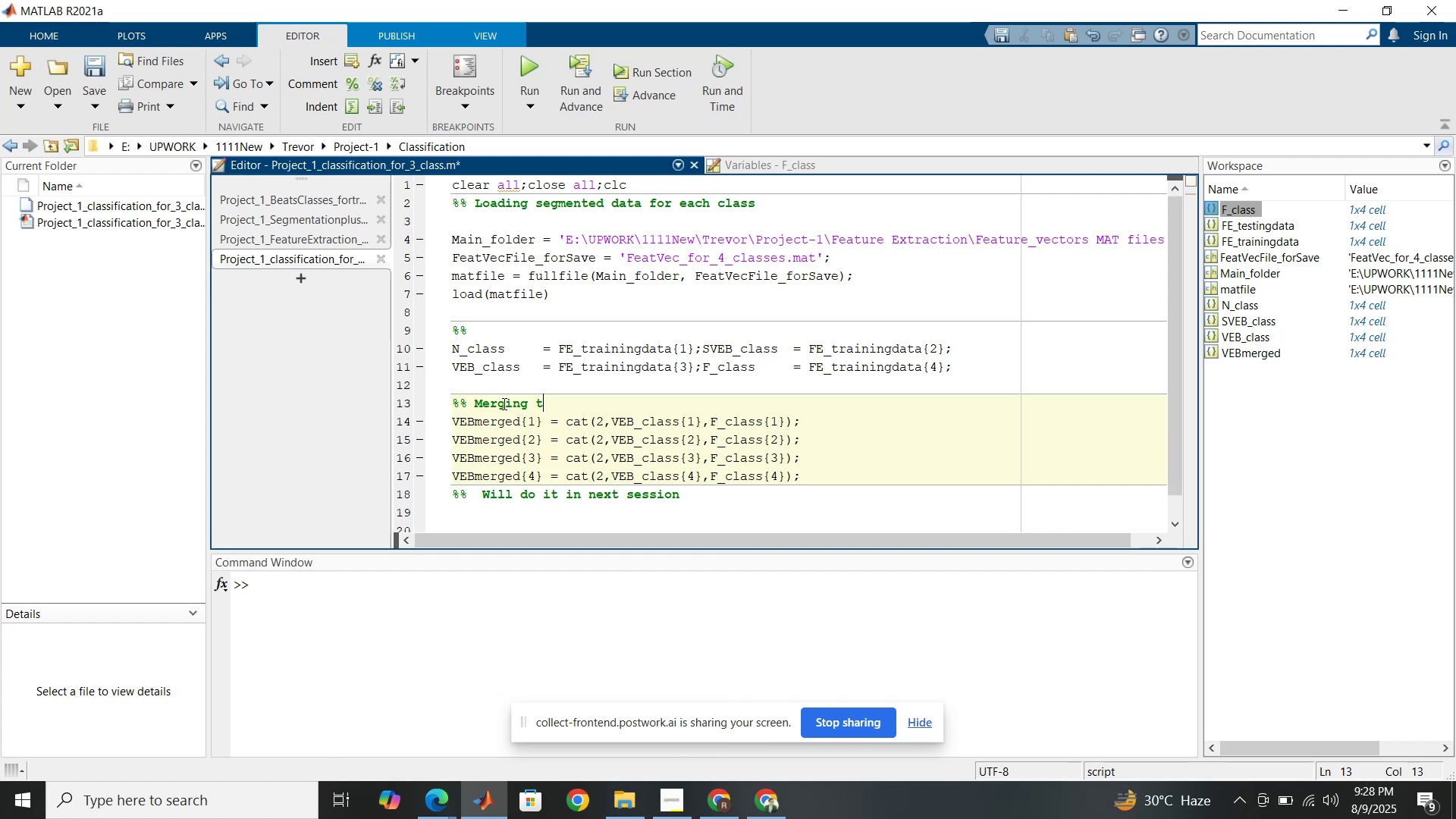 
wait(6.1)
 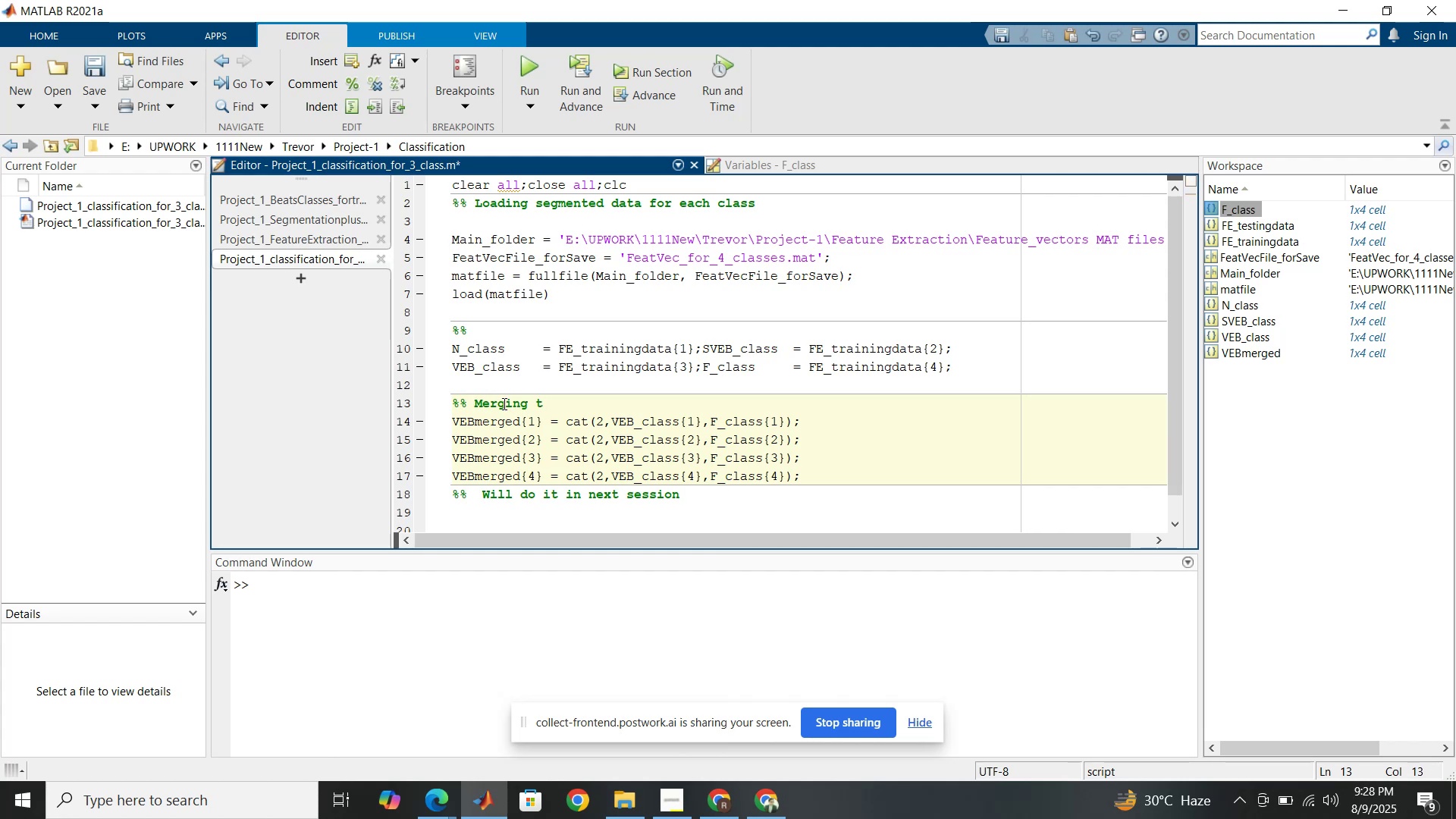 
hold_key(key=Backspace, duration=0.65)
 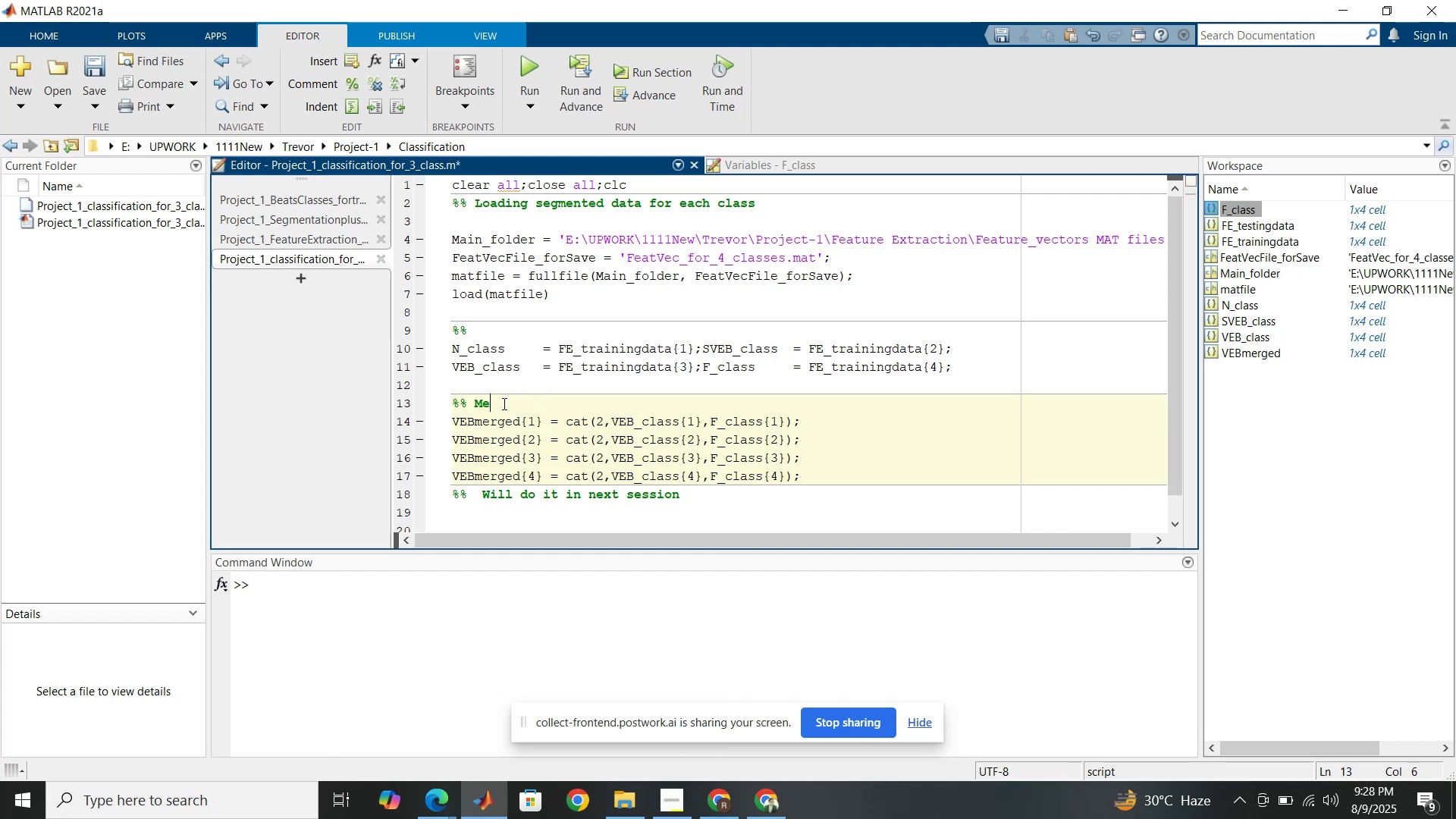 
key(Backspace)
key(Backspace)
type(Fusinf)
key(Backspace)
type(g )
 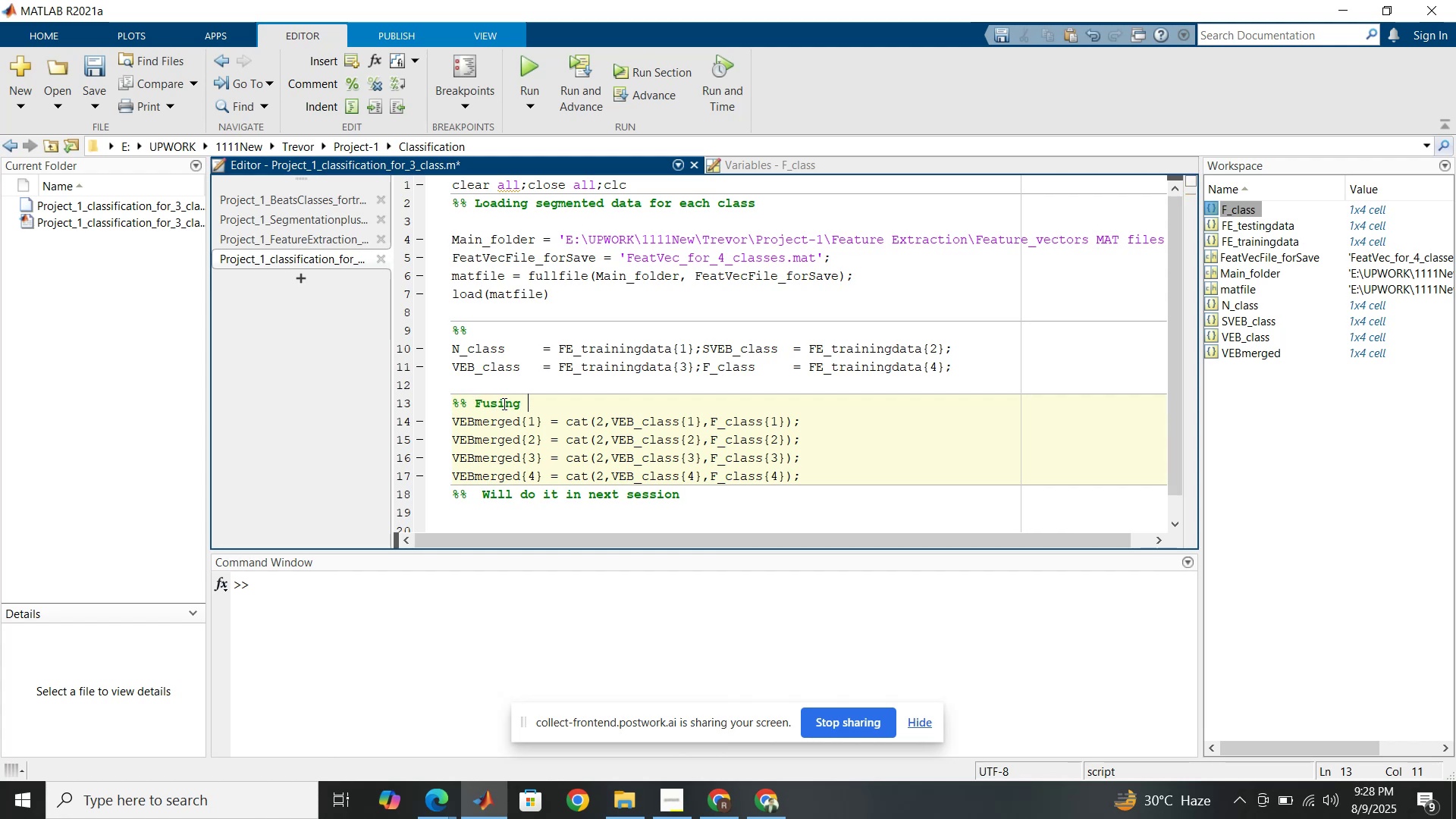 
type(3 and 4 class to )
 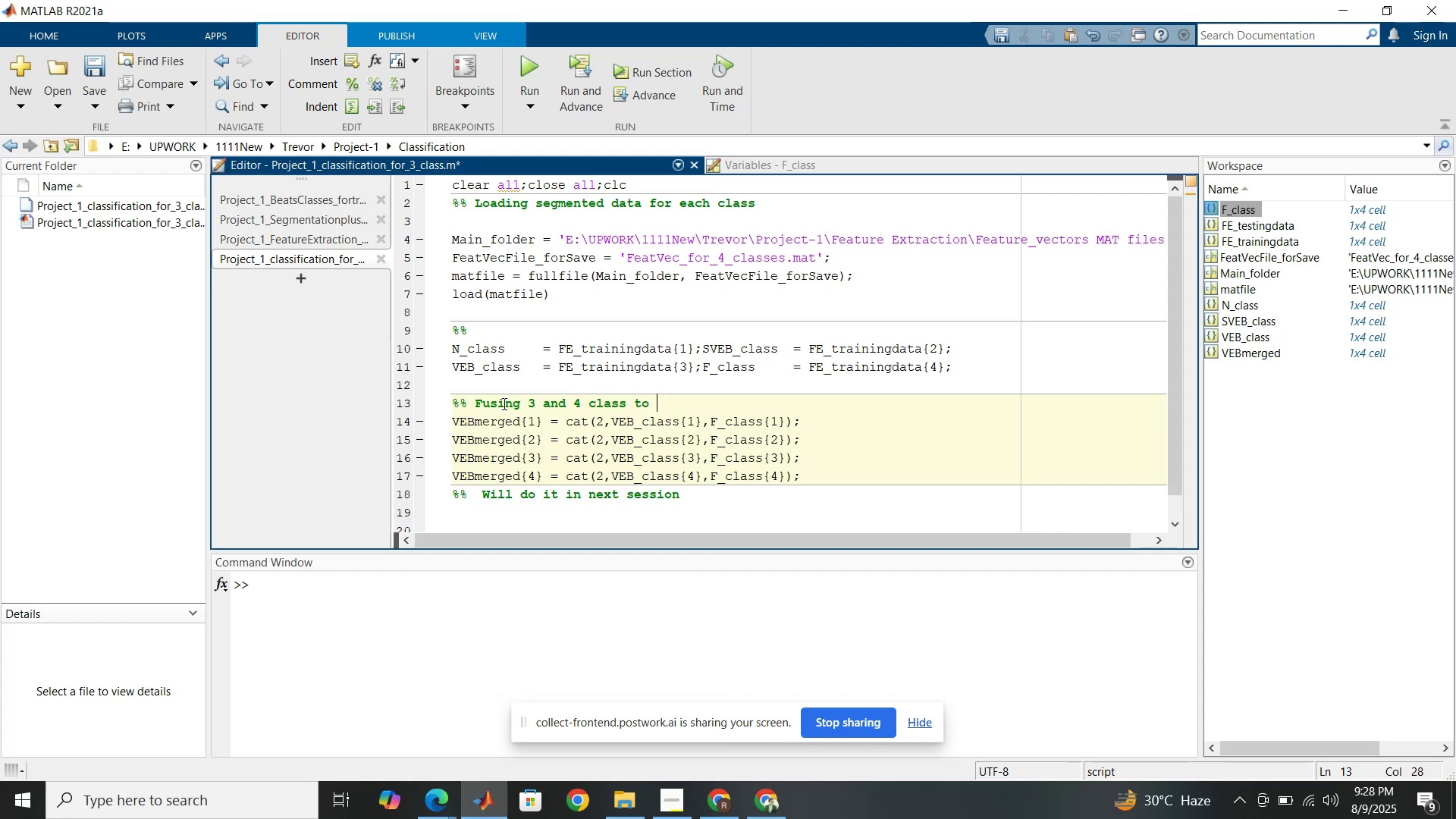 
wait(6.81)
 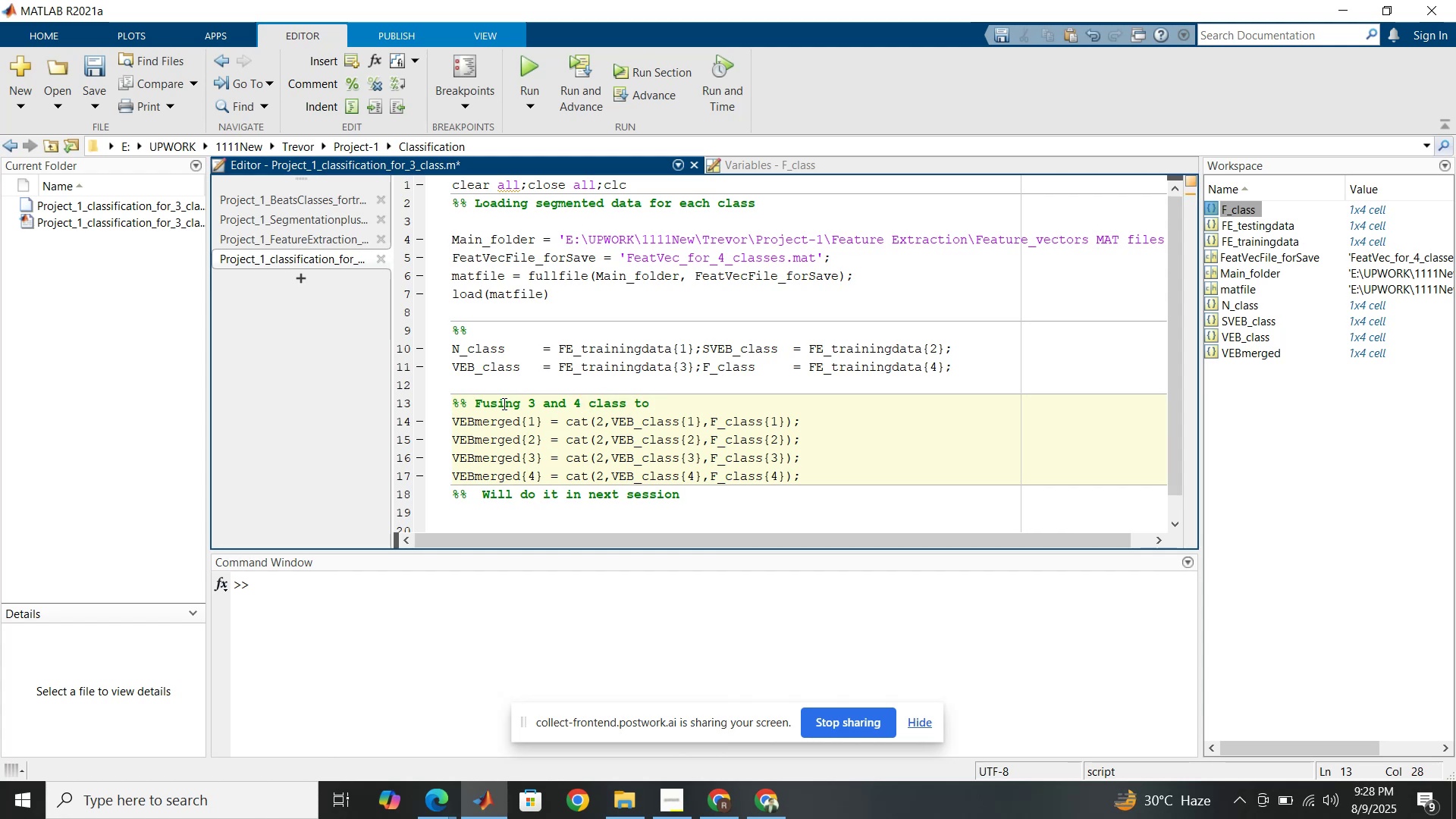 
type(VEB')
 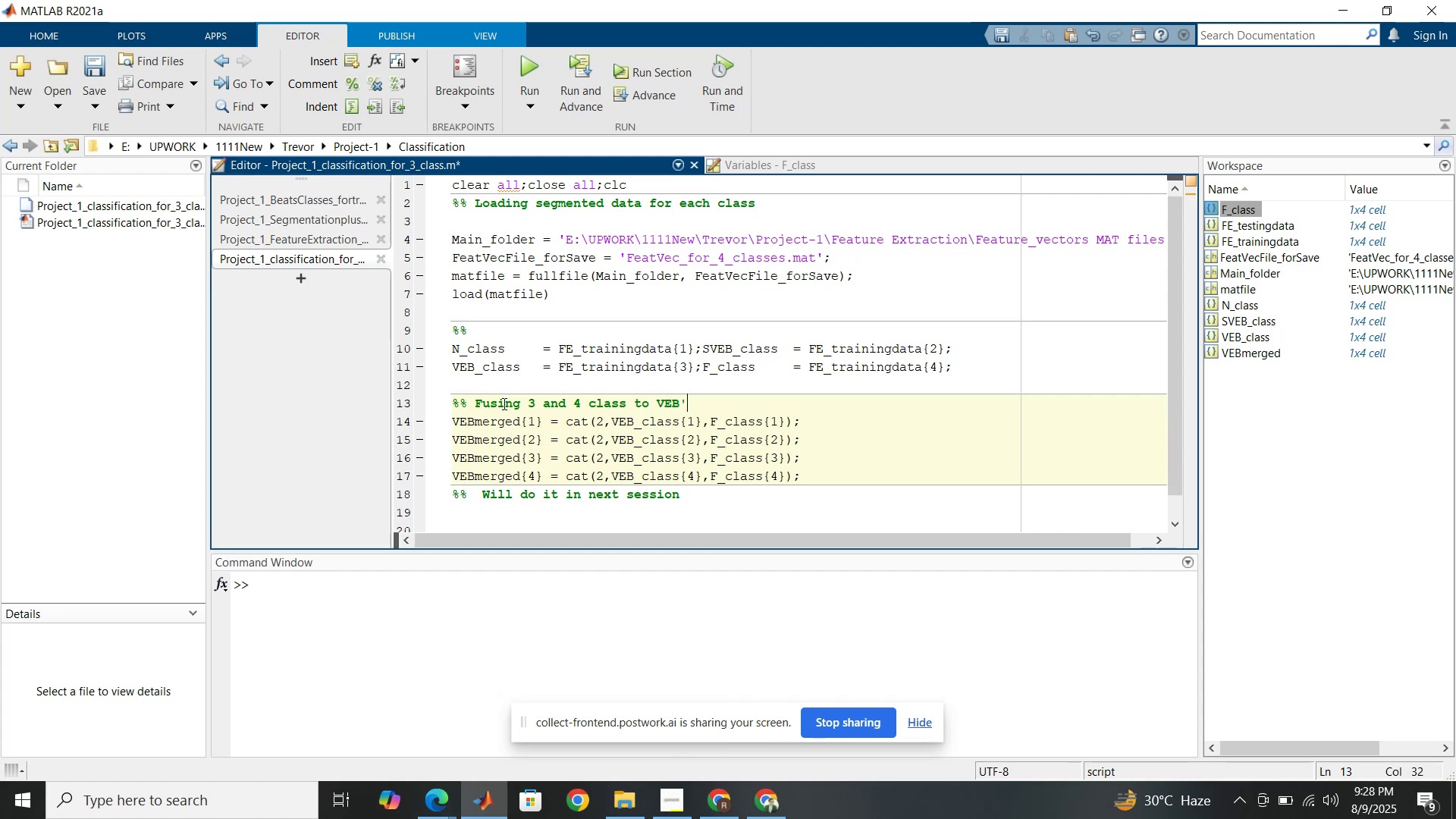 
wait(8.58)
 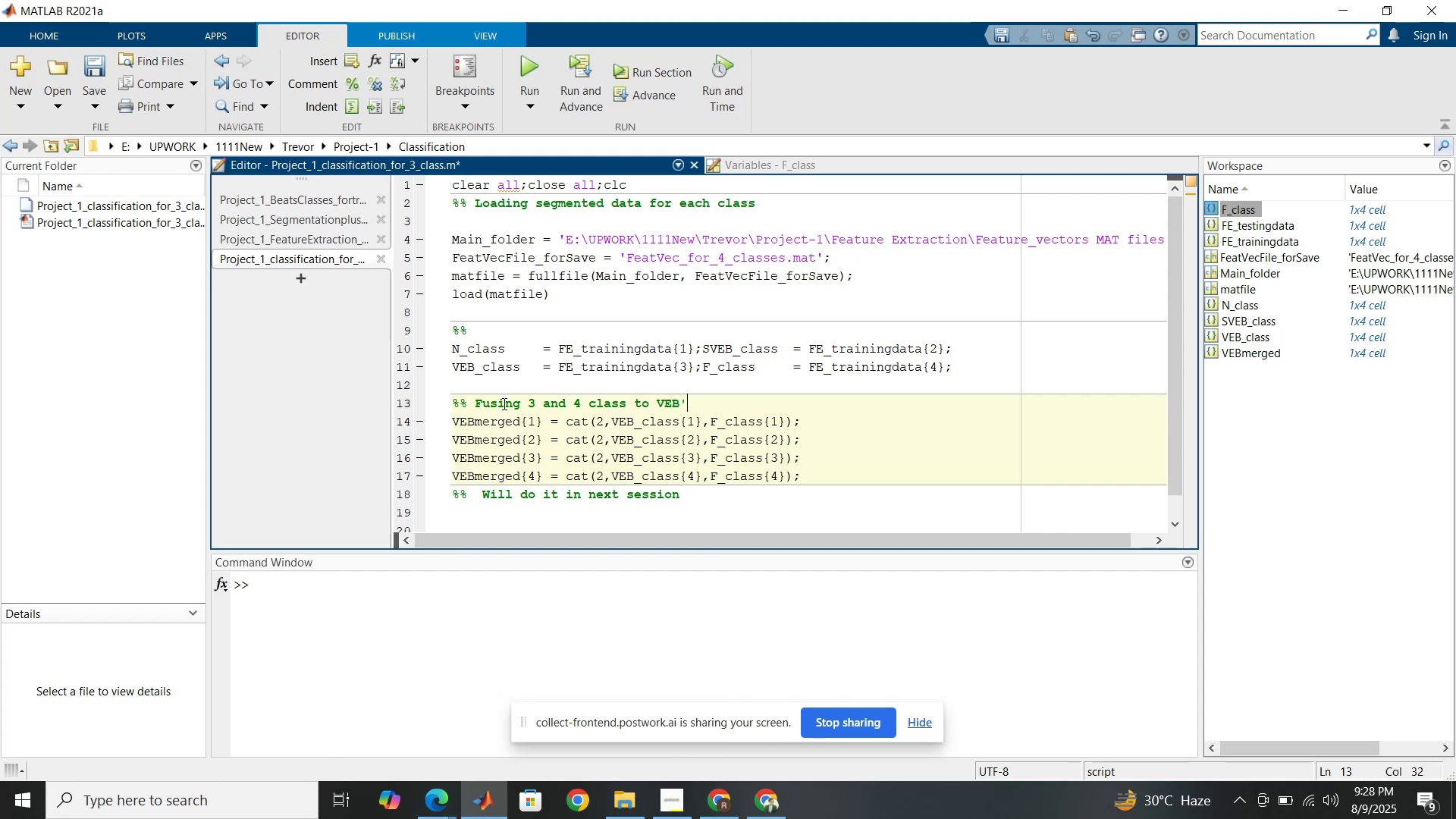 
type( (A)
key(Backspace)
type(as in base paper))
 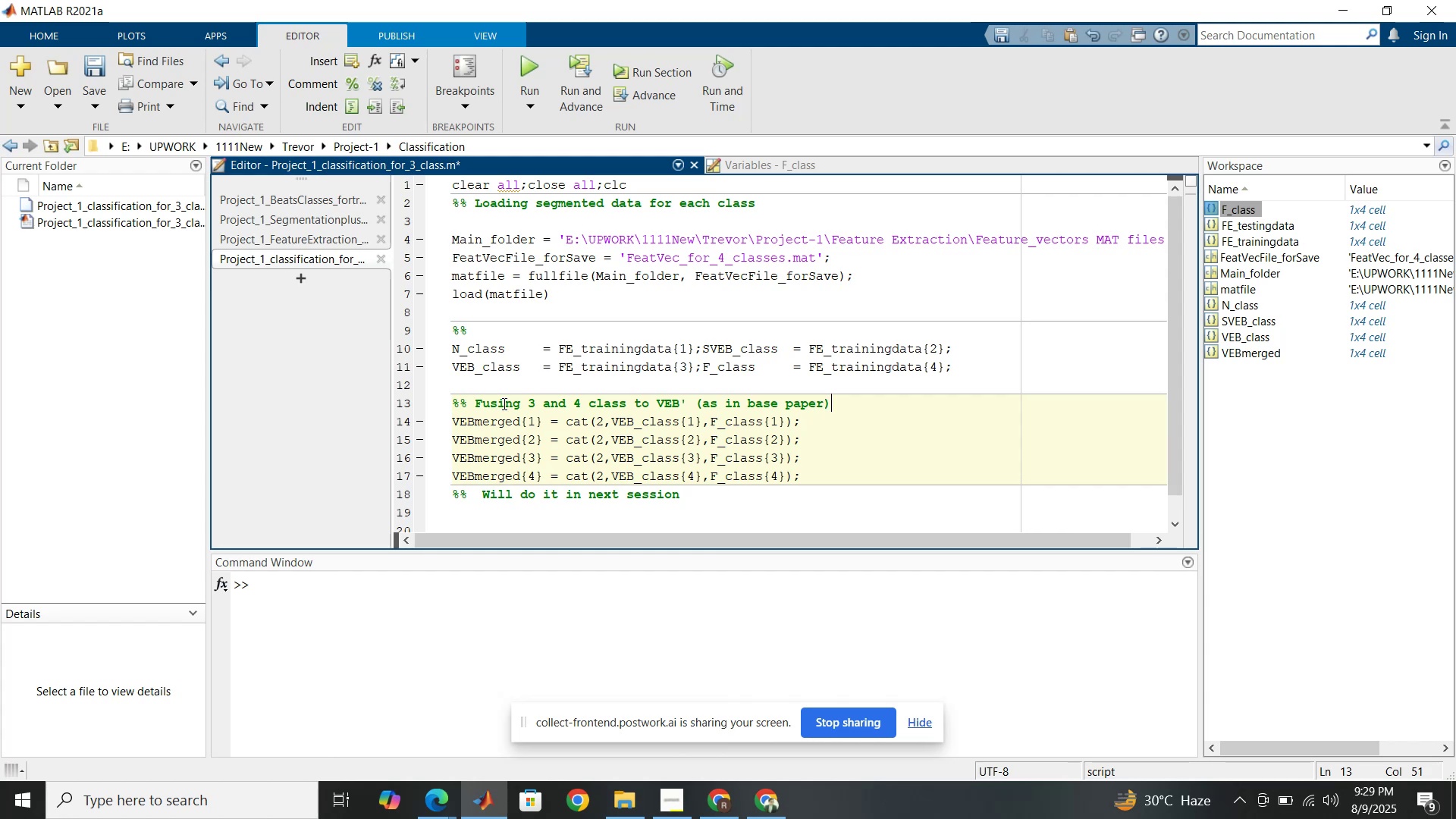 
wait(13.22)
 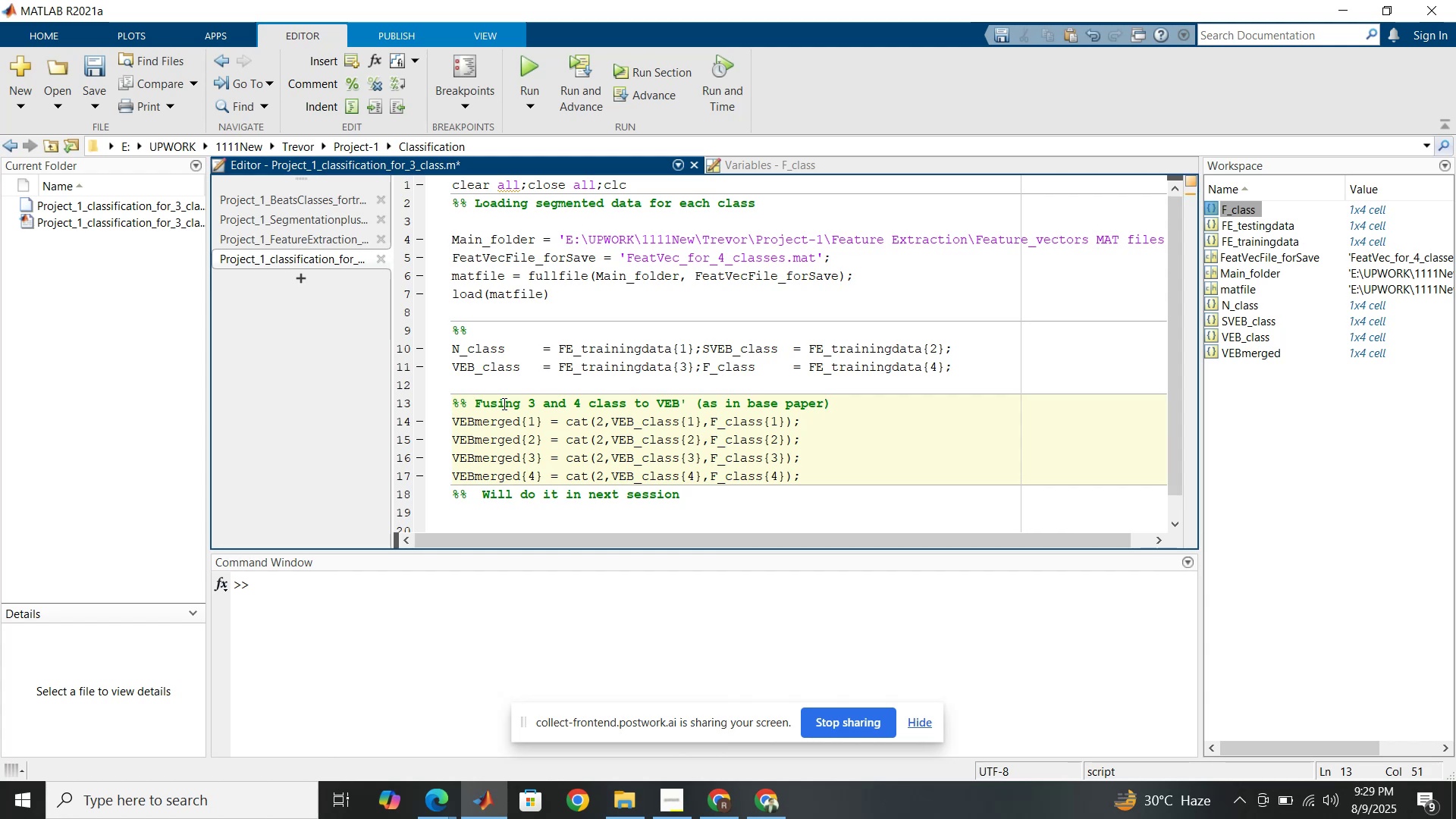 
scroll: coordinate [704, 475], scroll_direction: down, amount: 1.0
 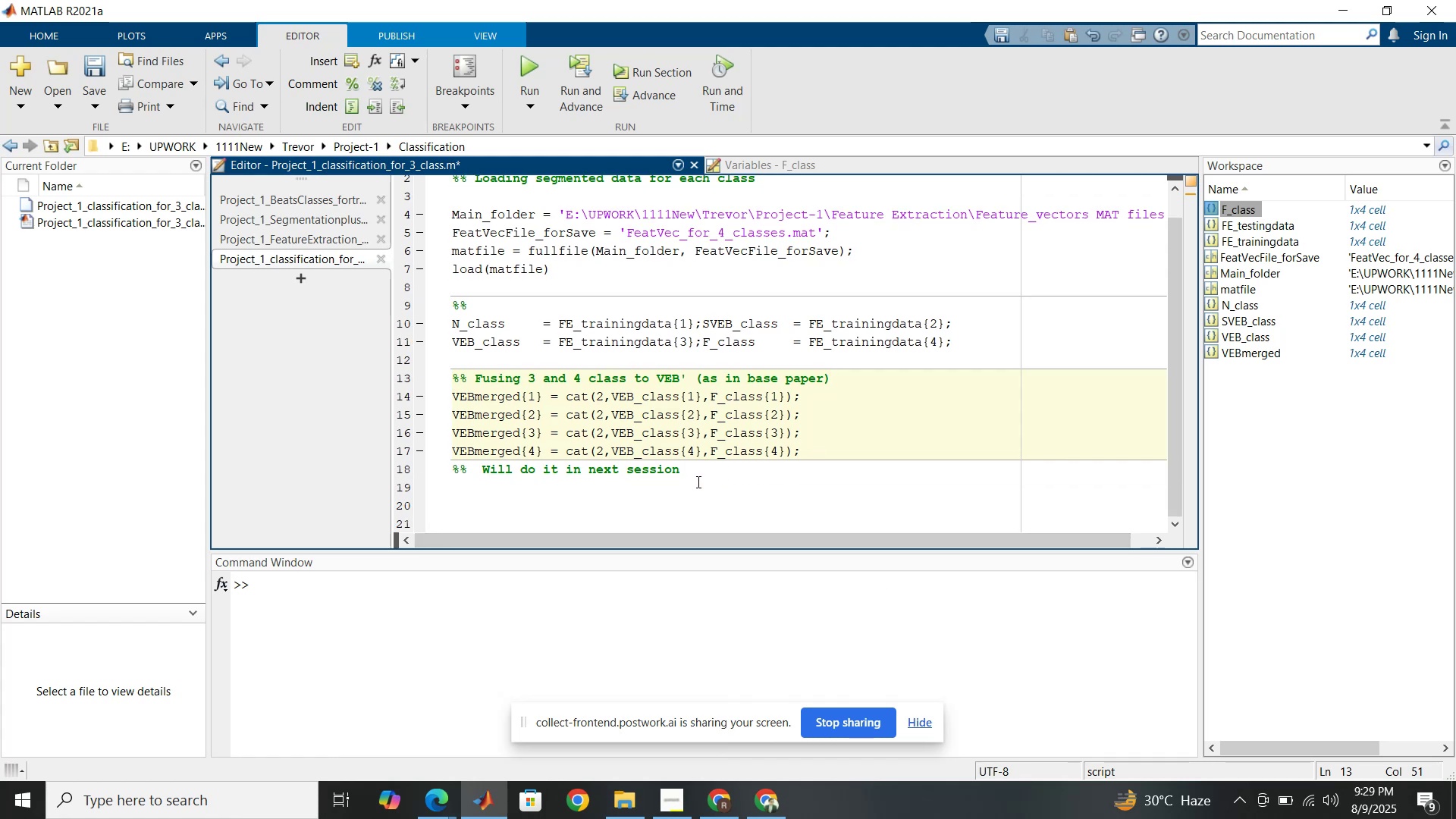 
wait(6.54)
 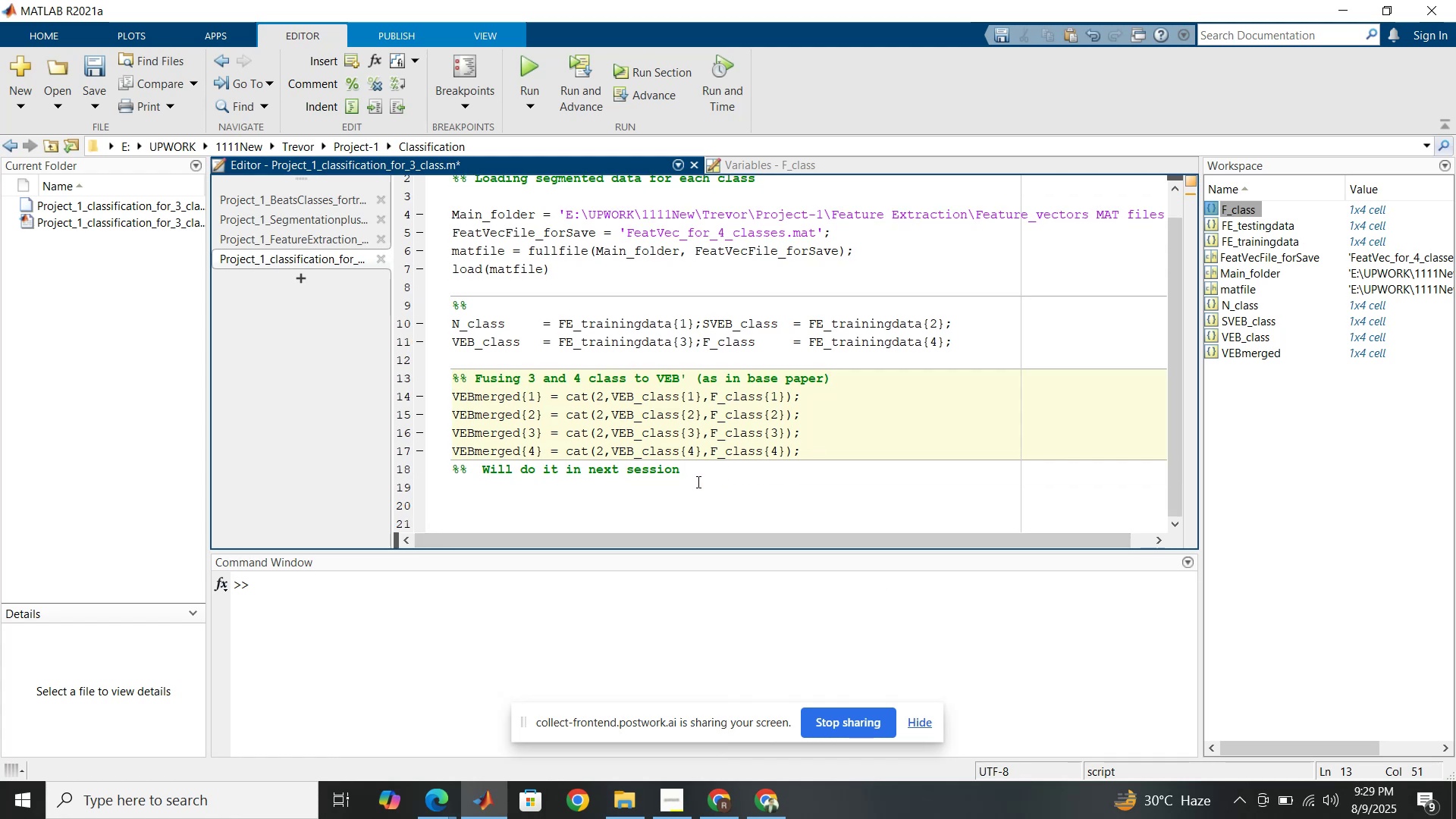 
left_click([762, 402])
 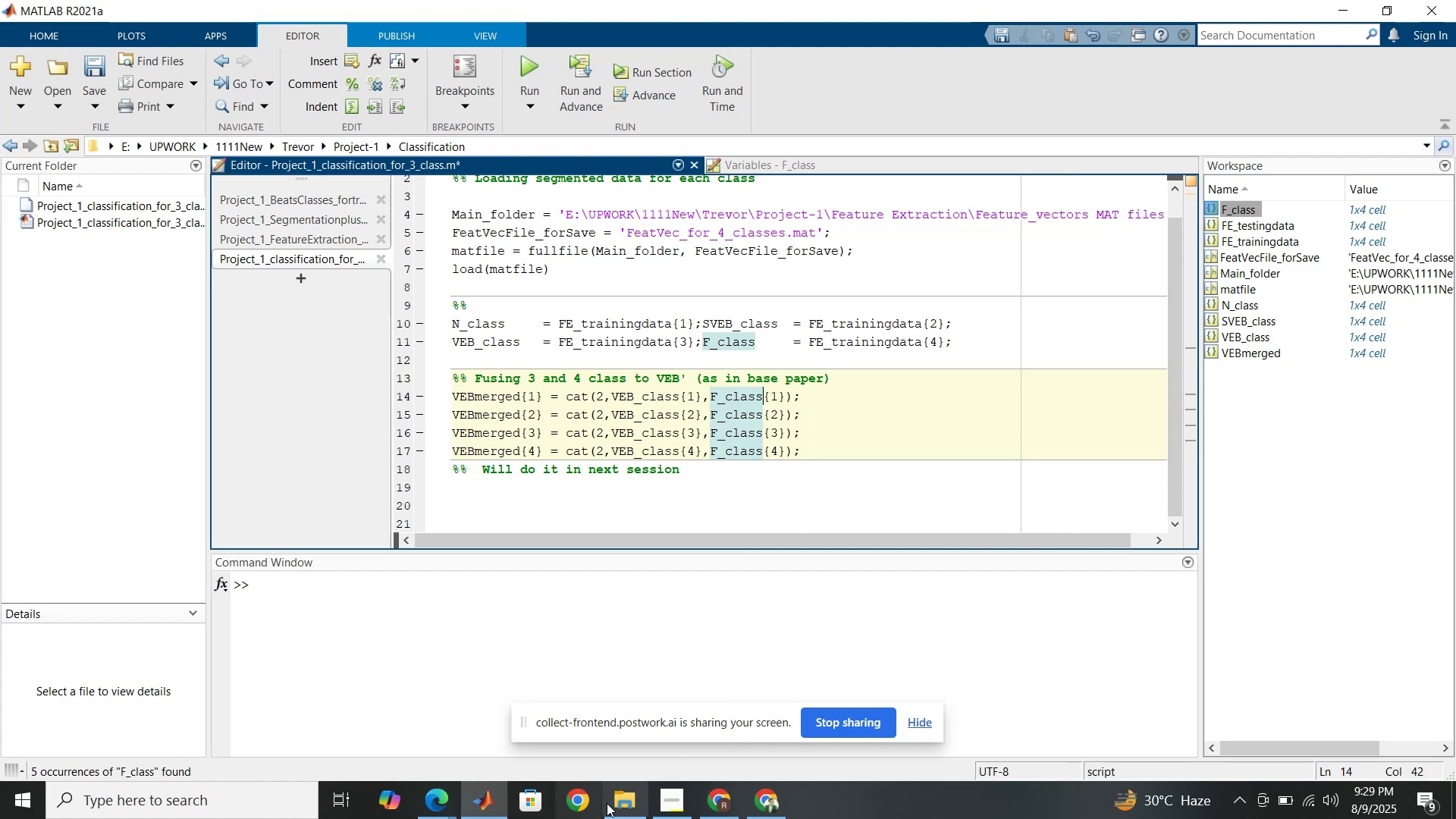 
left_click([620, 802])
 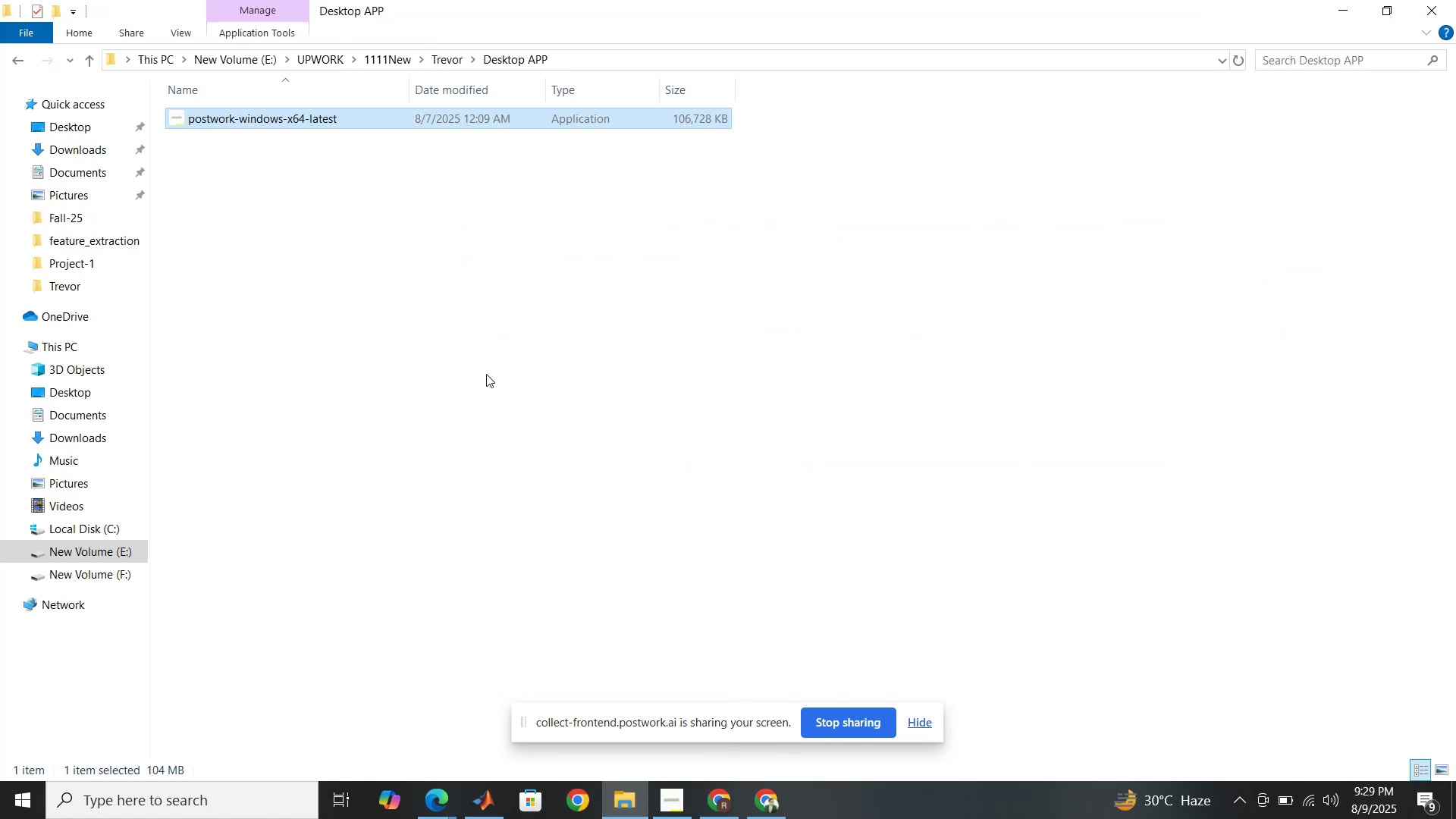 
left_click([450, 319])
 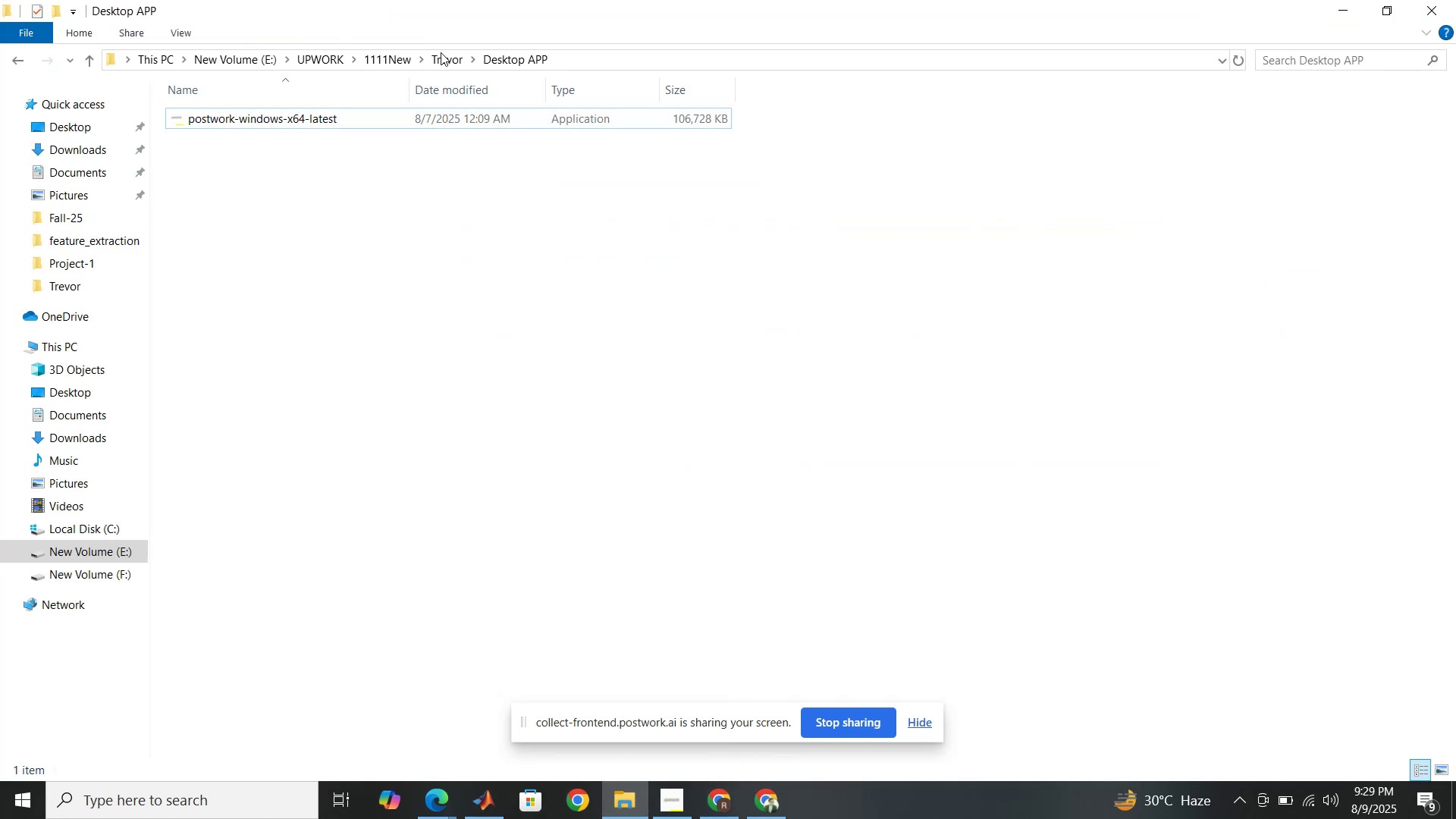 
left_click([441, 53])
 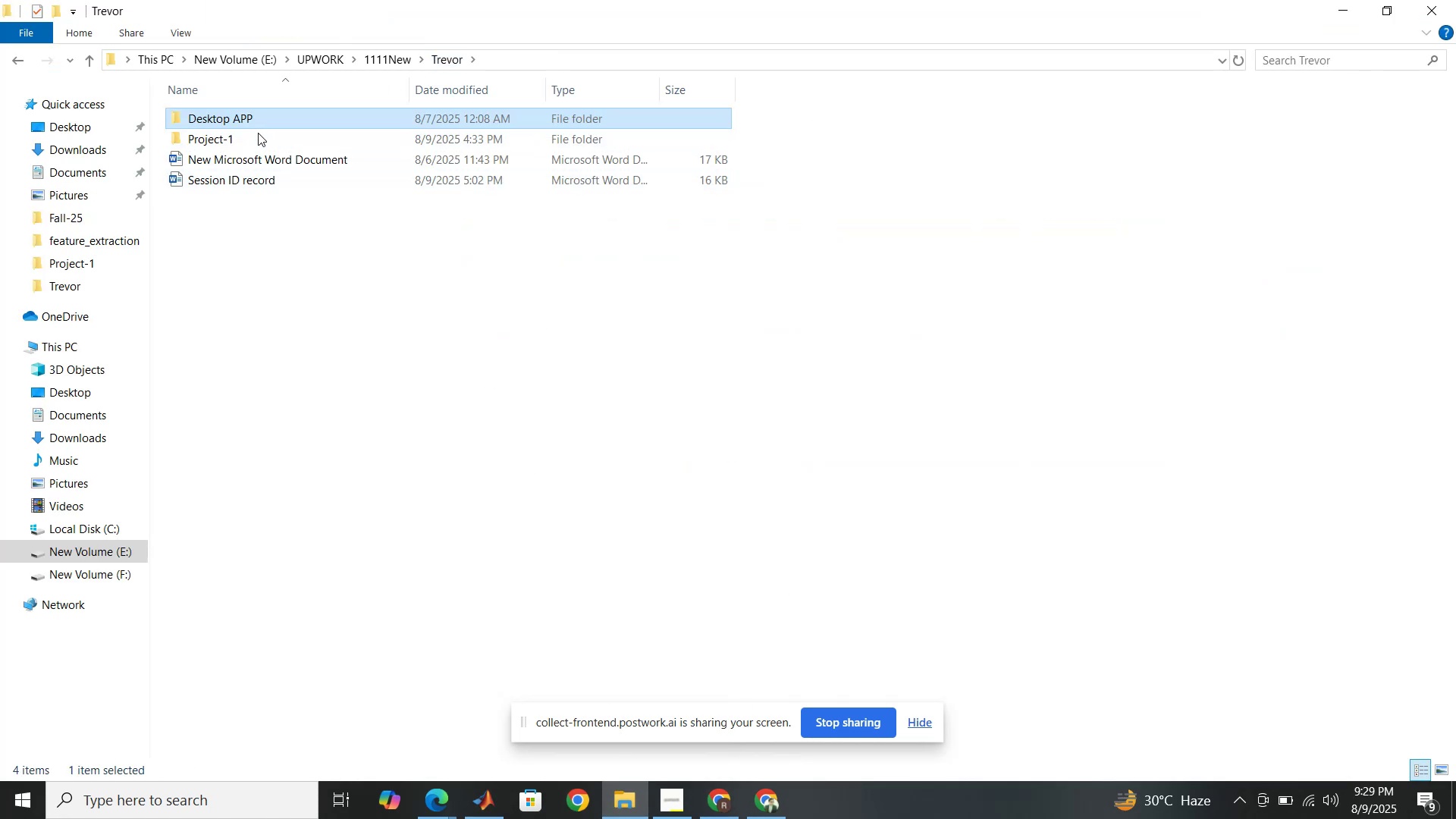 
double_click([256, 144])
 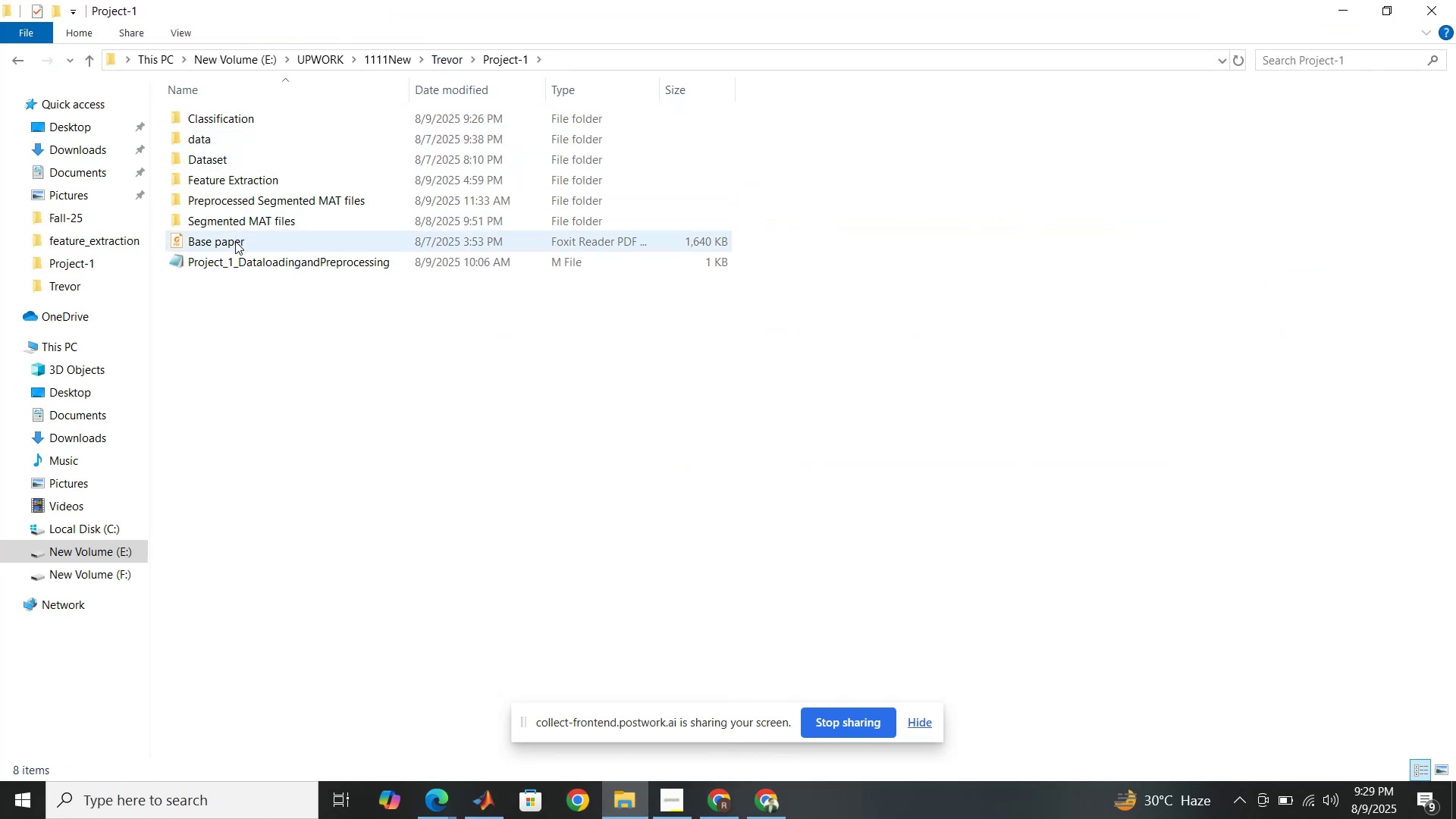 
double_click([235, 242])
 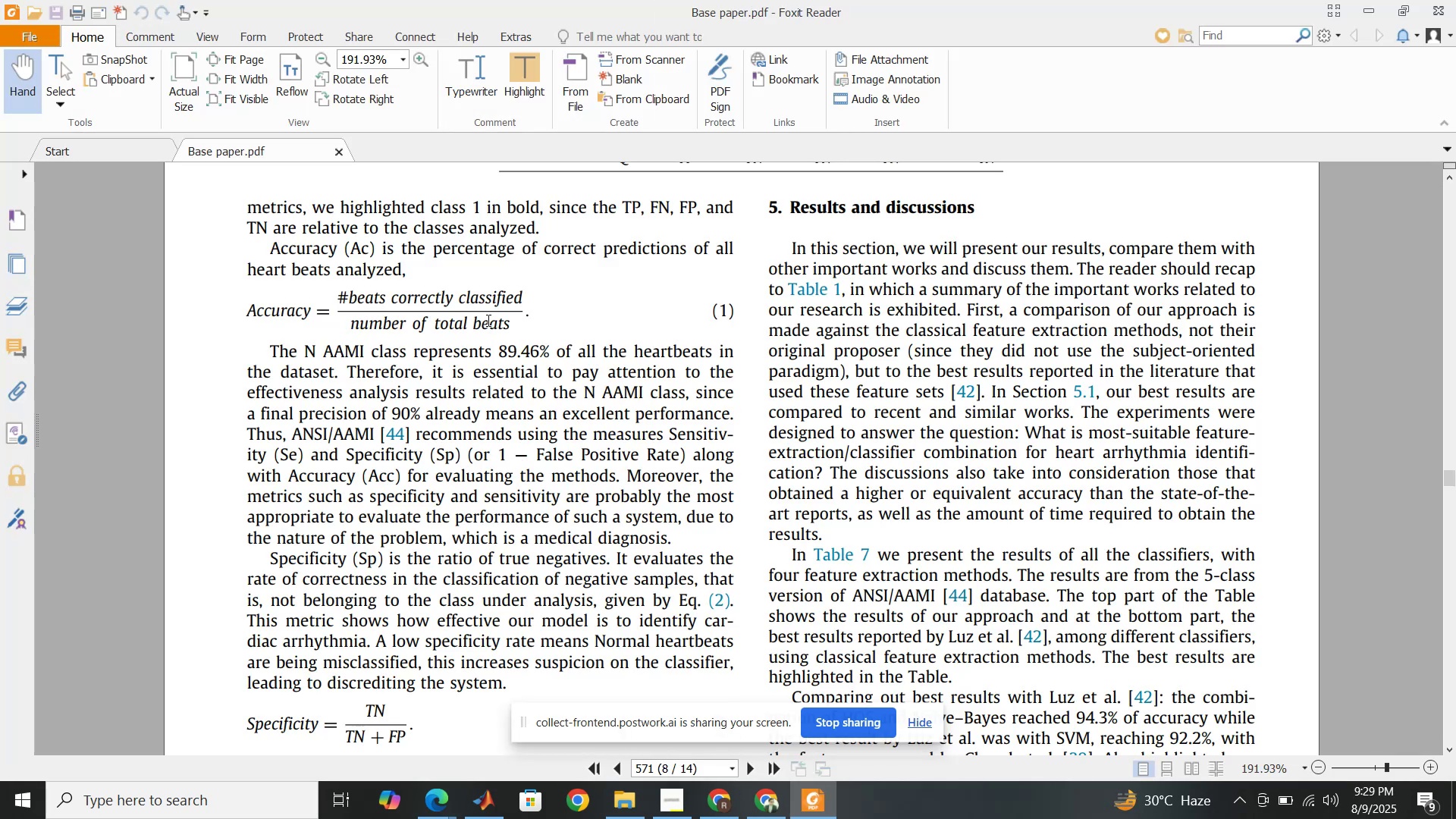 
wait(13.88)
 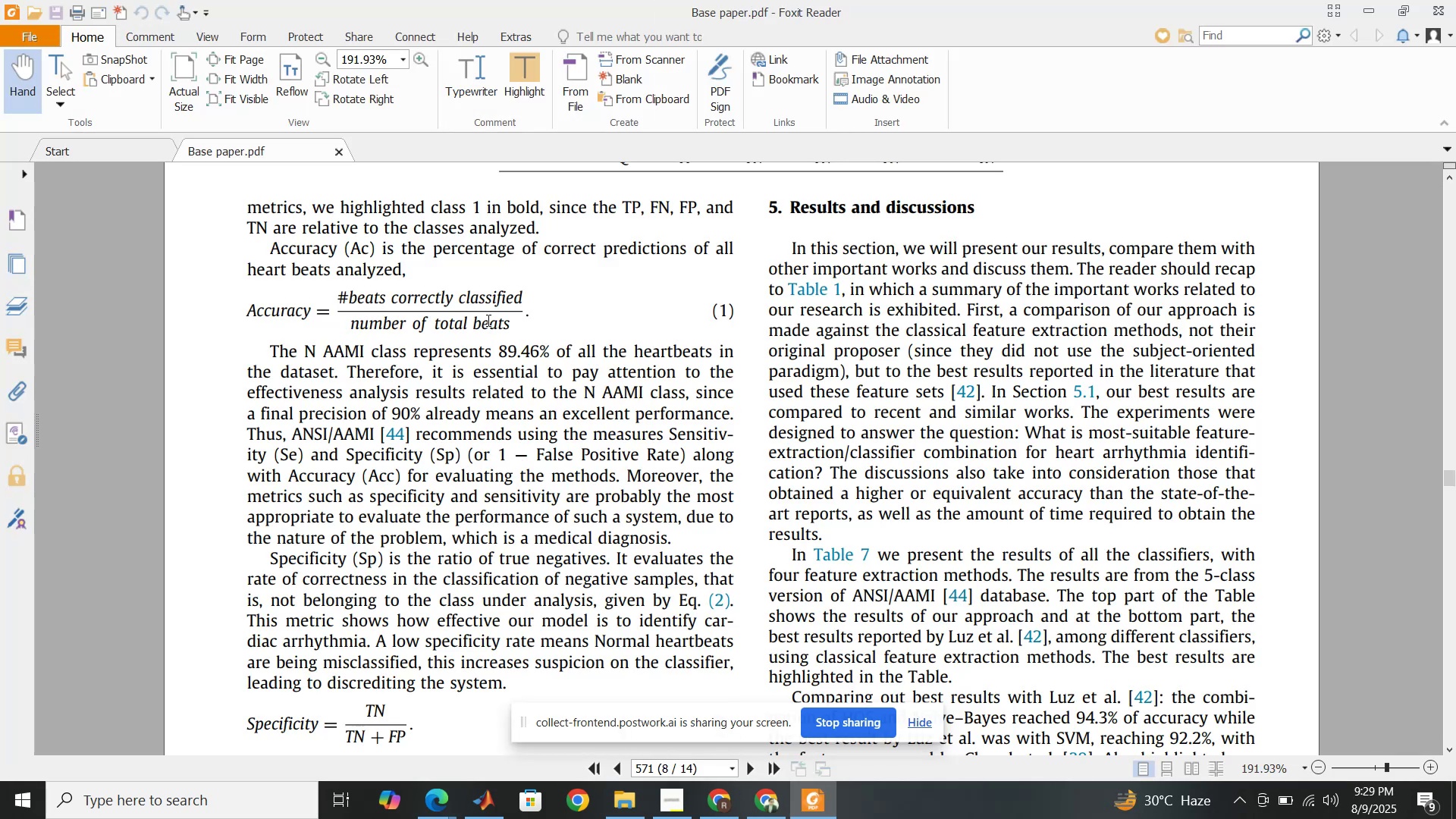 
scroll: coordinate [681, 366], scroll_direction: up, amount: 8.0
 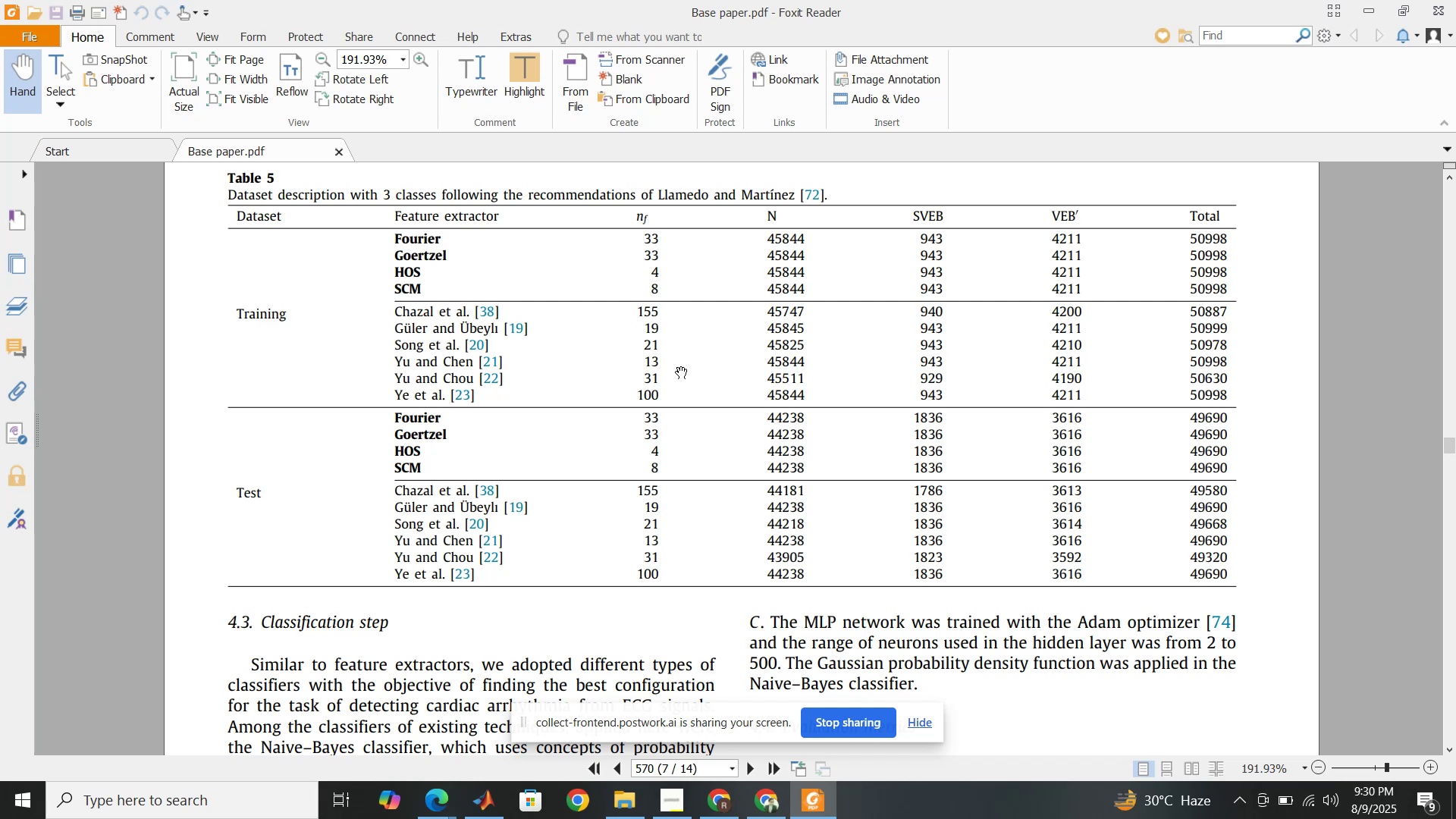 
wait(14.12)
 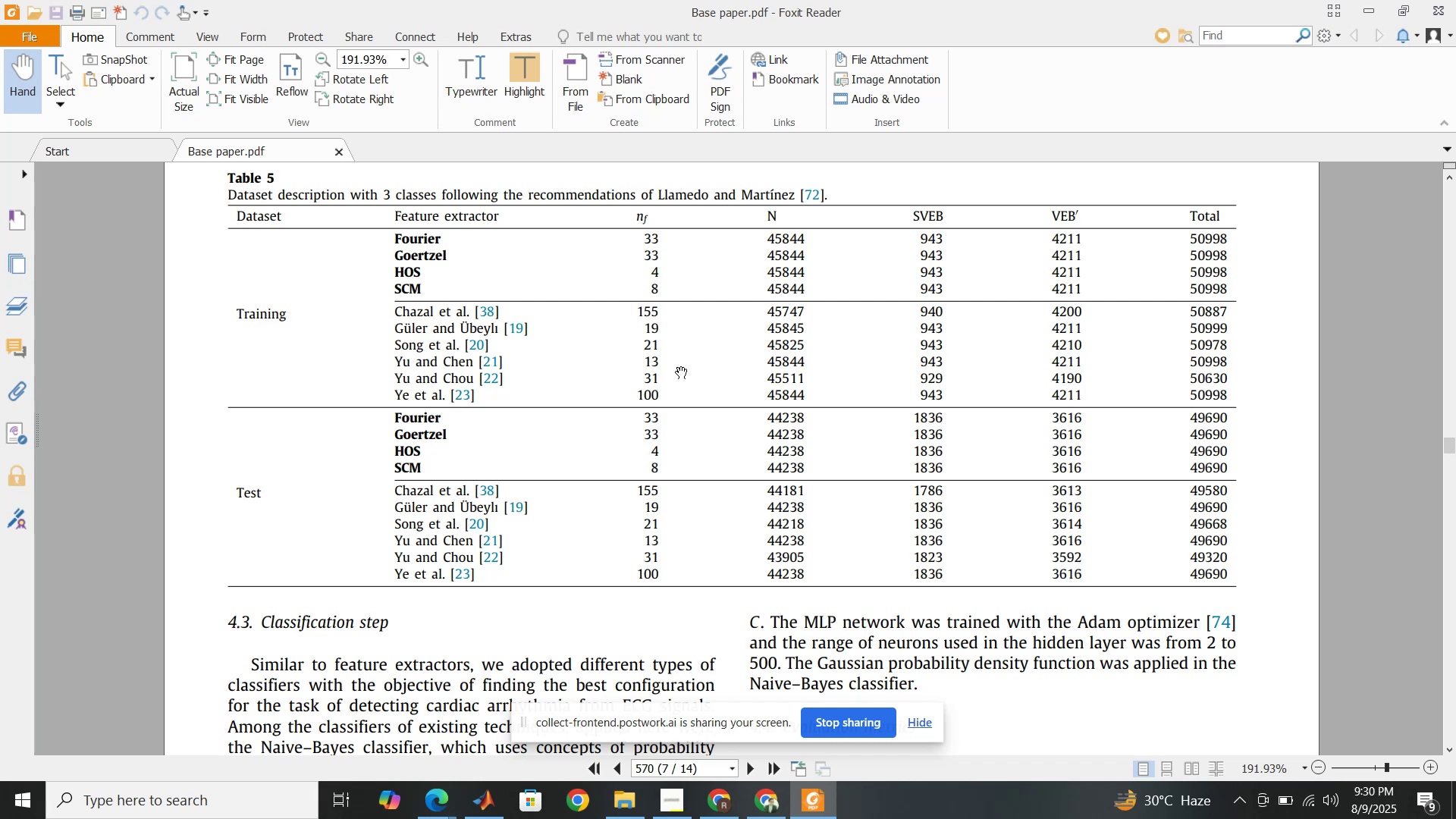 
left_click([626, 802])
 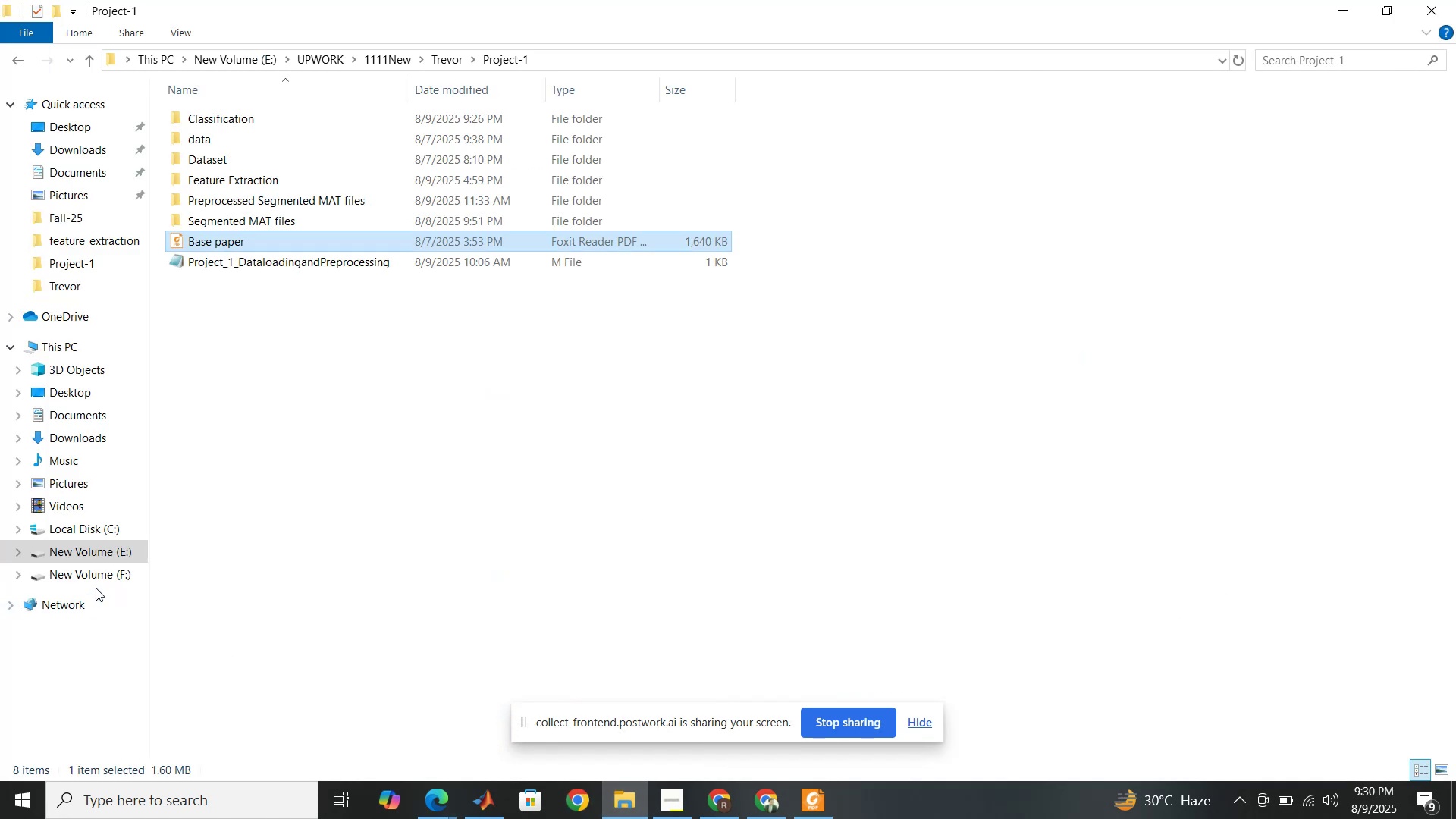 
right_click([103, 573])
 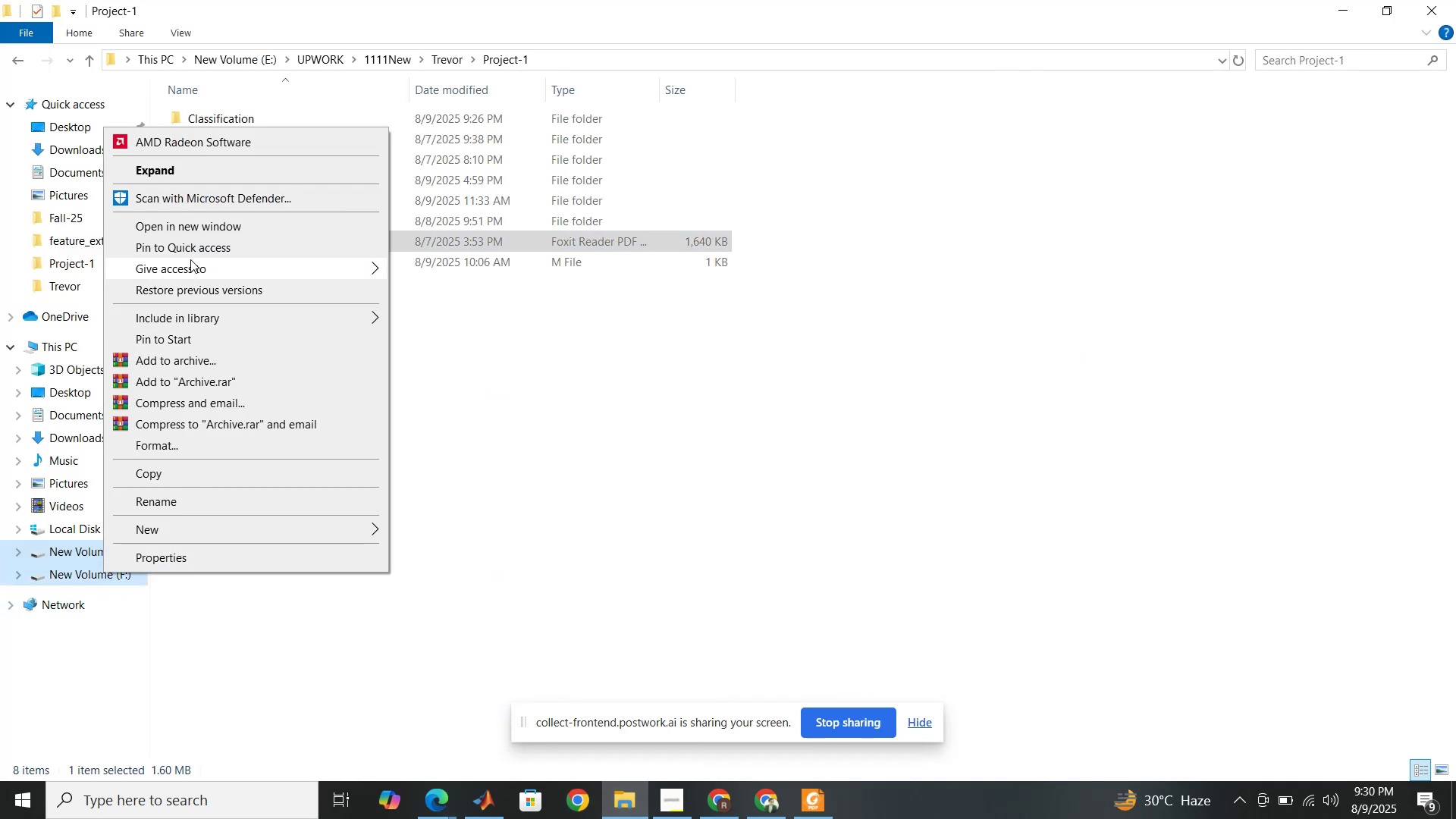 
left_click([201, 225])
 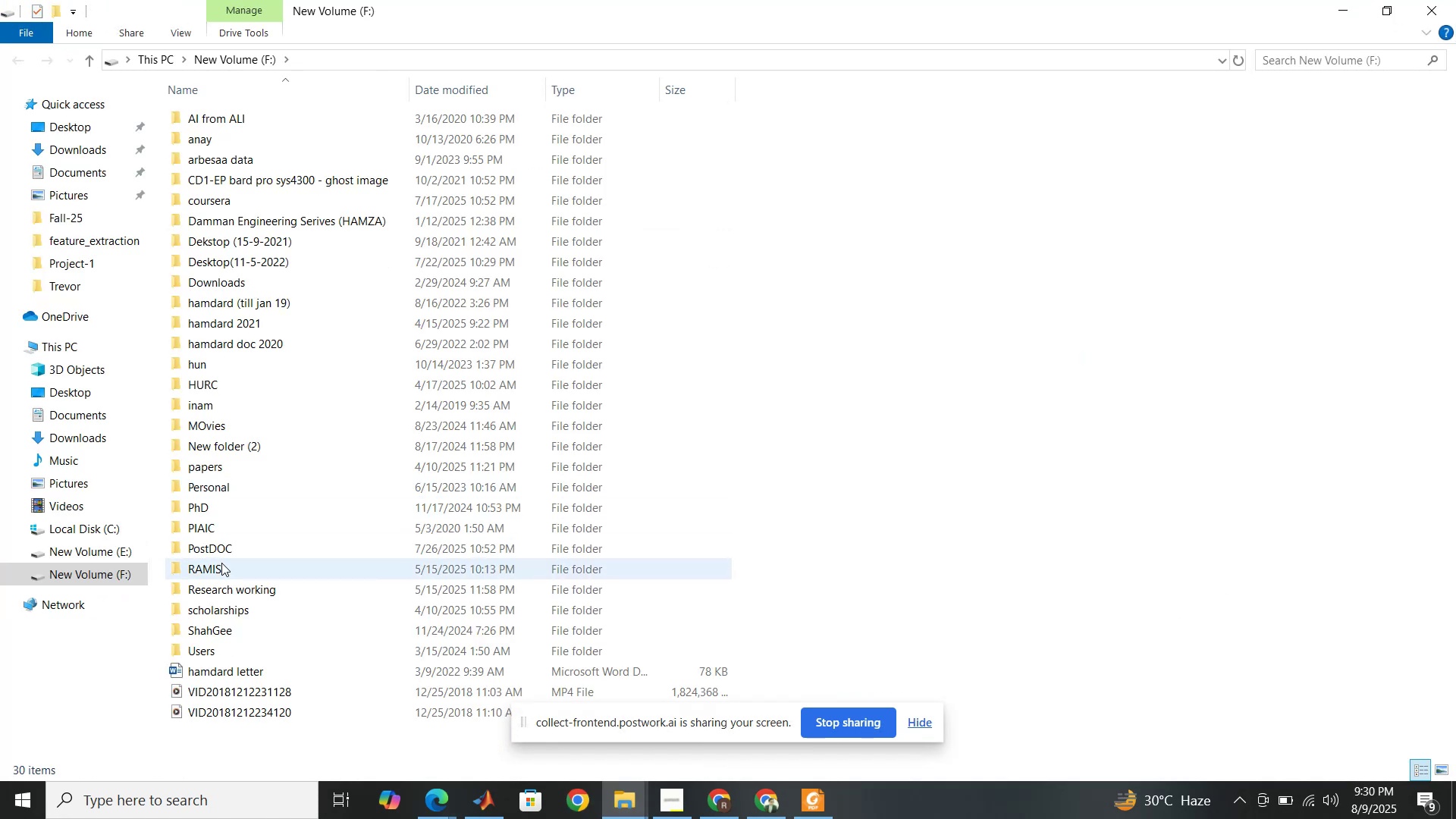 
double_click([230, 507])
 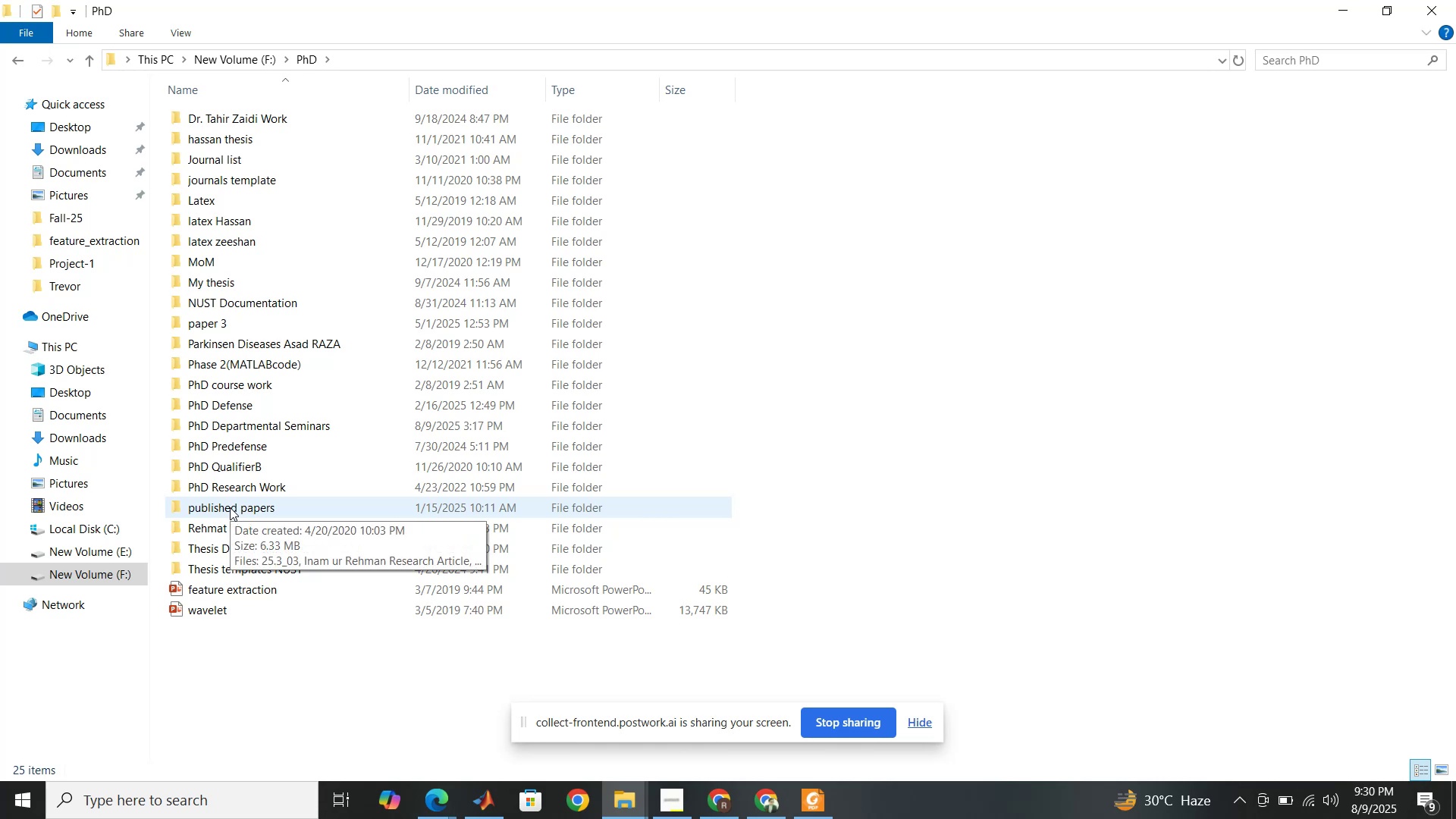 
wait(8.22)
 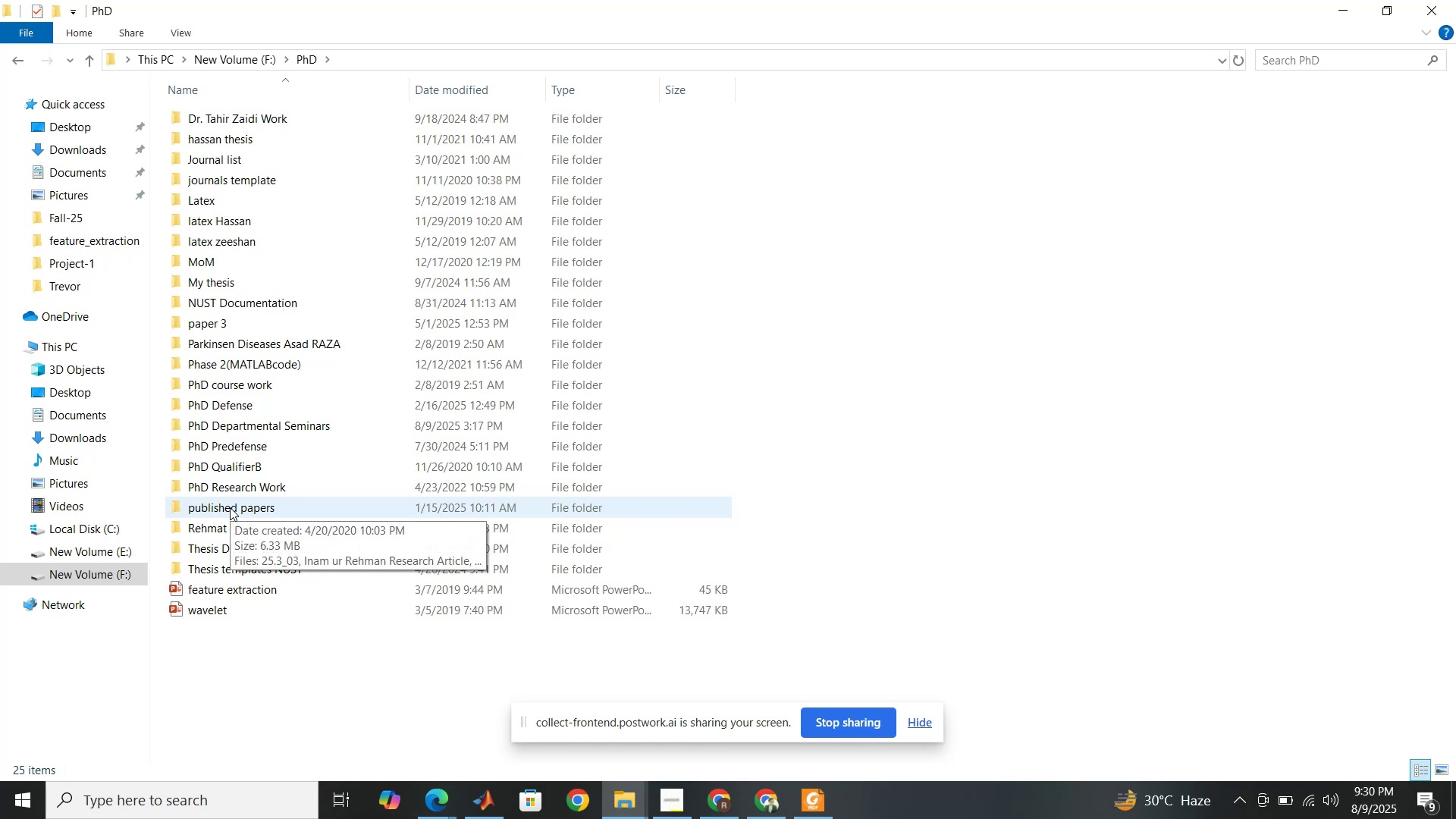 
double_click([259, 282])
 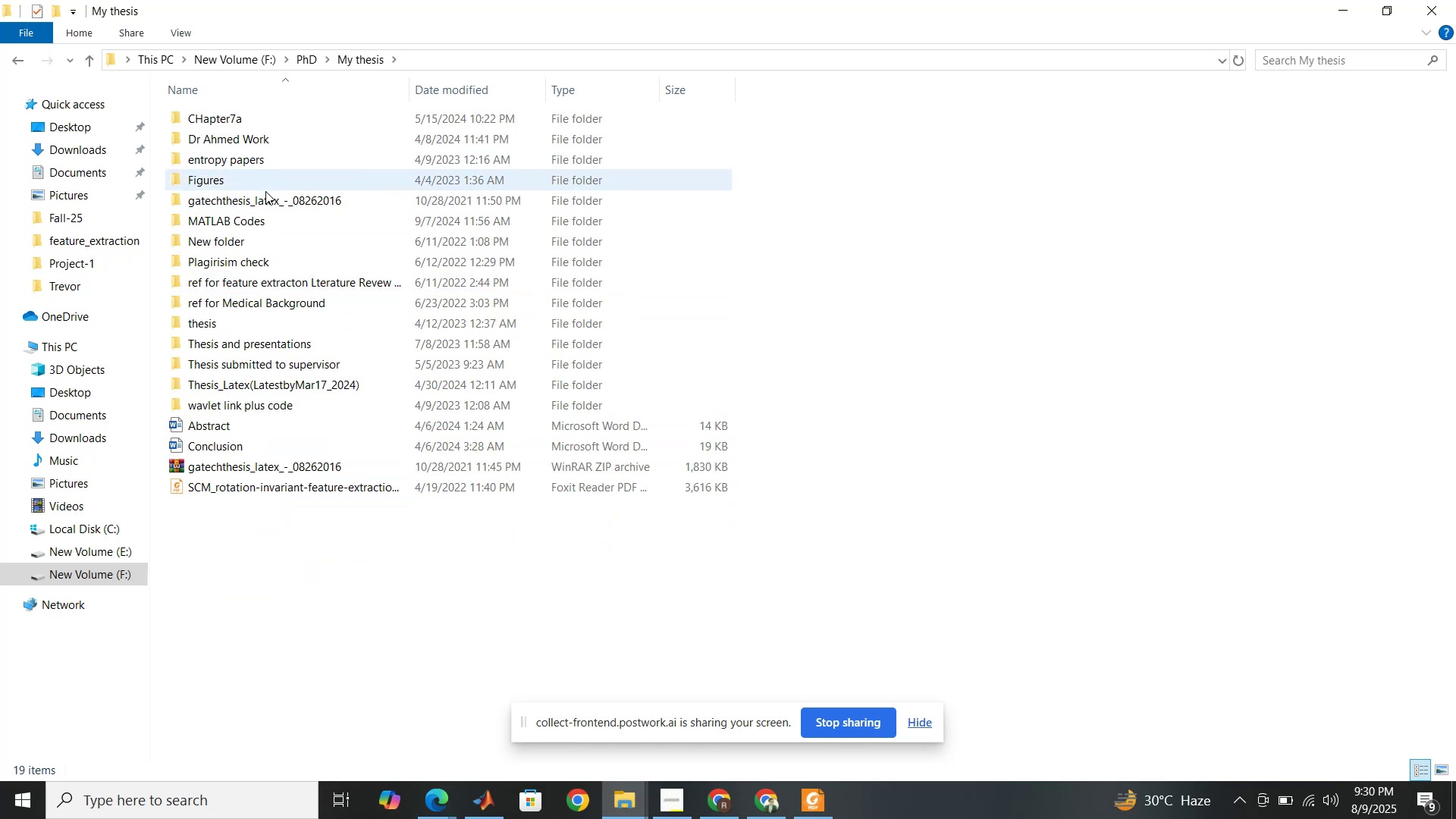 
left_click([256, 209])
 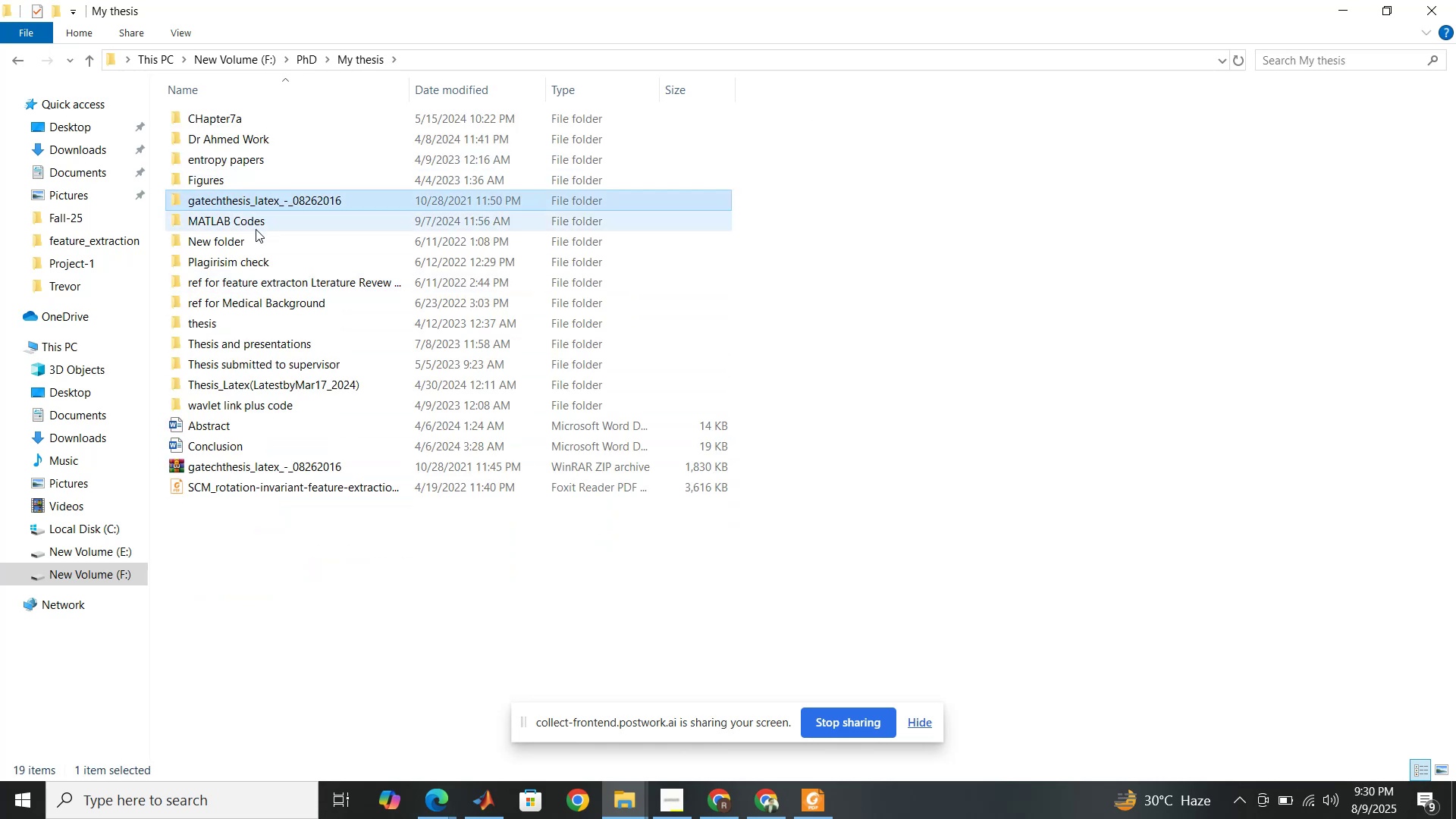 
double_click([256, 229])
 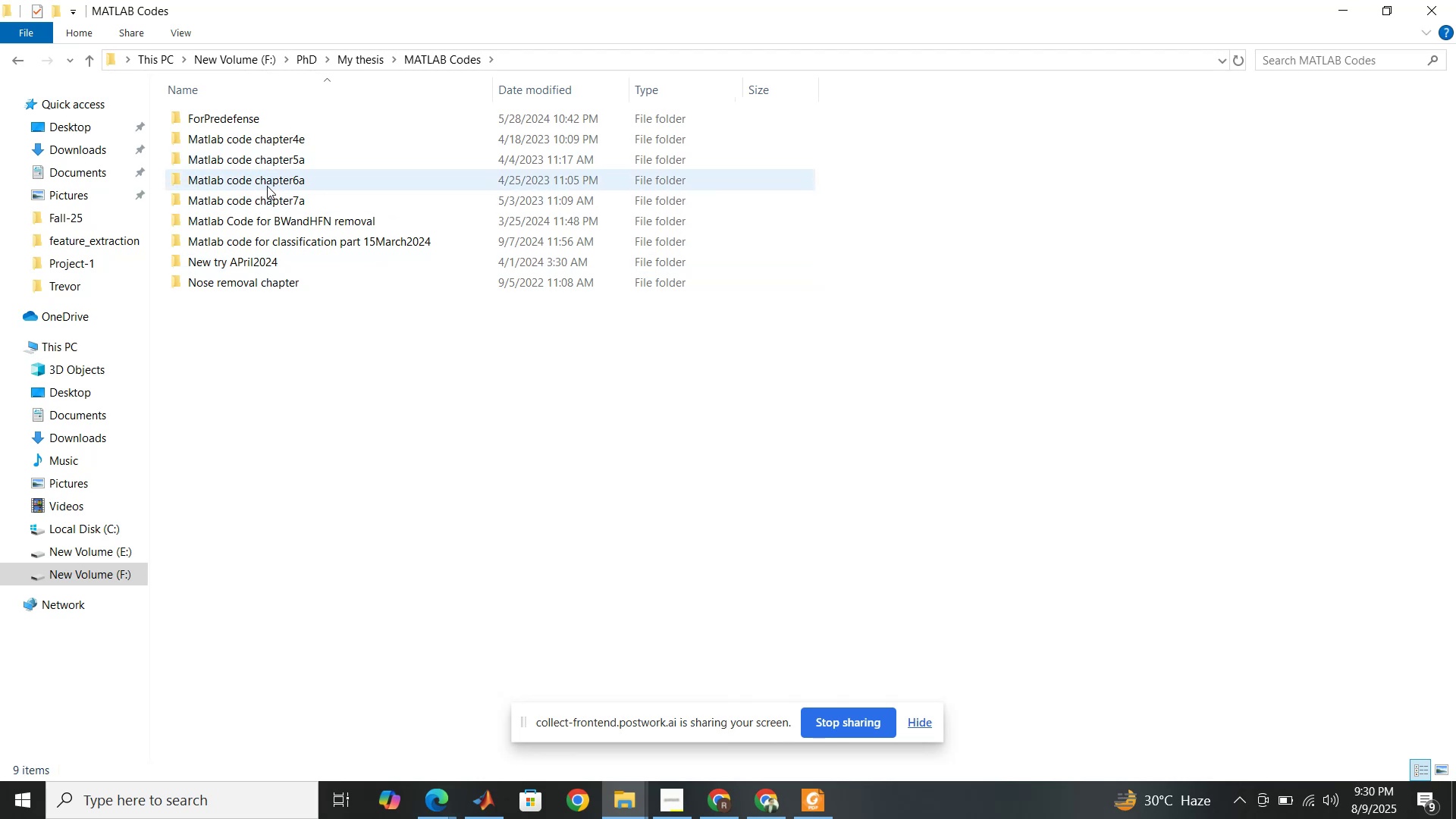 
double_click([265, 196])
 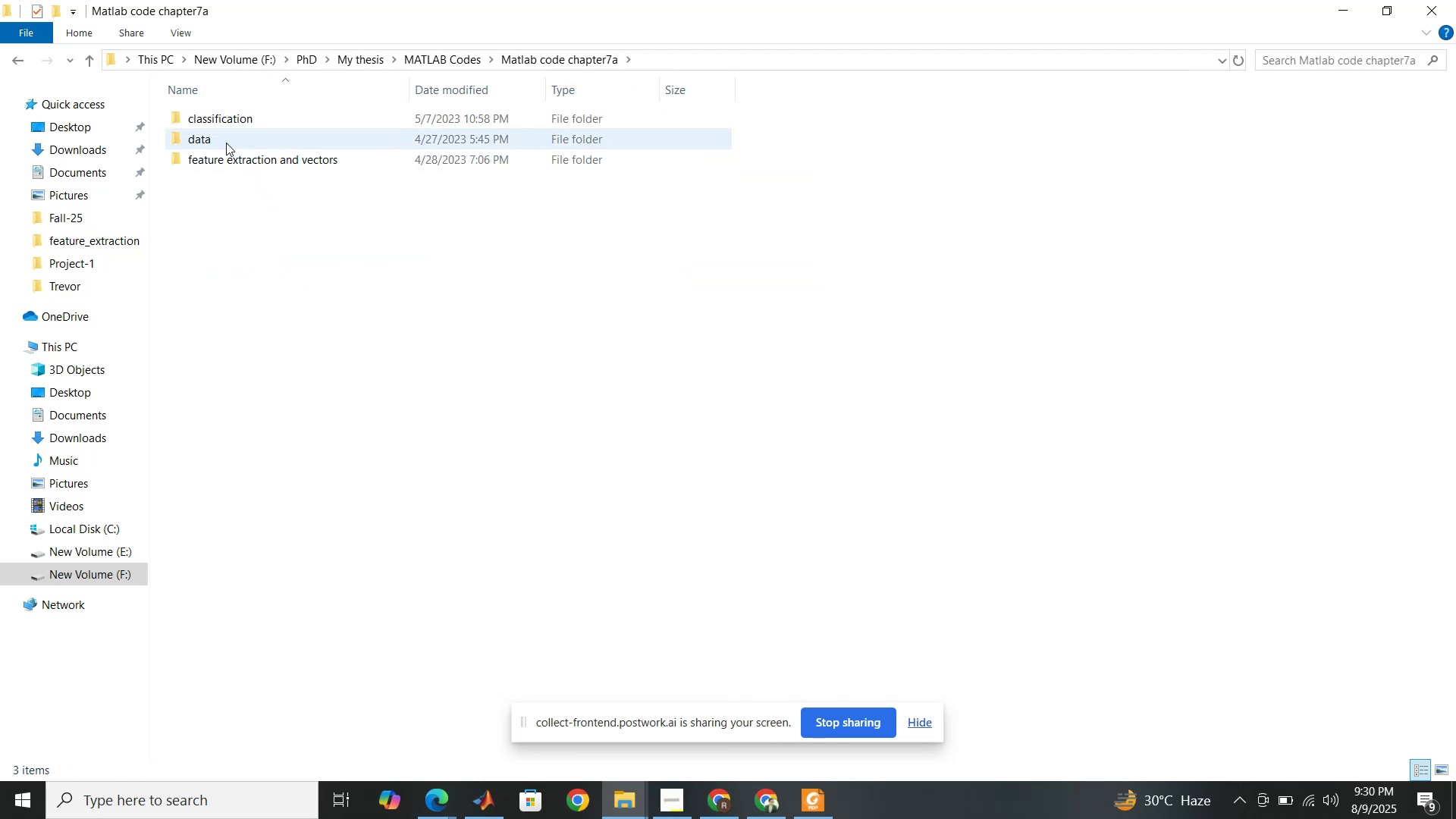 
double_click([226, 143])
 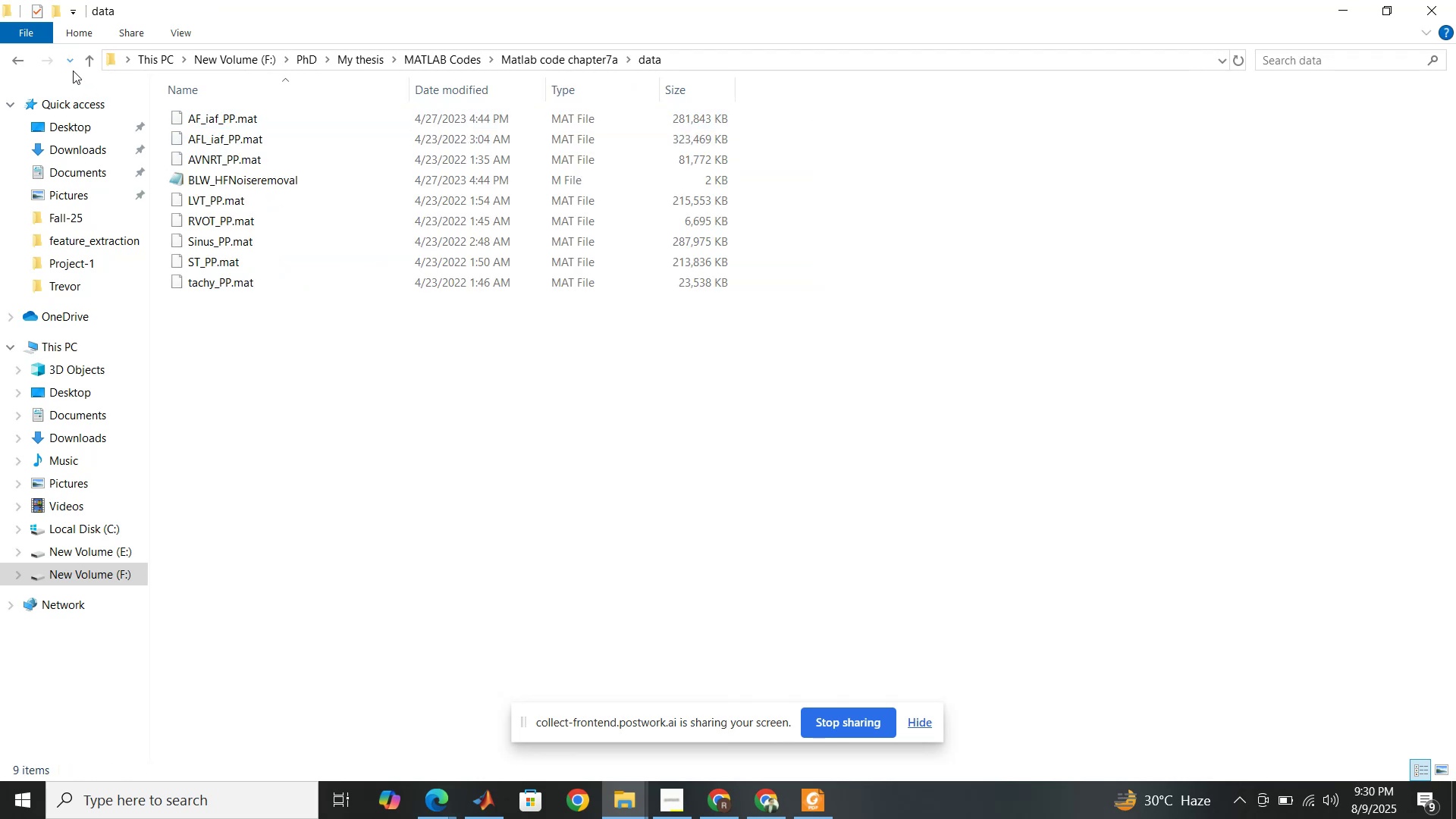 
left_click([12, 55])
 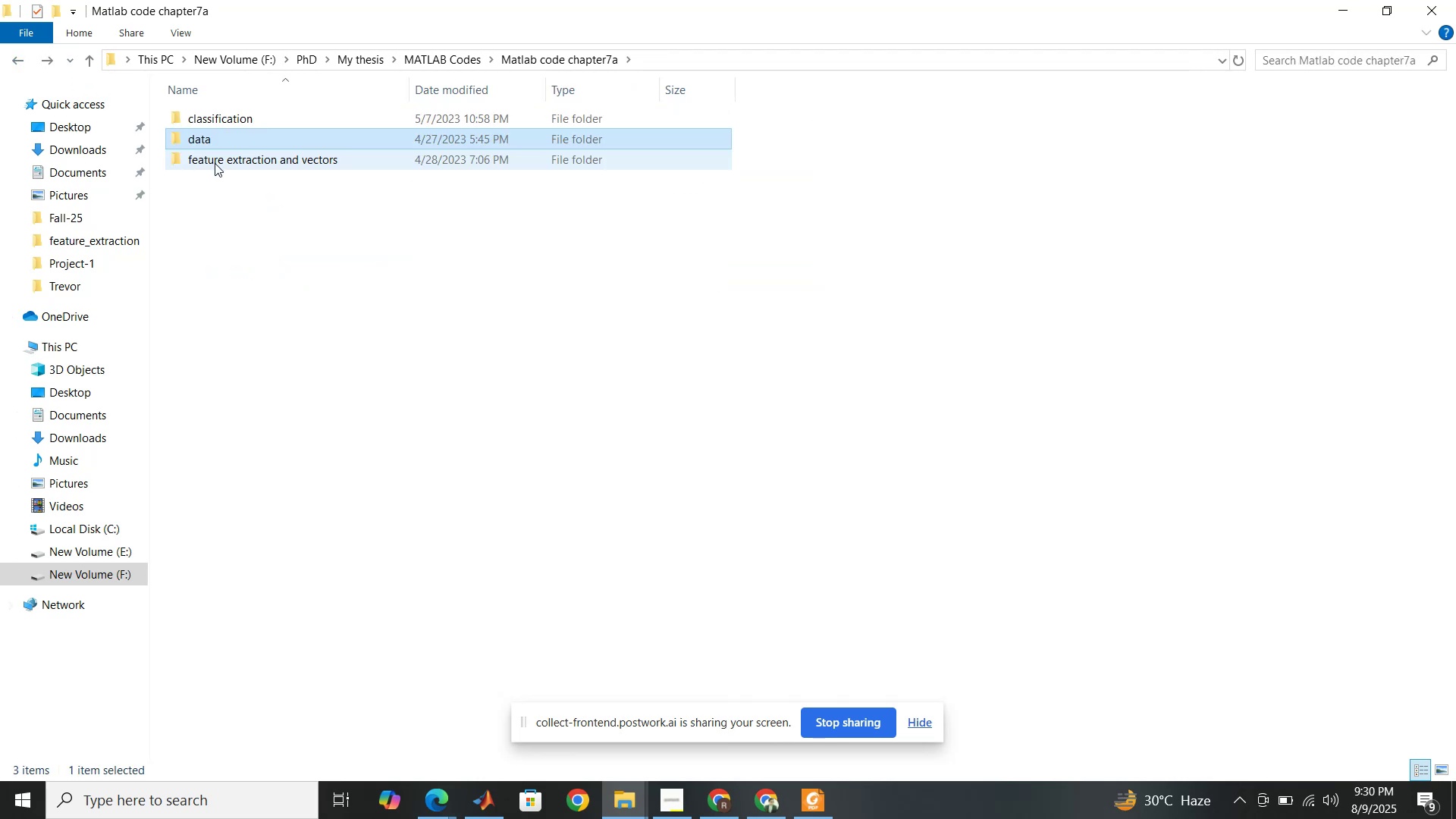 
double_click([215, 163])
 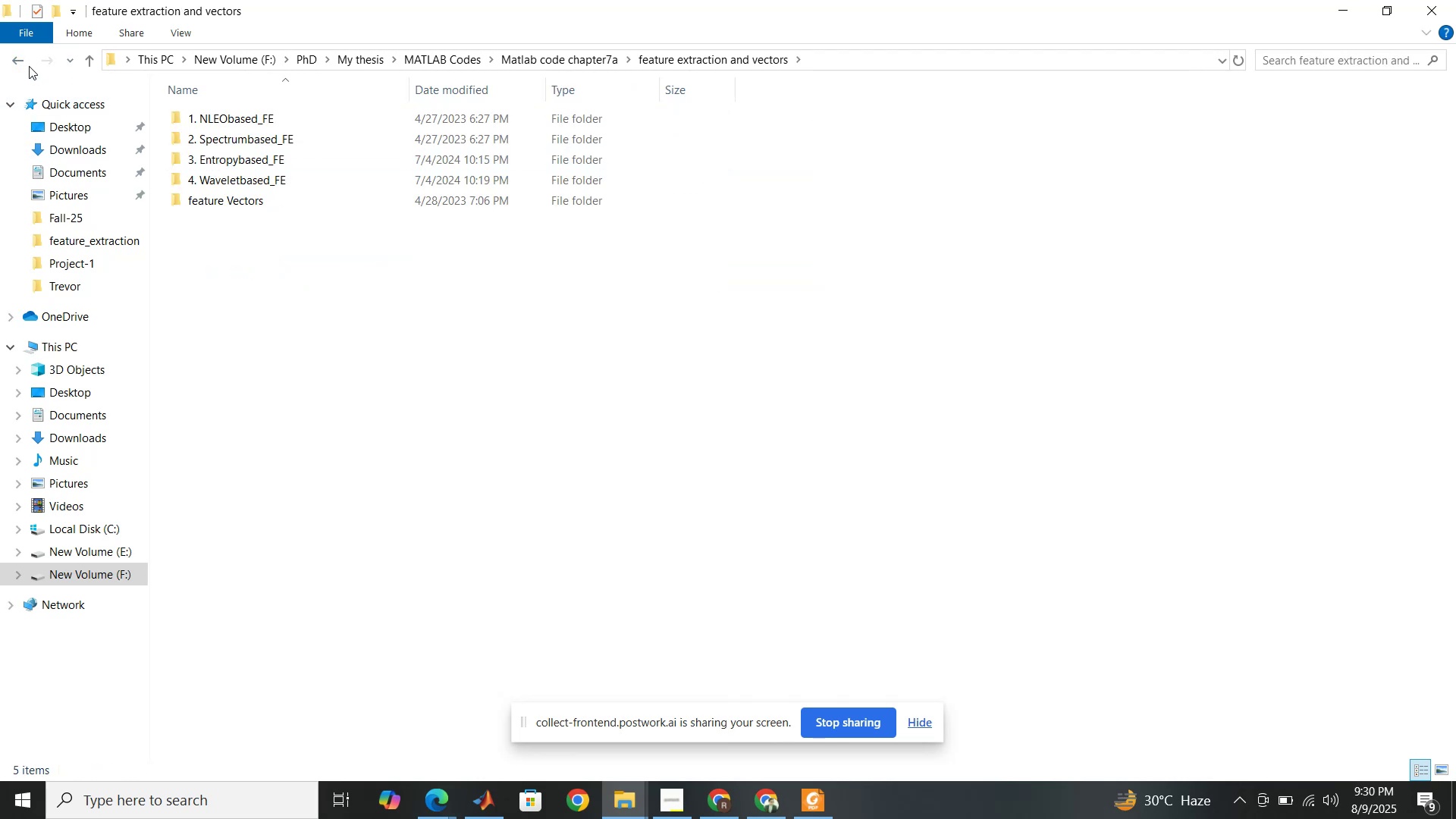 
left_click([21, 58])
 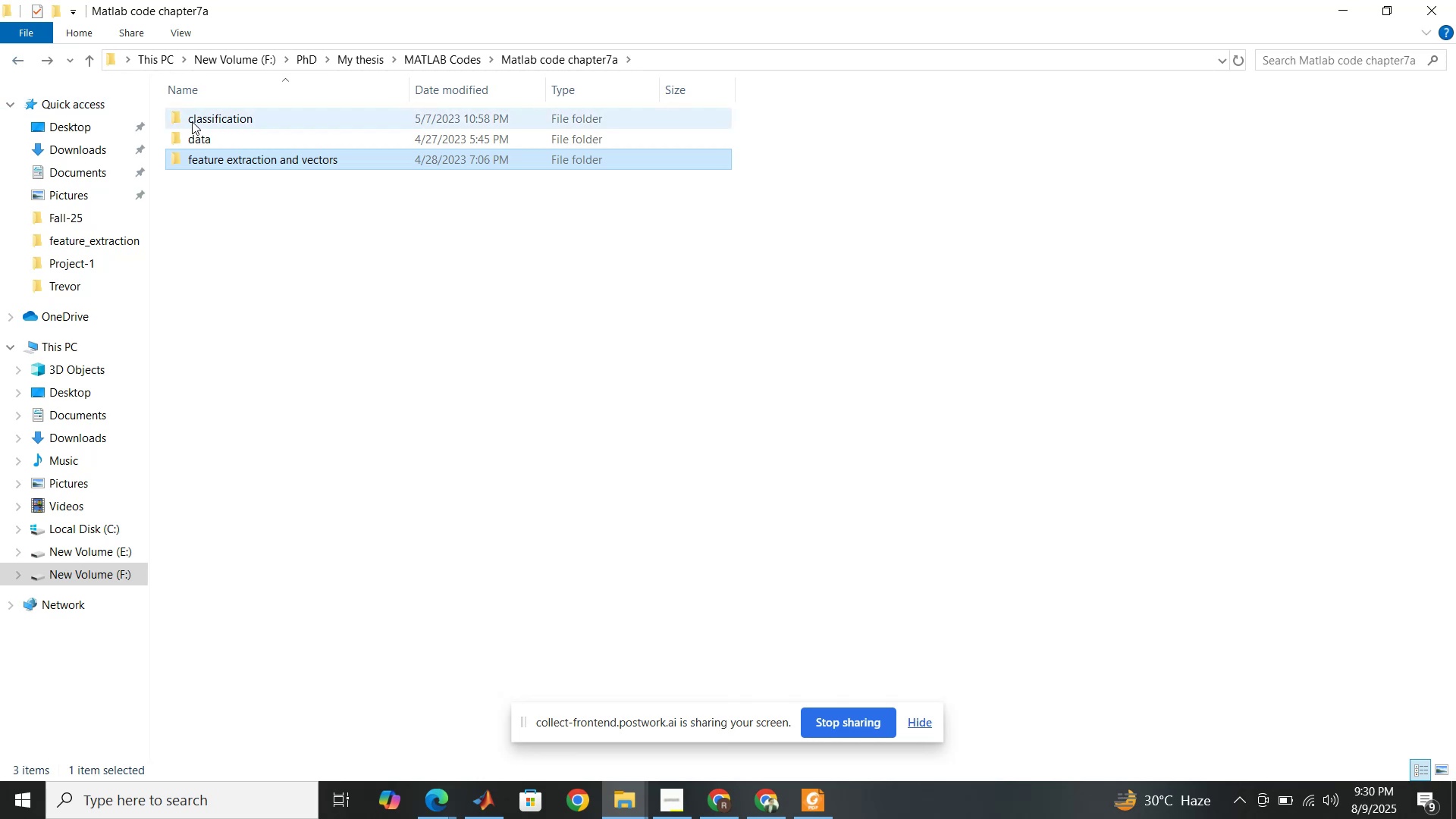 
double_click([193, 121])
 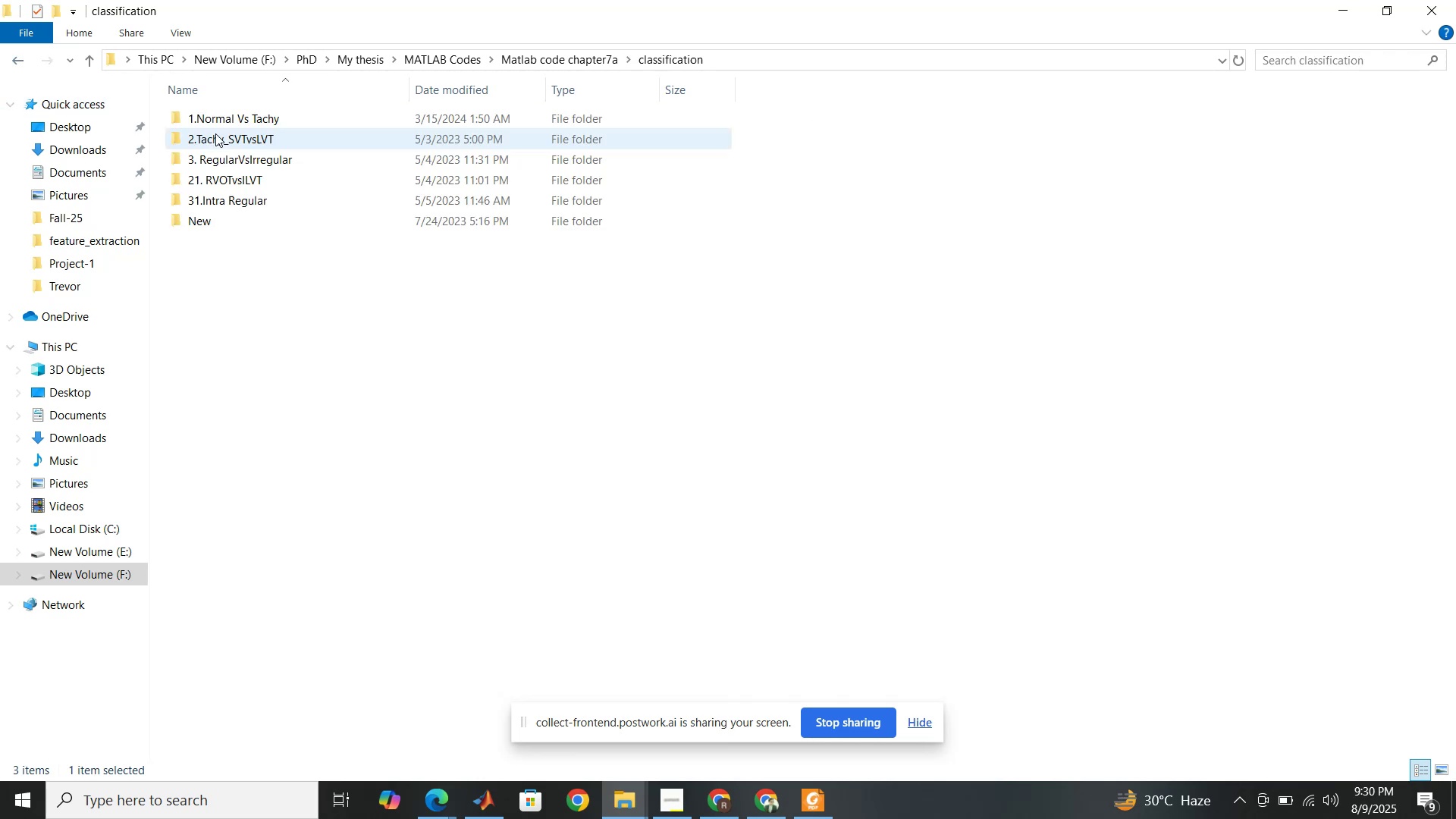 
mouse_move([247, 134])
 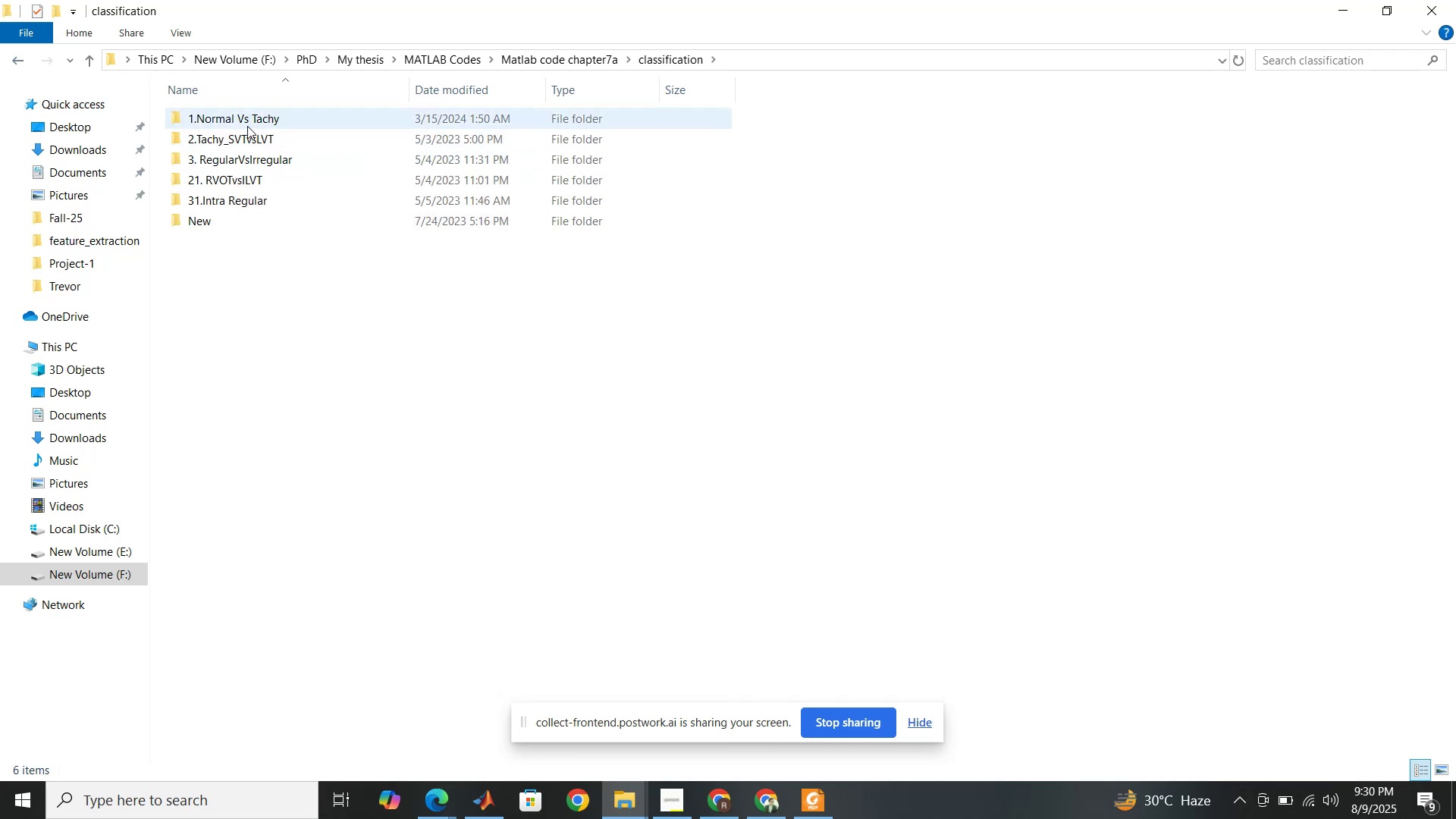 
wait(8.22)
 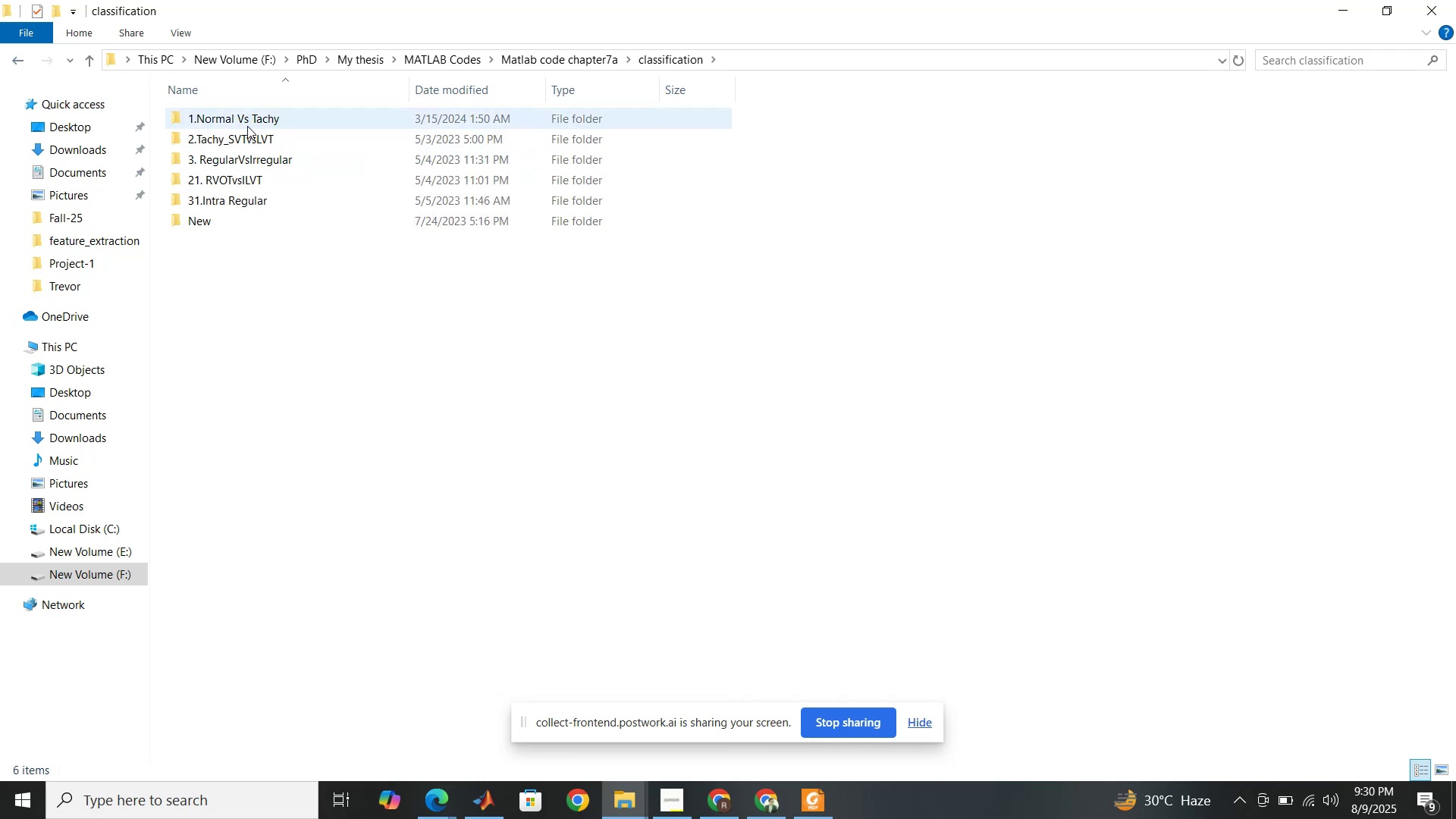 
double_click([247, 126])
 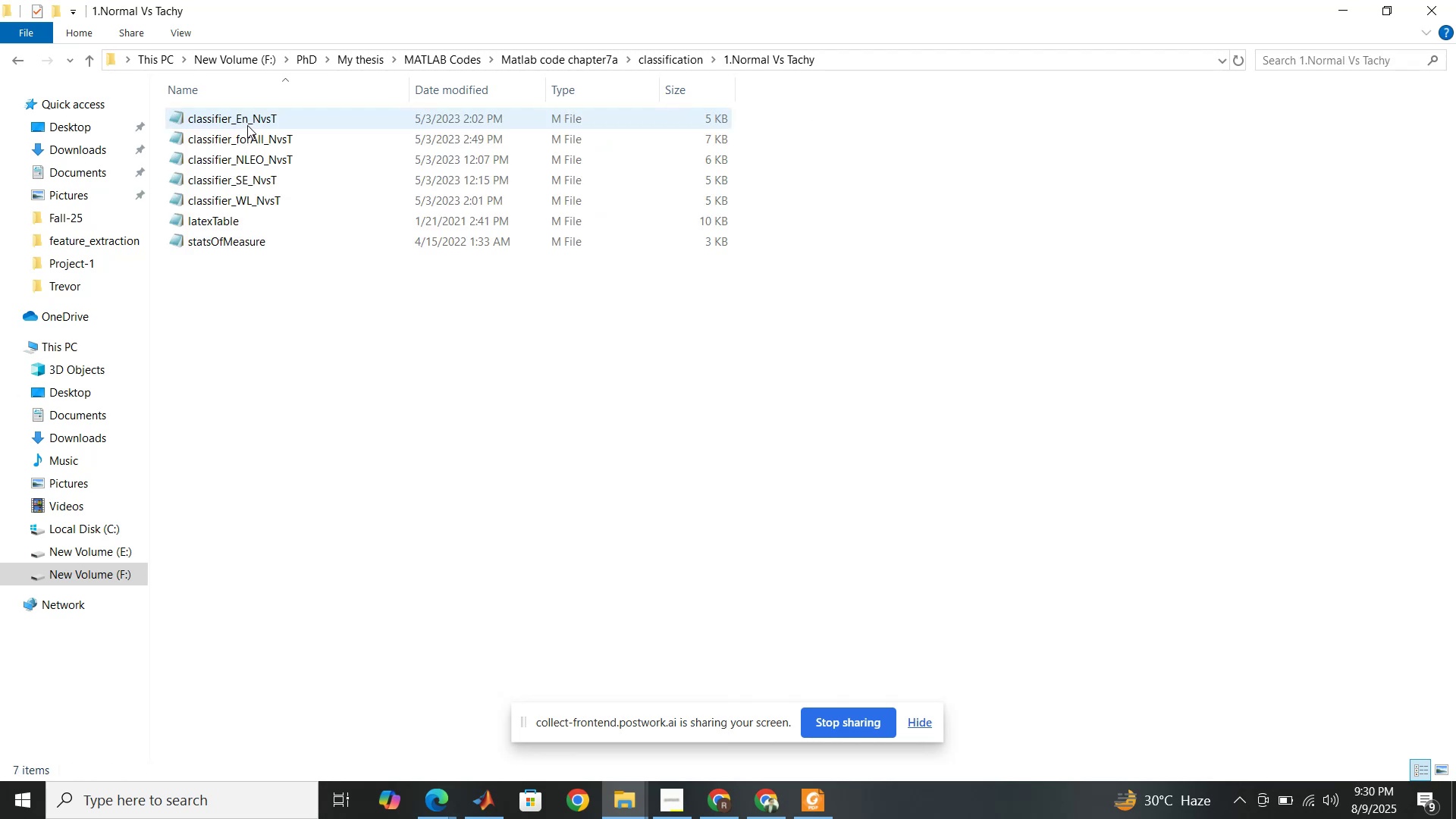 
double_click([247, 125])
 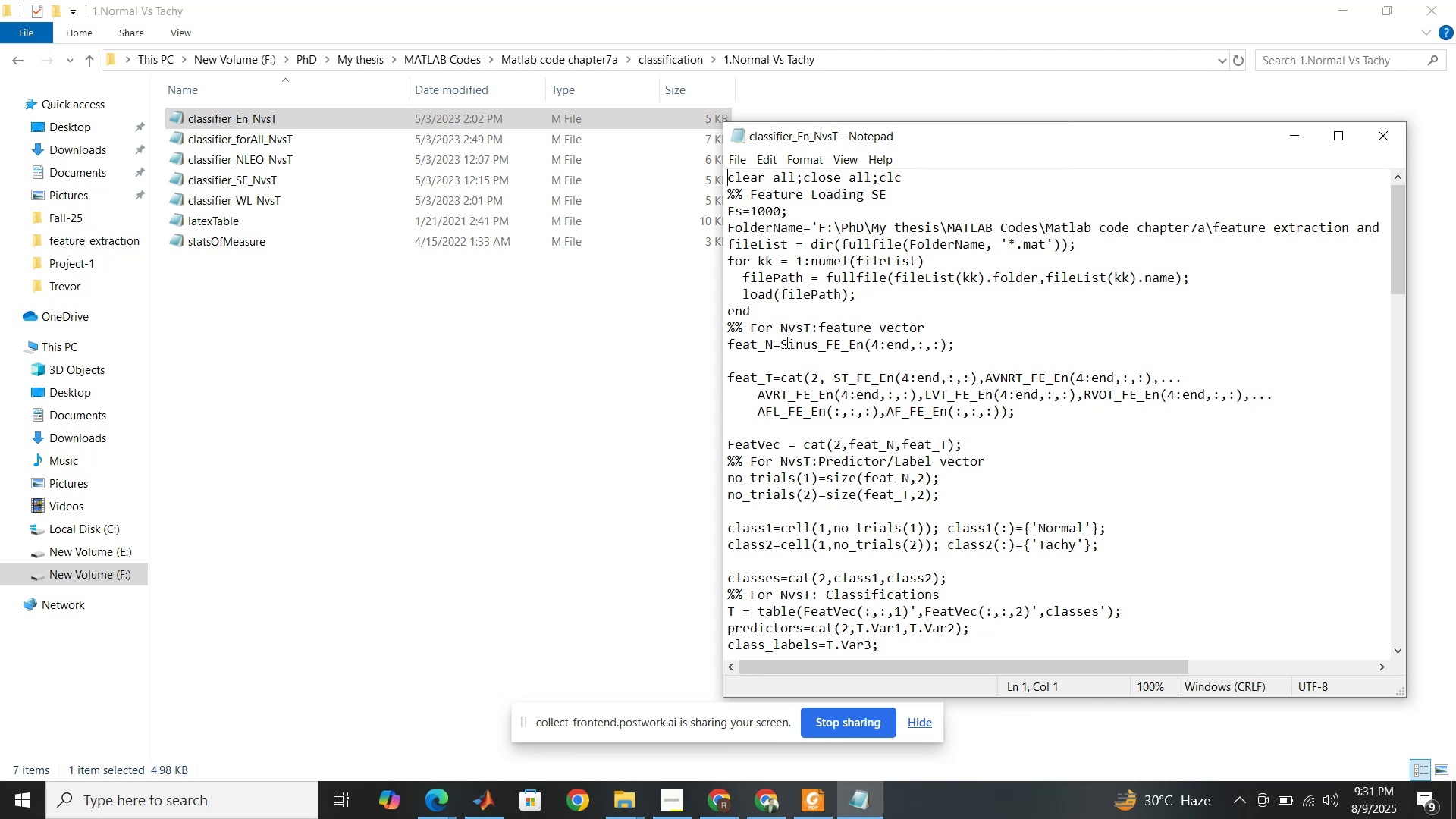 
wait(25.02)
 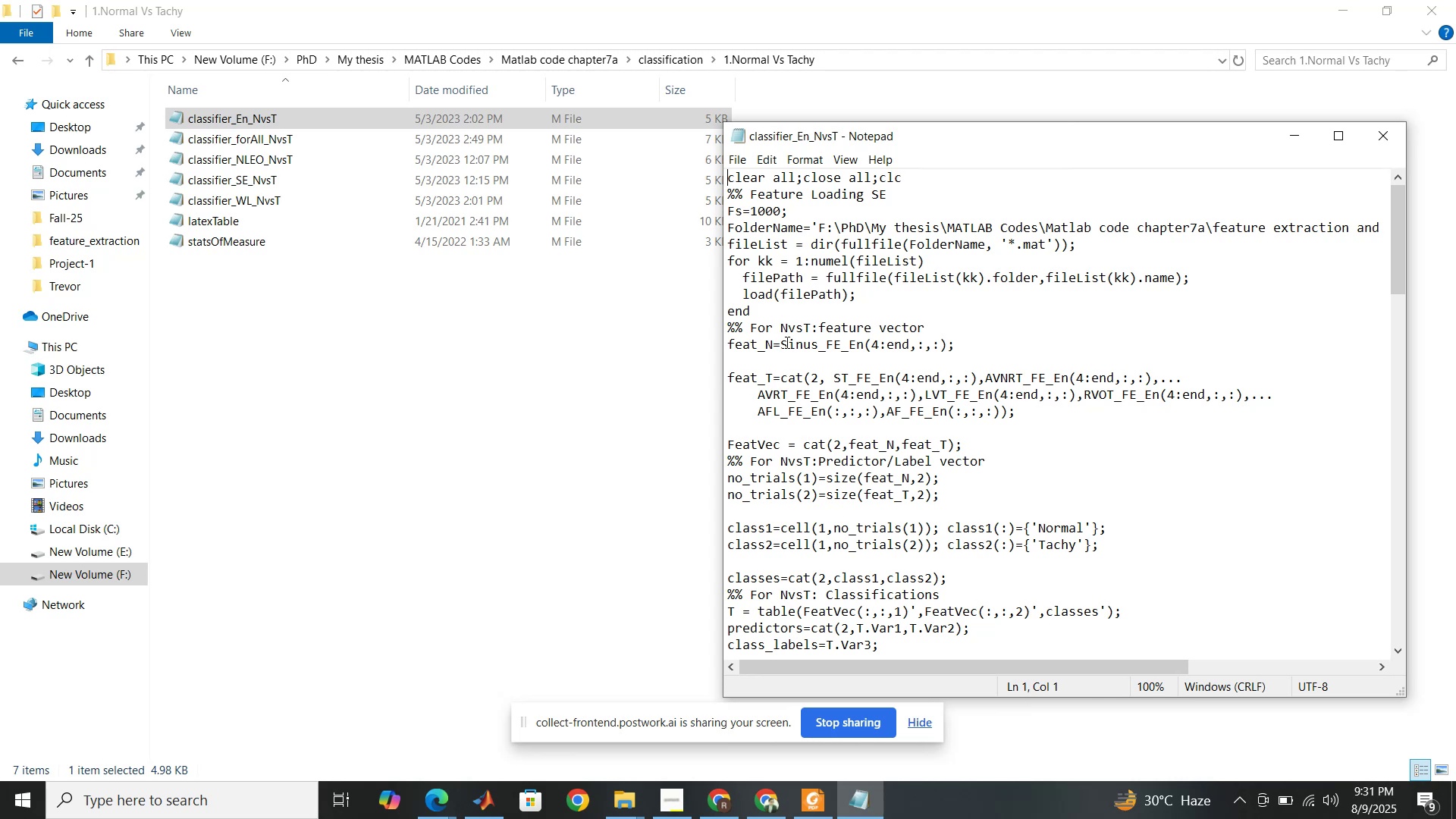 
scroll: coordinate [892, 396], scroll_direction: down, amount: 3.0
 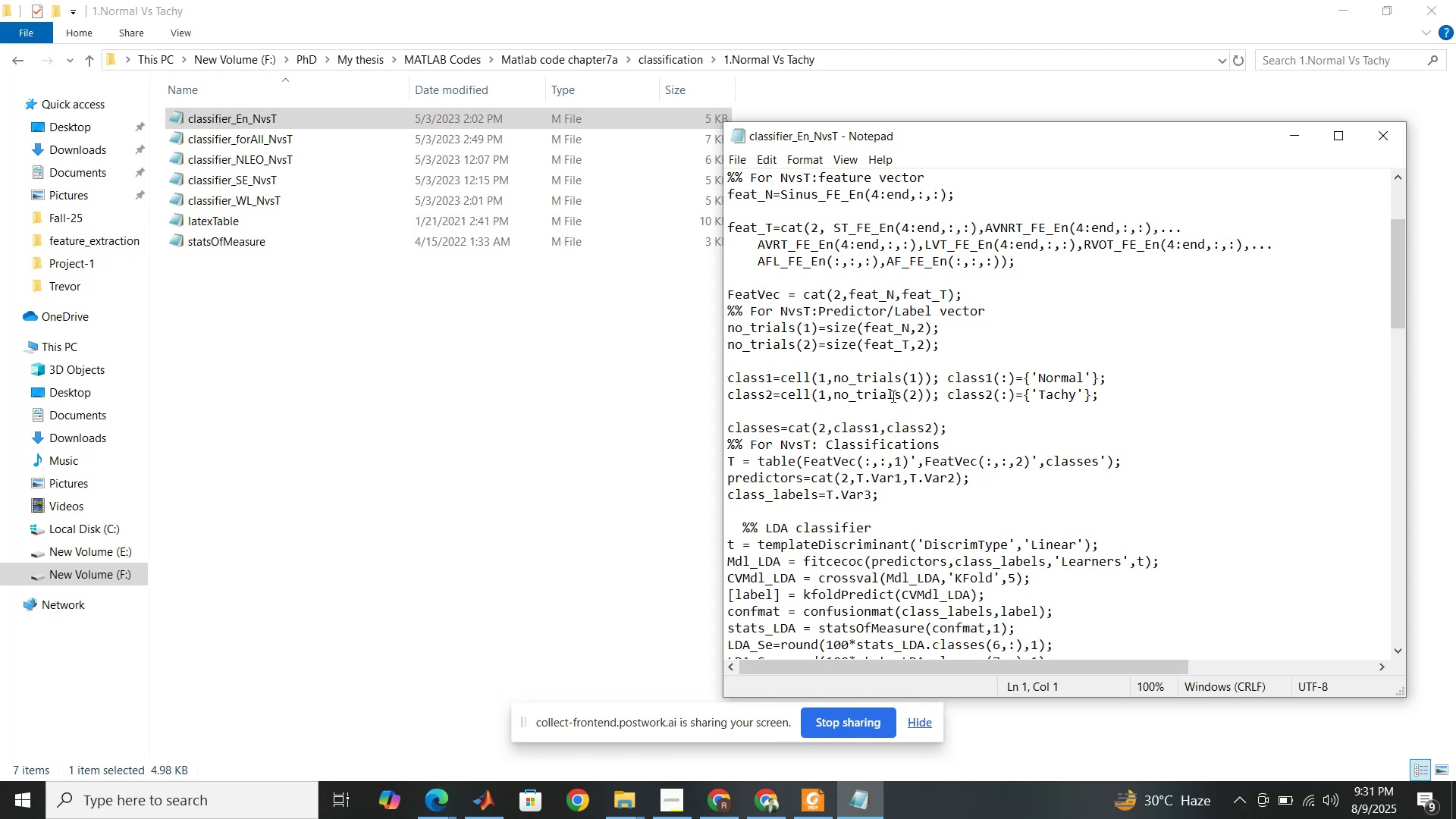 
scroll: coordinate [892, 396], scroll_direction: up, amount: 3.0
 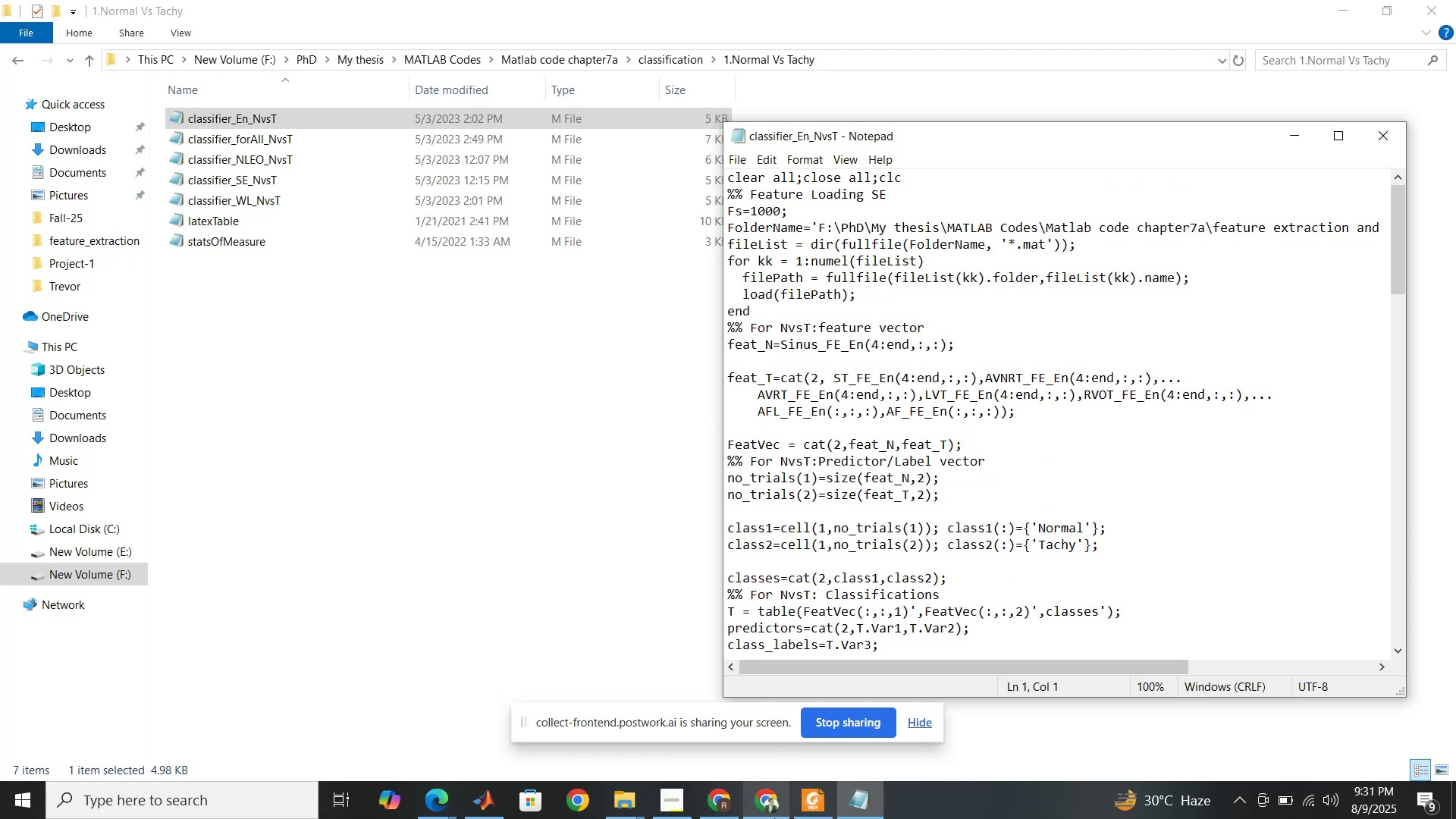 
left_click([807, 803])
 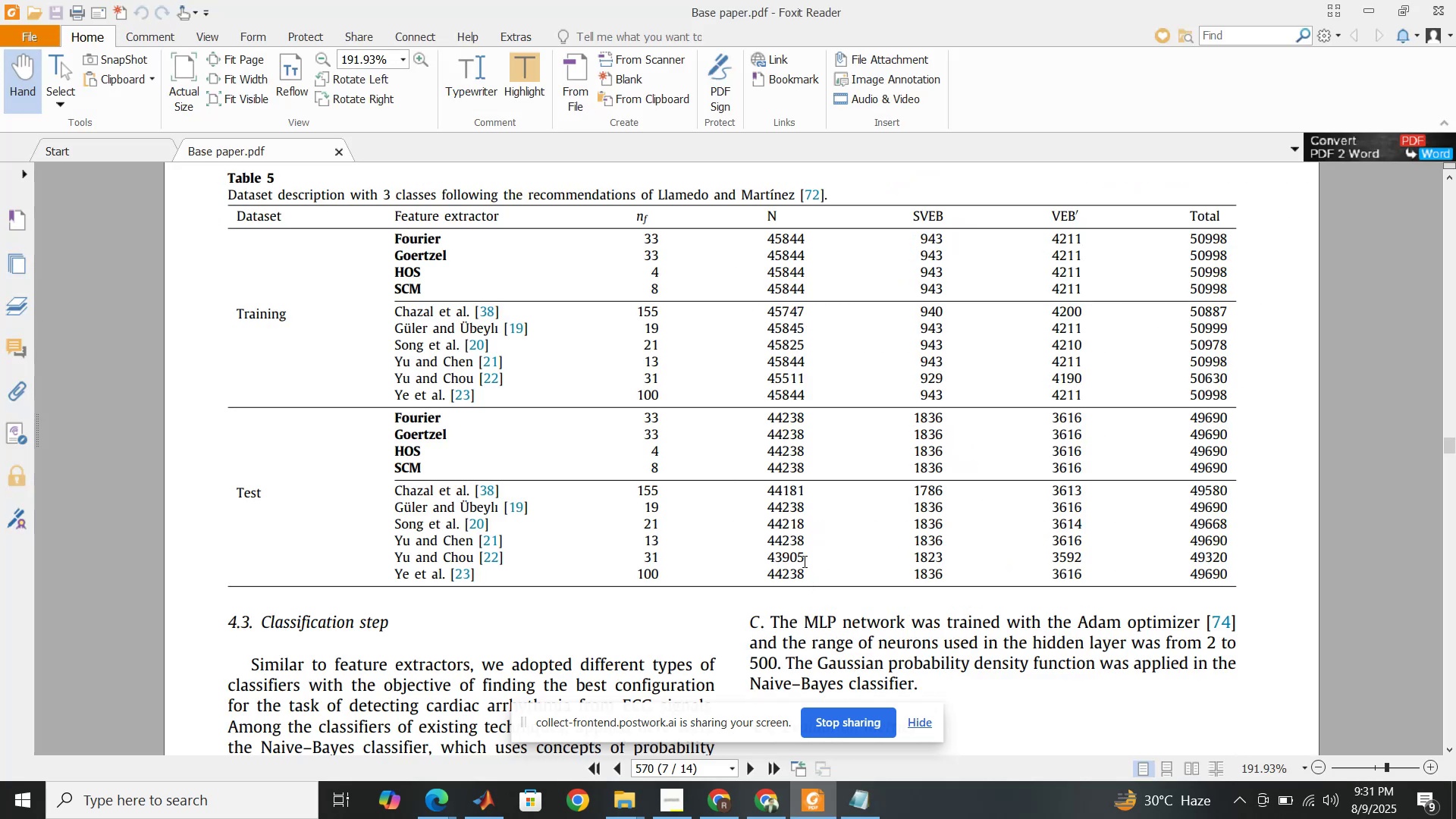 
scroll: coordinate [803, 561], scroll_direction: down, amount: 12.0
 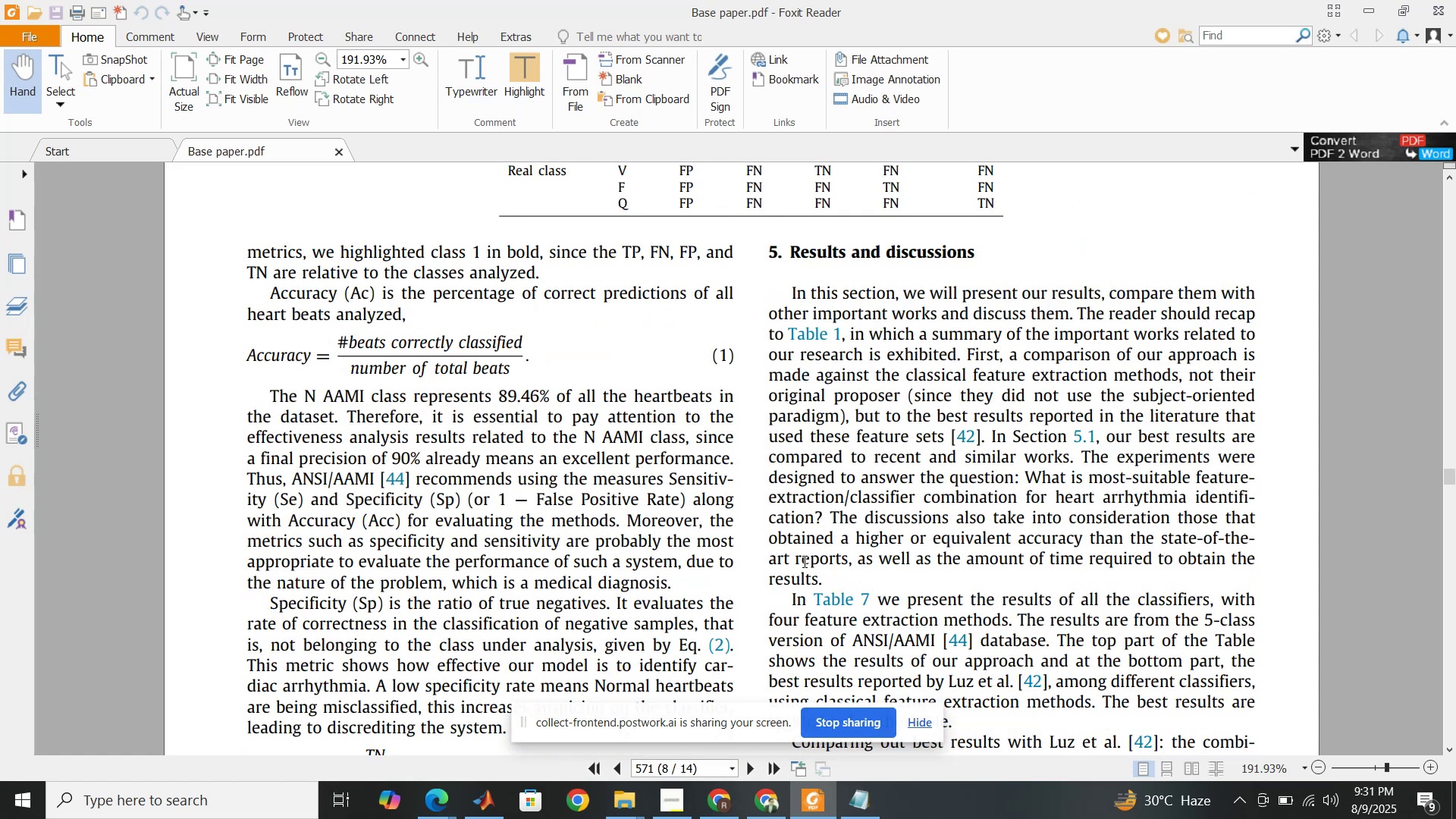 
wait(9.7)
 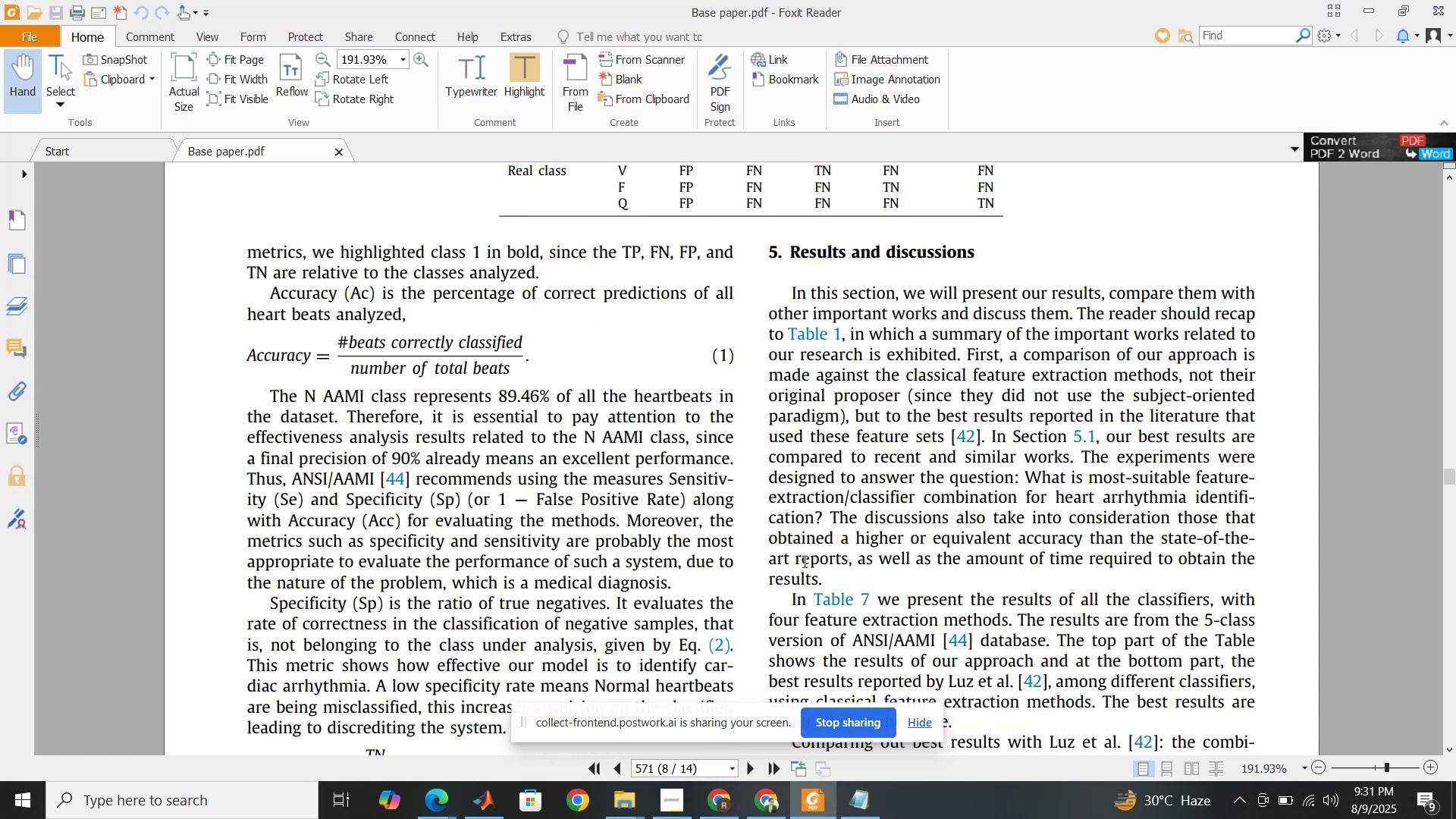 
scroll: coordinate [803, 560], scroll_direction: down, amount: 19.0
 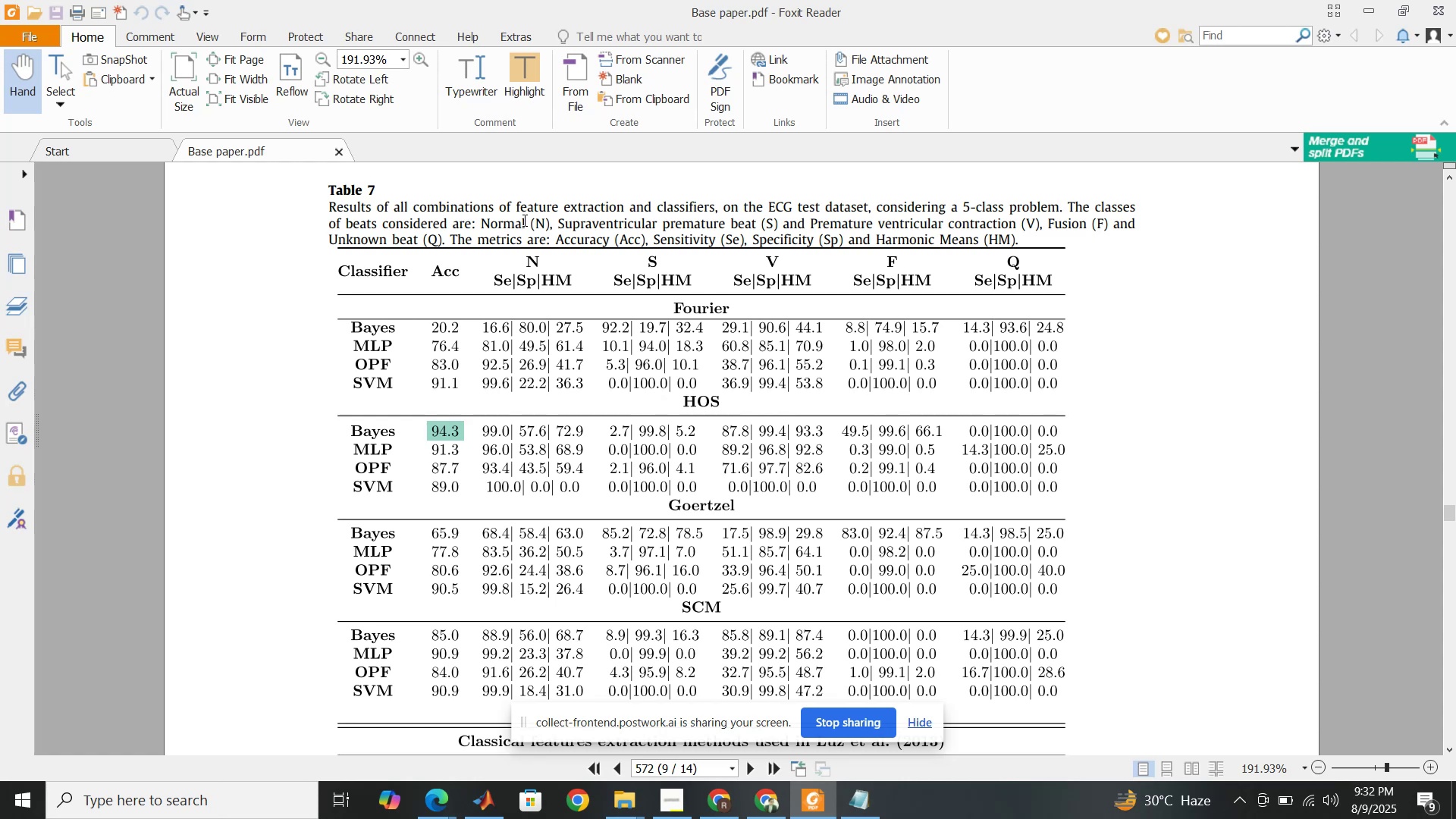 
wait(22.4)
 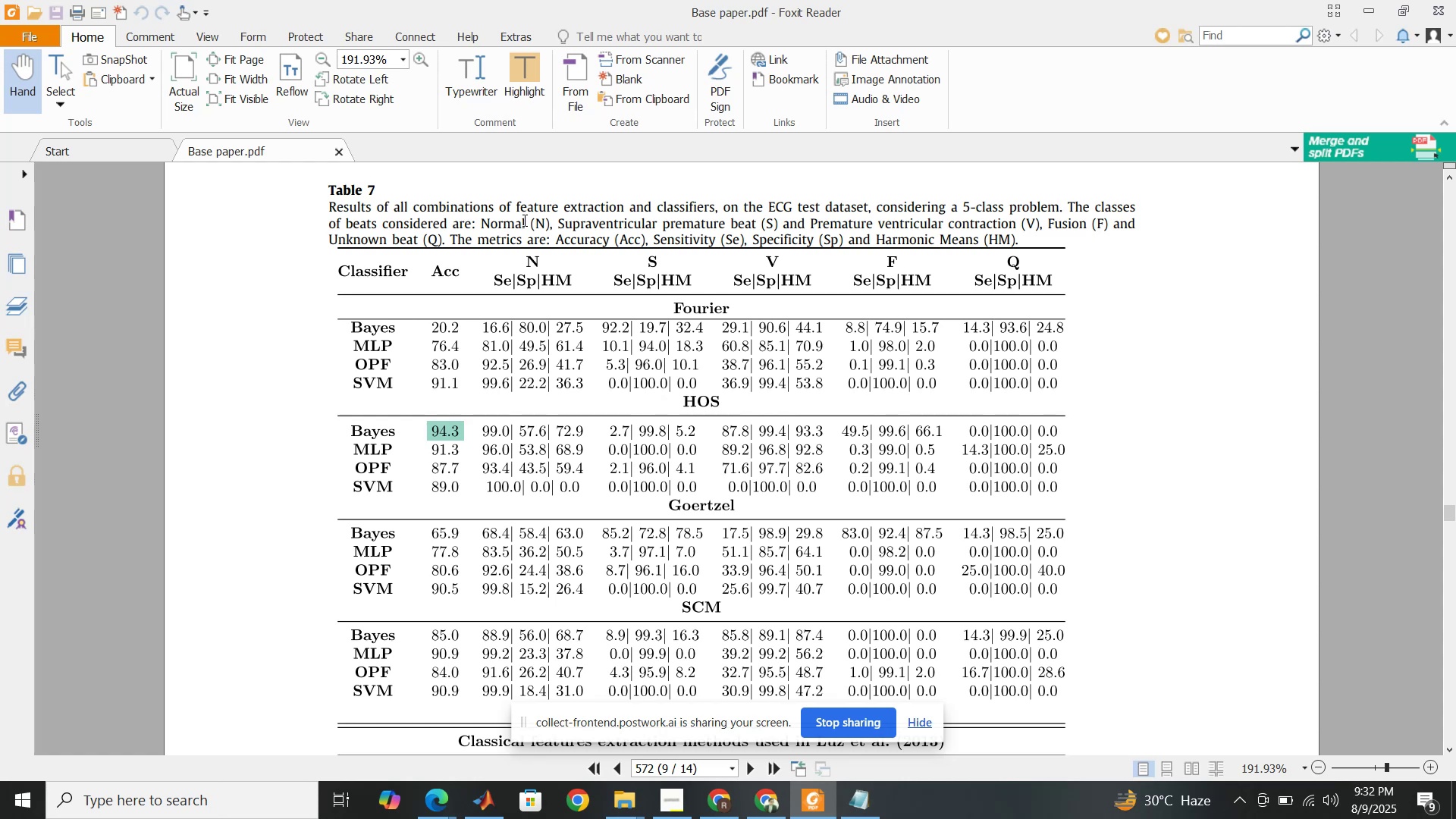 
scroll: coordinate [511, 269], scroll_direction: down, amount: 26.0
 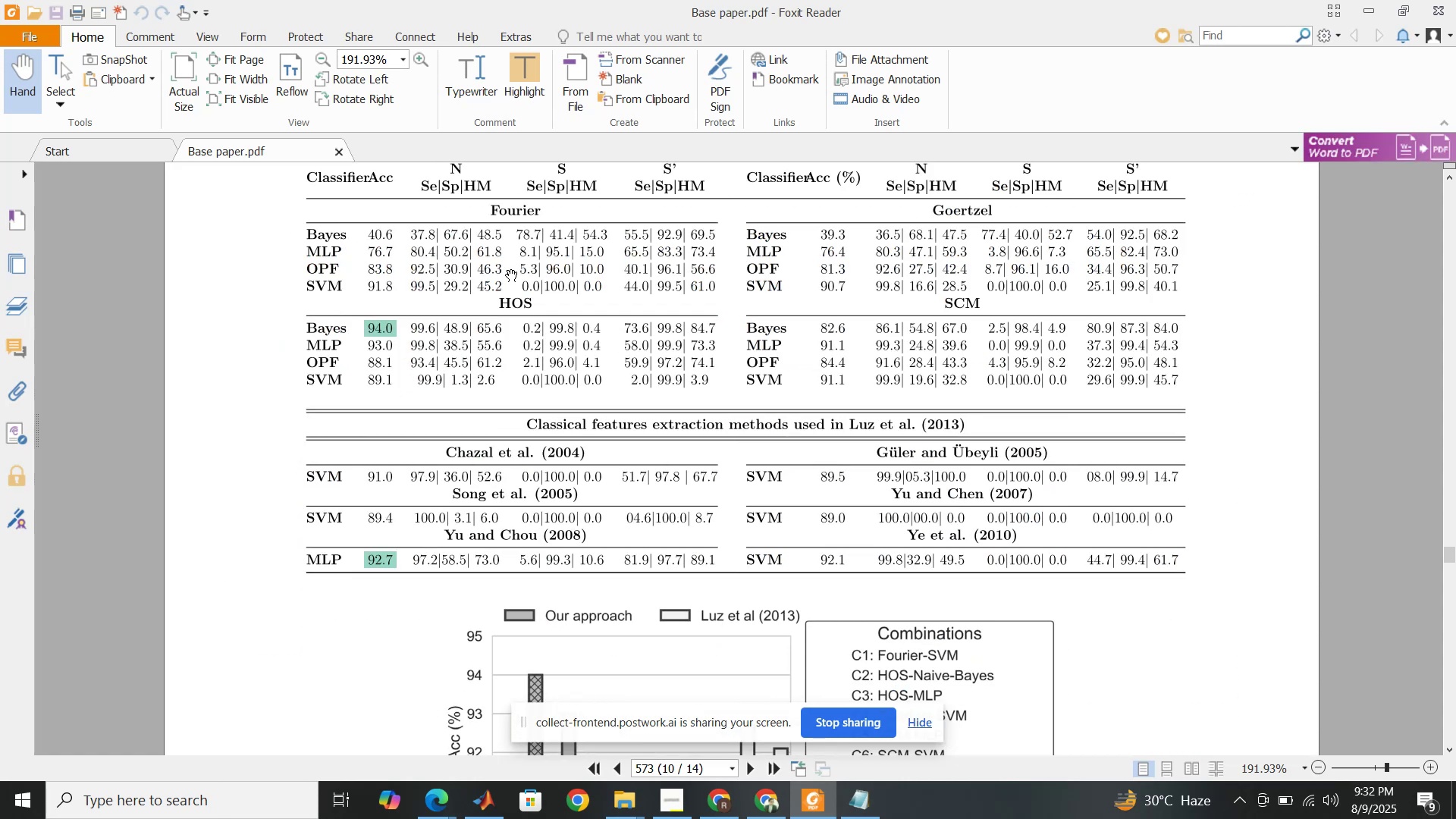 
scroll: coordinate [511, 269], scroll_direction: up, amount: 3.0
 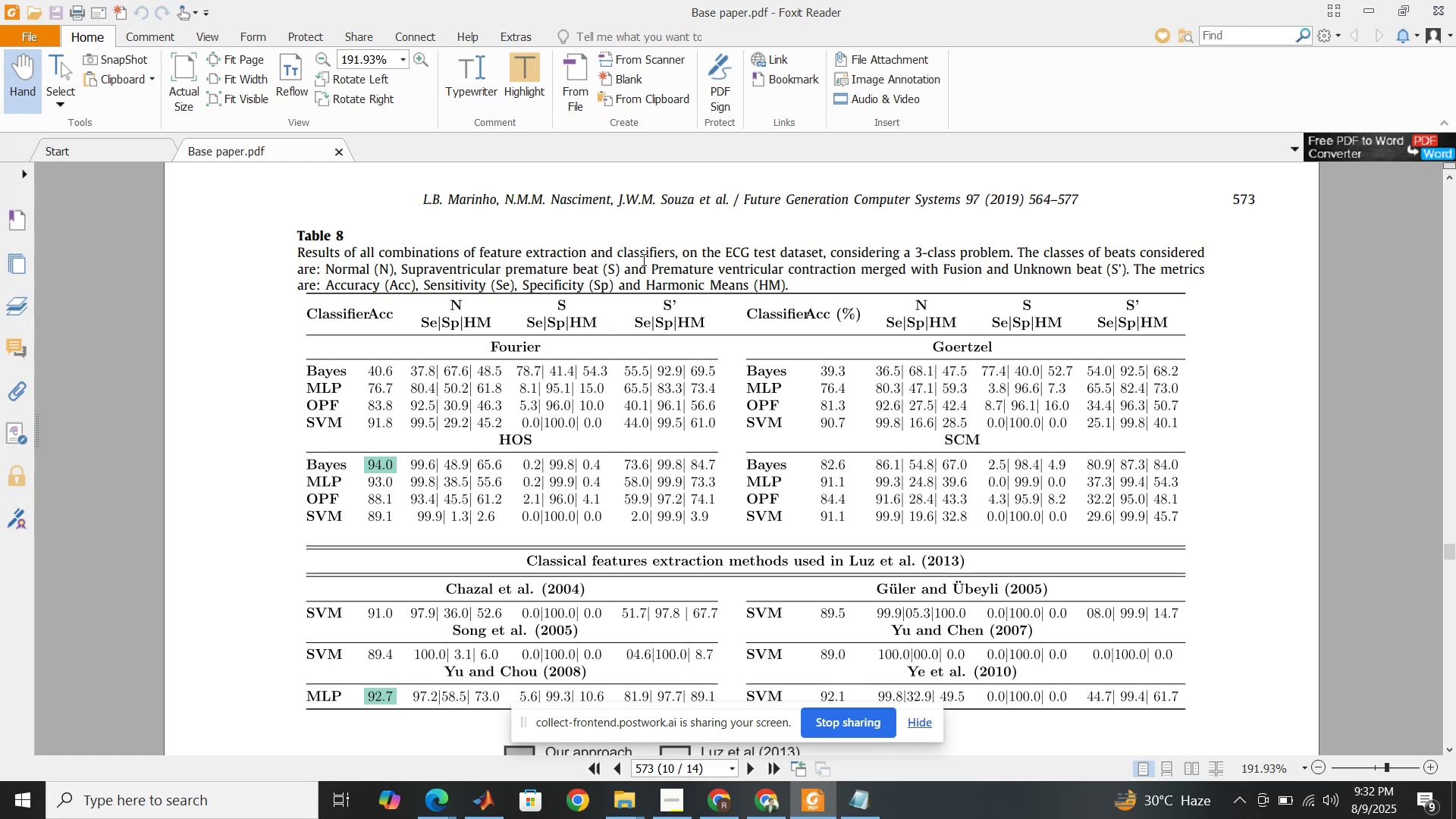 
wait(37.91)
 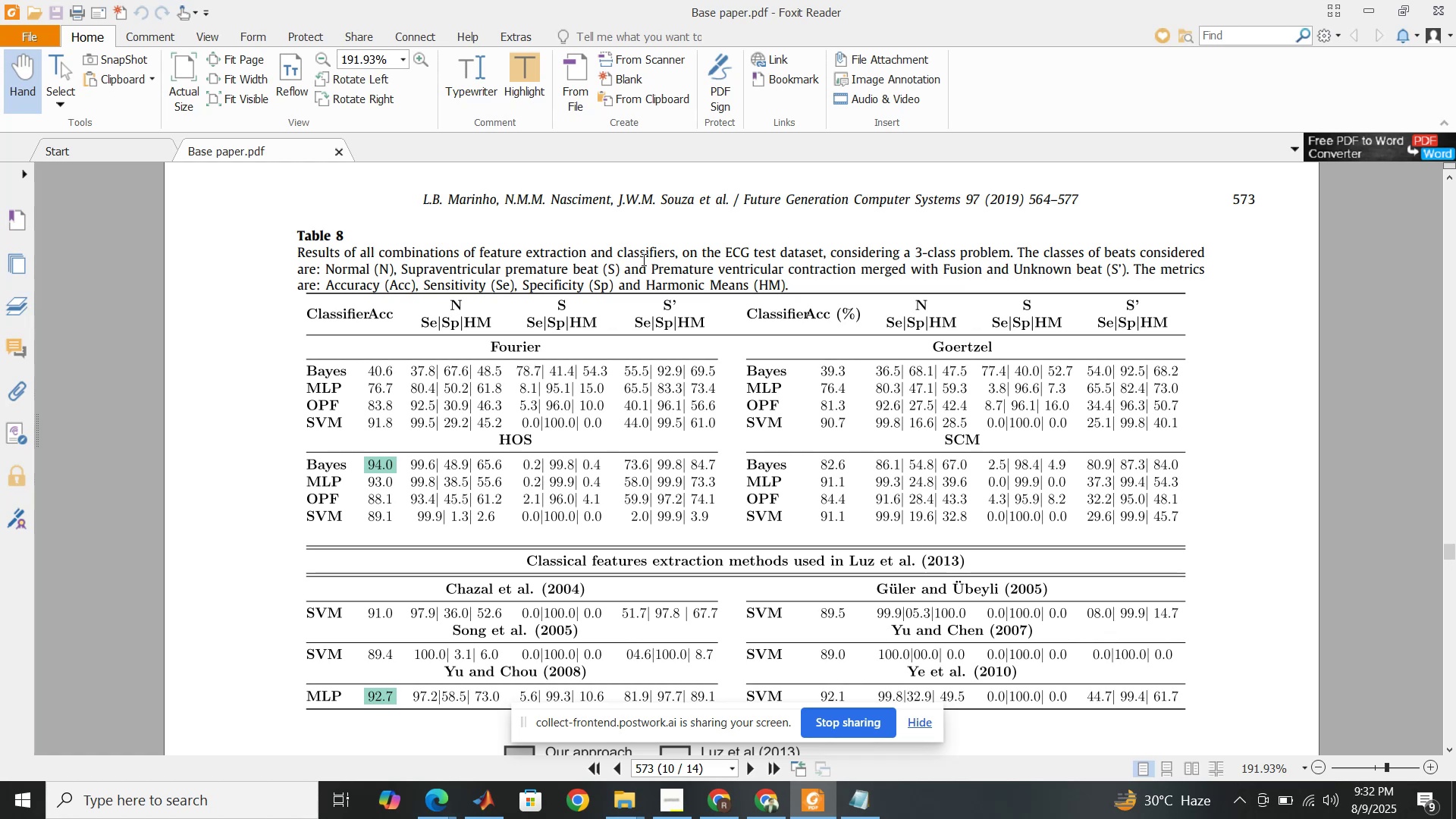 
left_click([856, 802])
 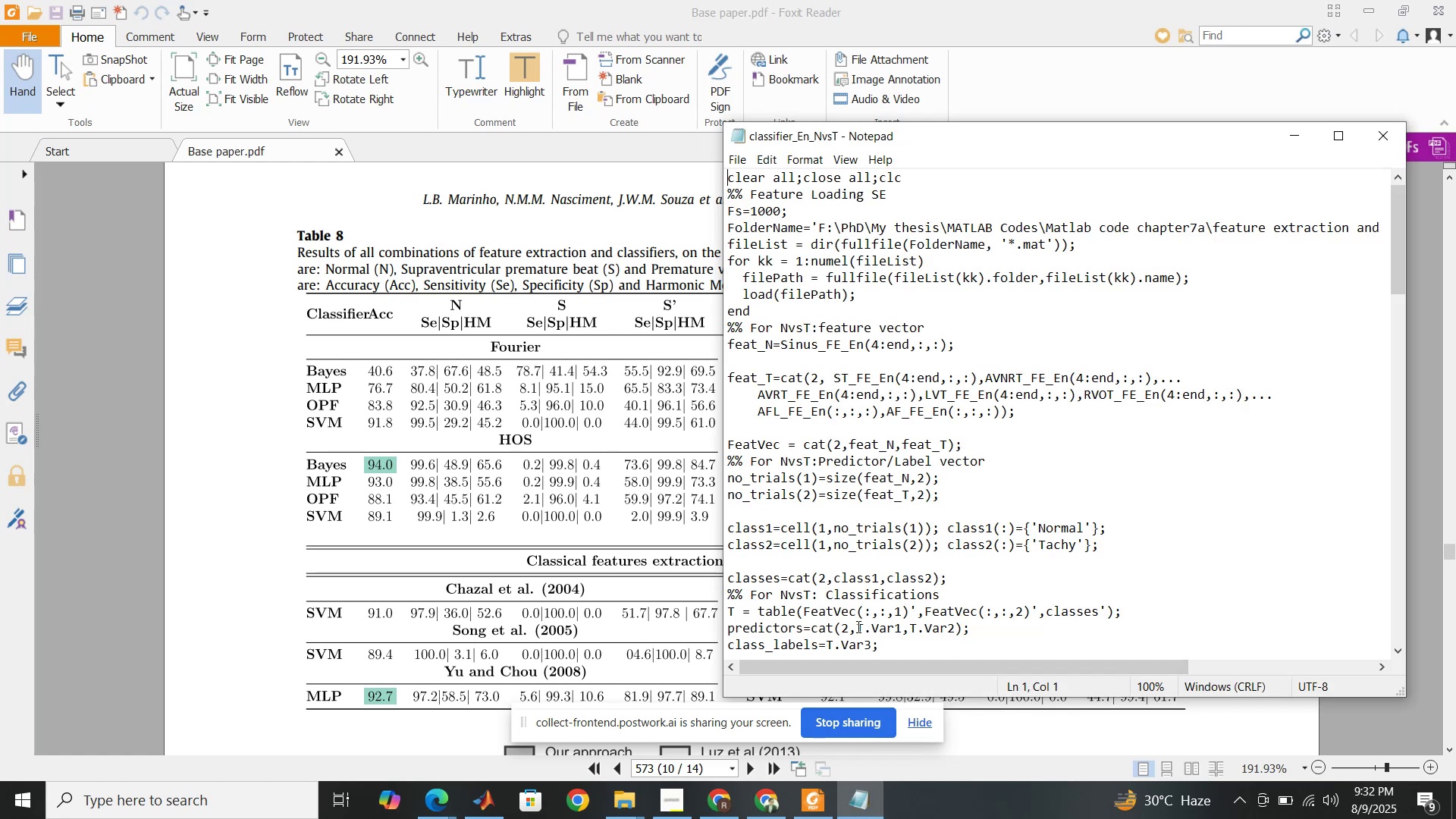 
left_click([861, 818])
 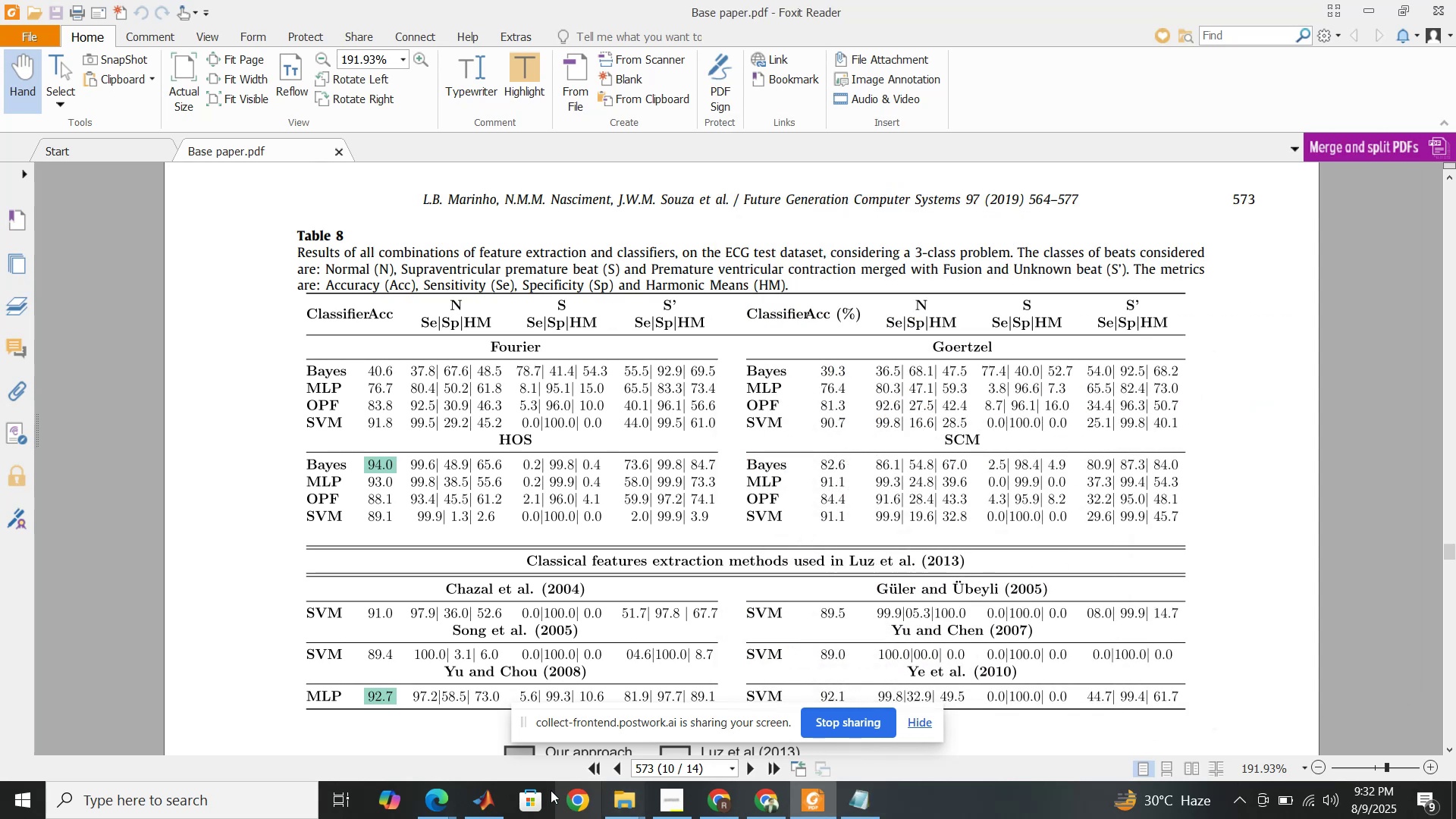 
mouse_move([466, 786])
 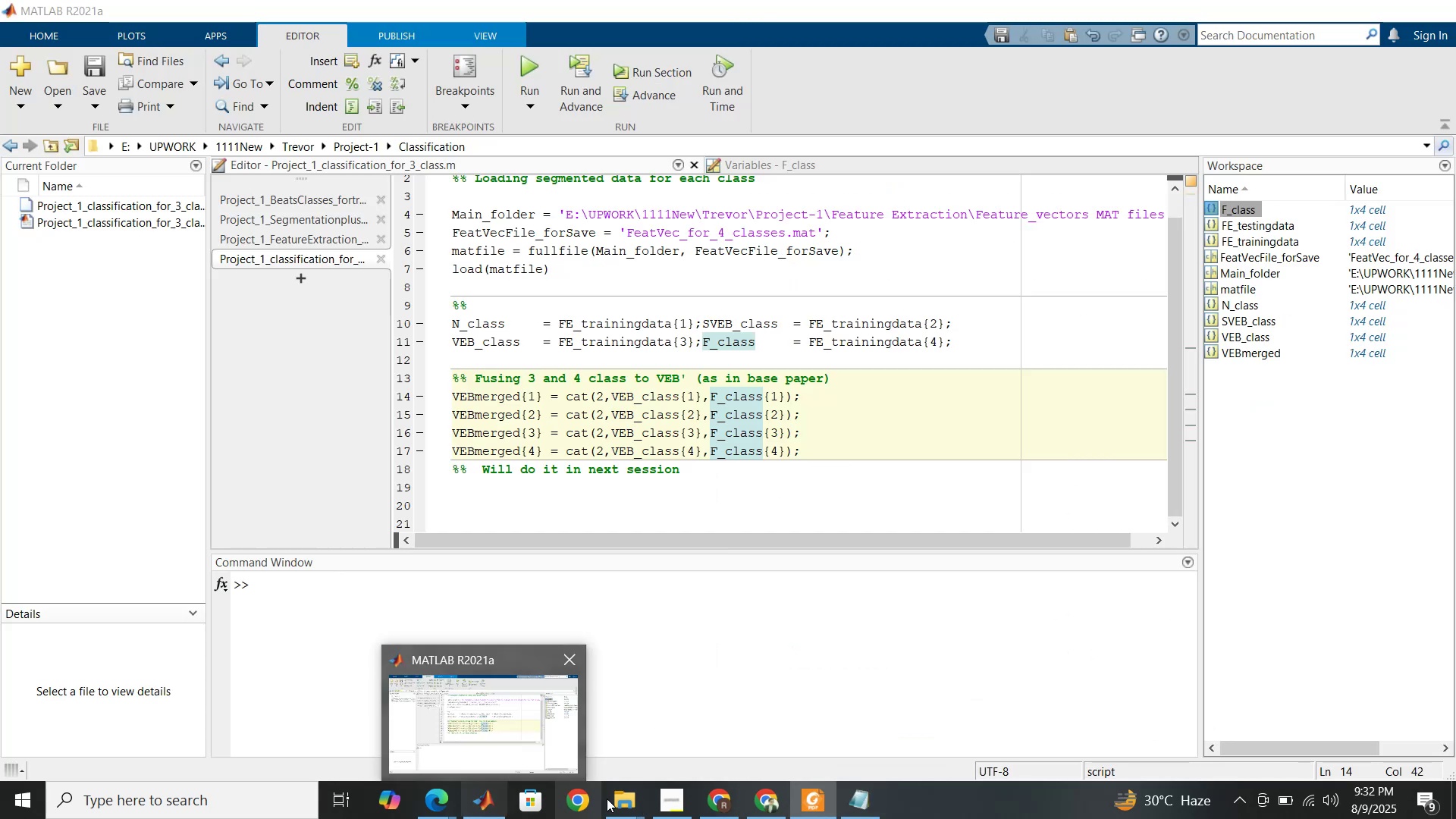 
left_click([627, 802])
 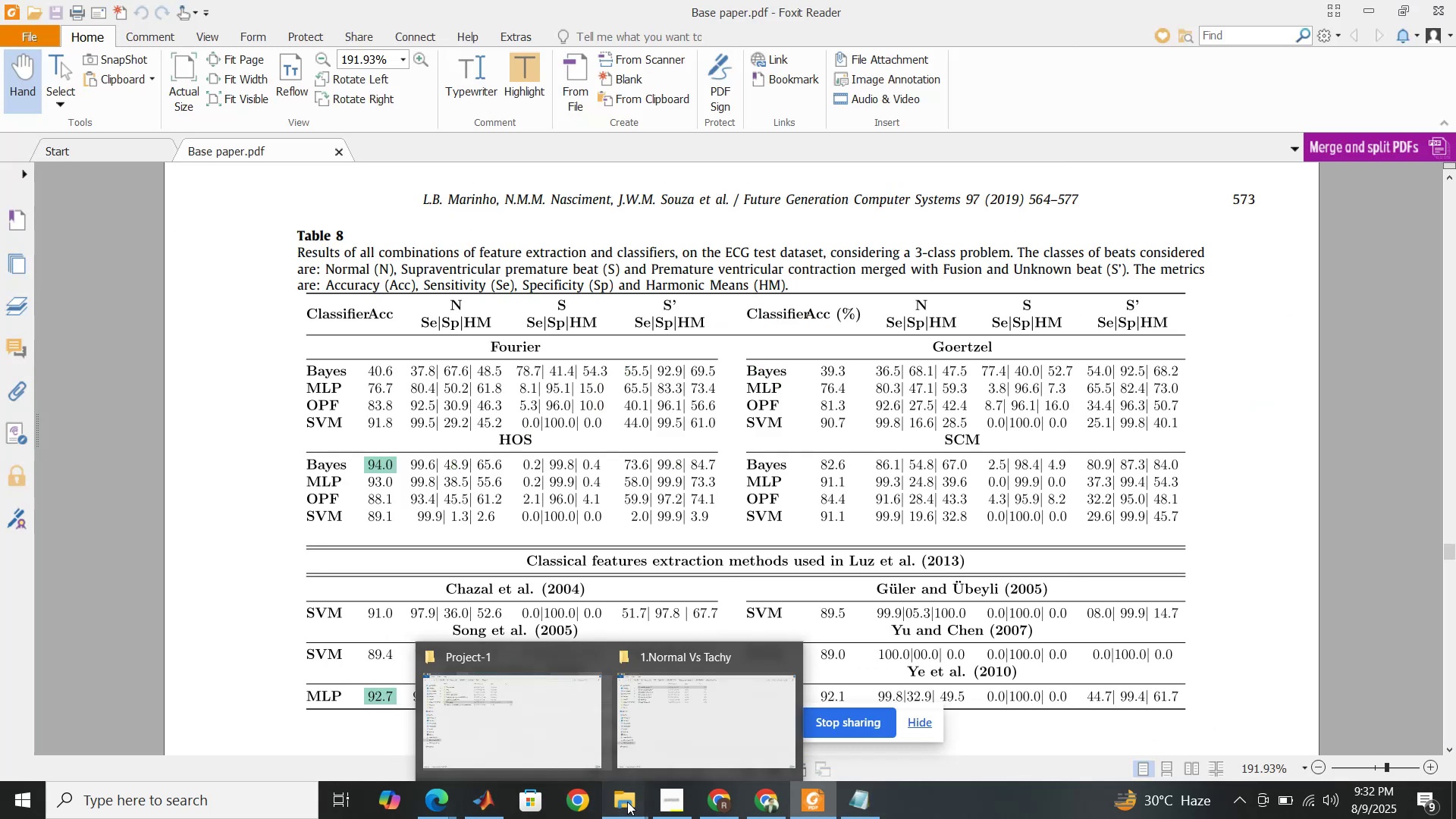 
mouse_move([679, 690])
 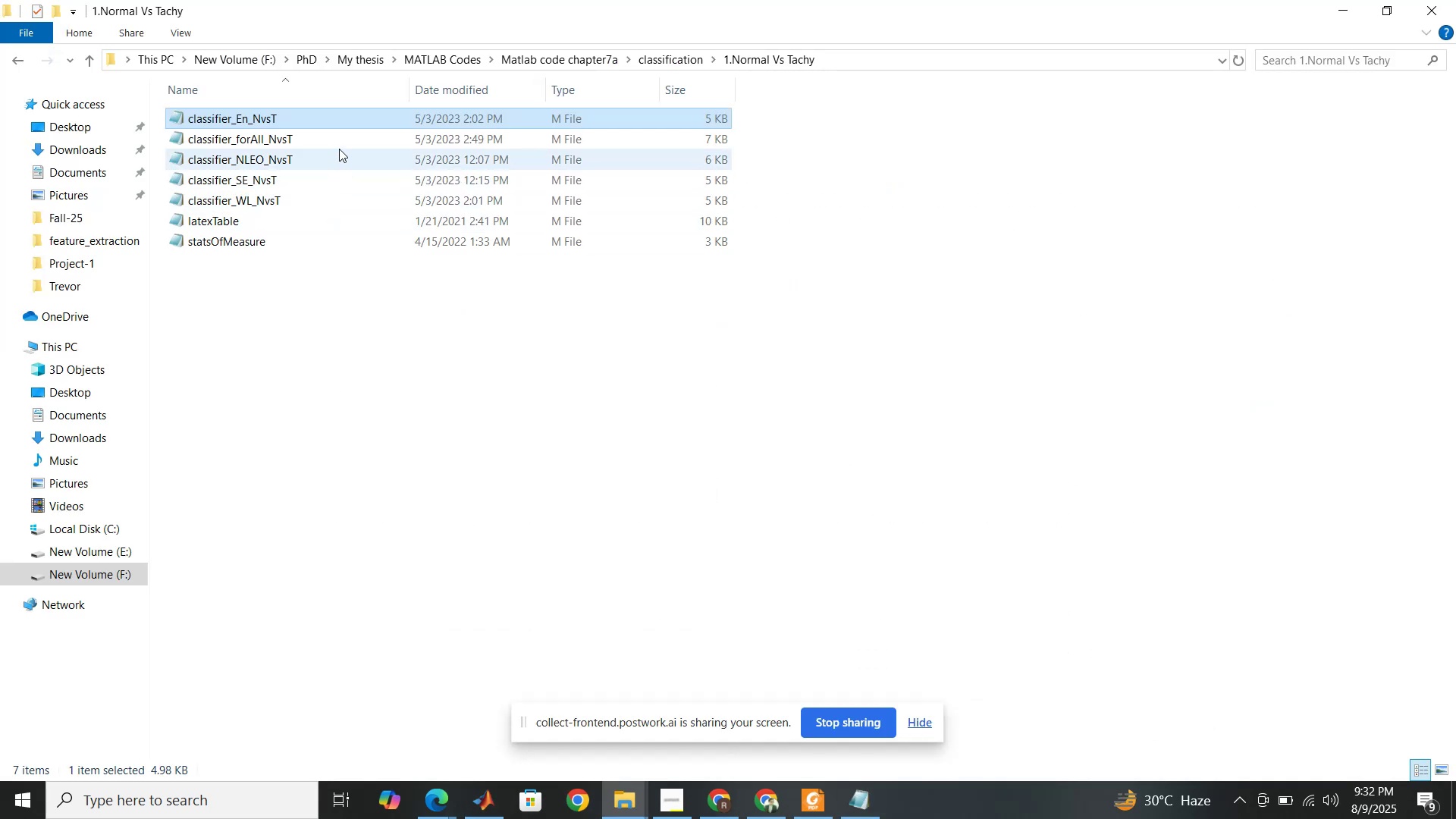 
double_click([337, 140])
 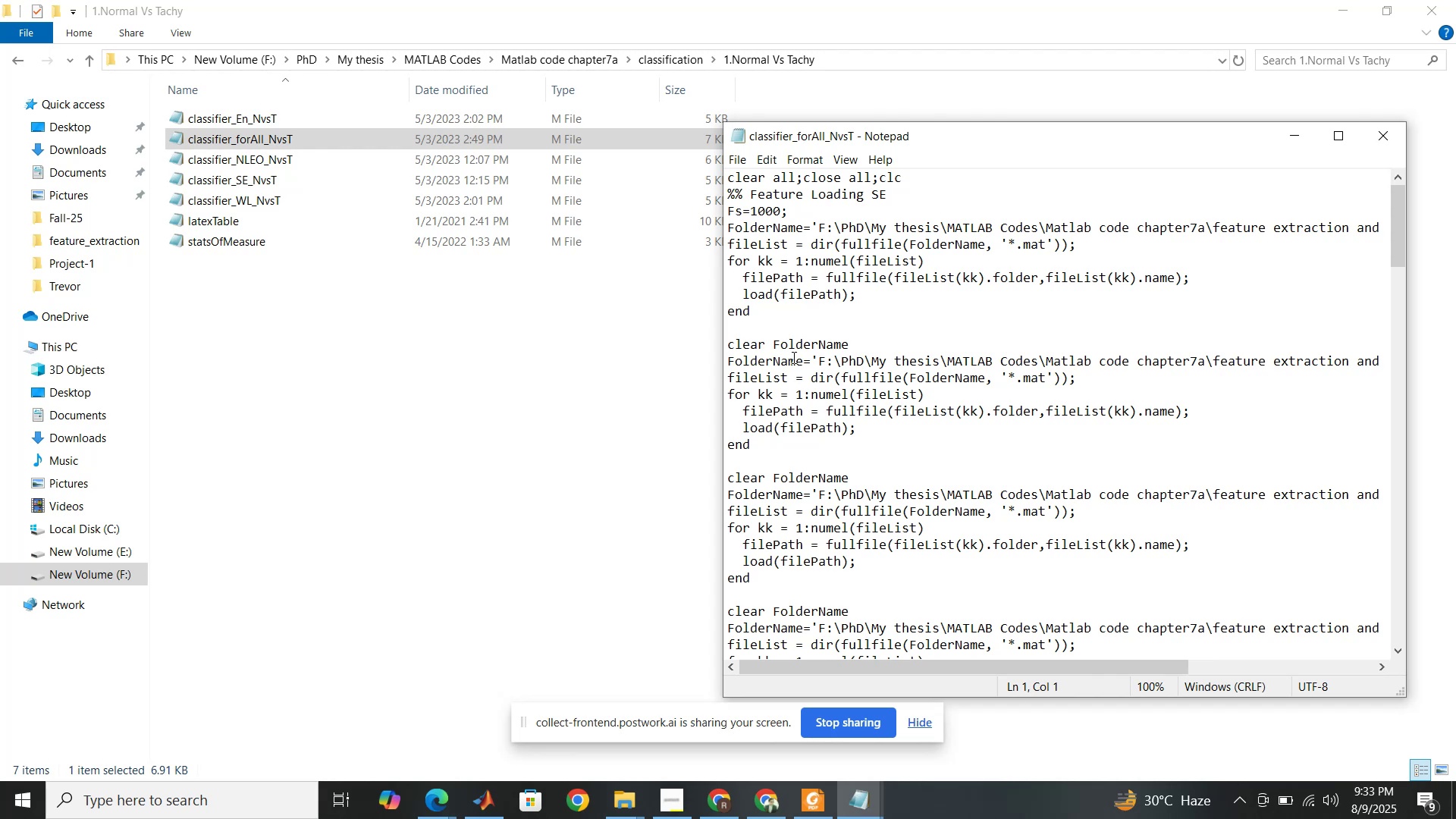 
scroll: coordinate [792, 357], scroll_direction: down, amount: 9.0
 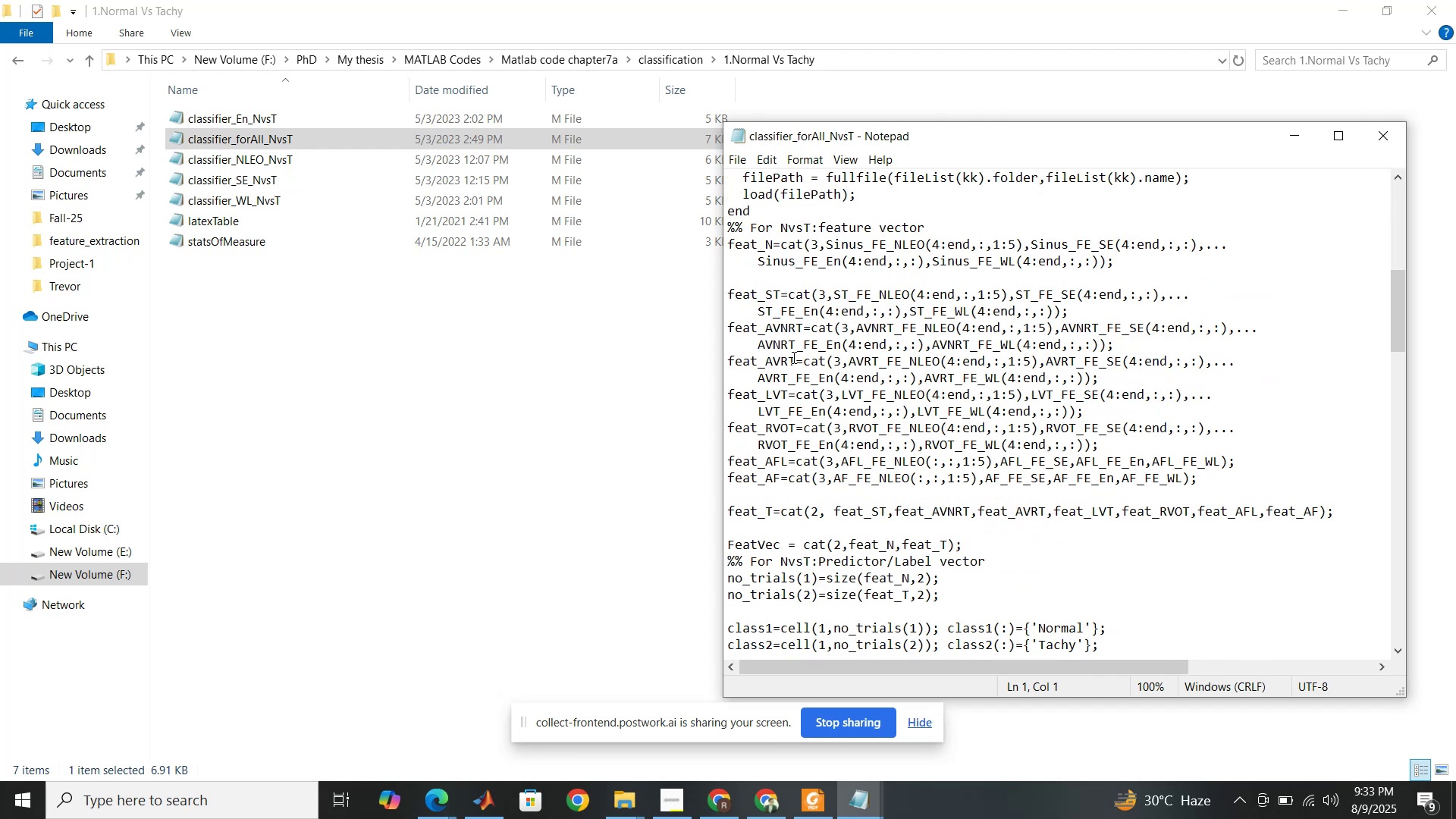 
wait(6.42)
 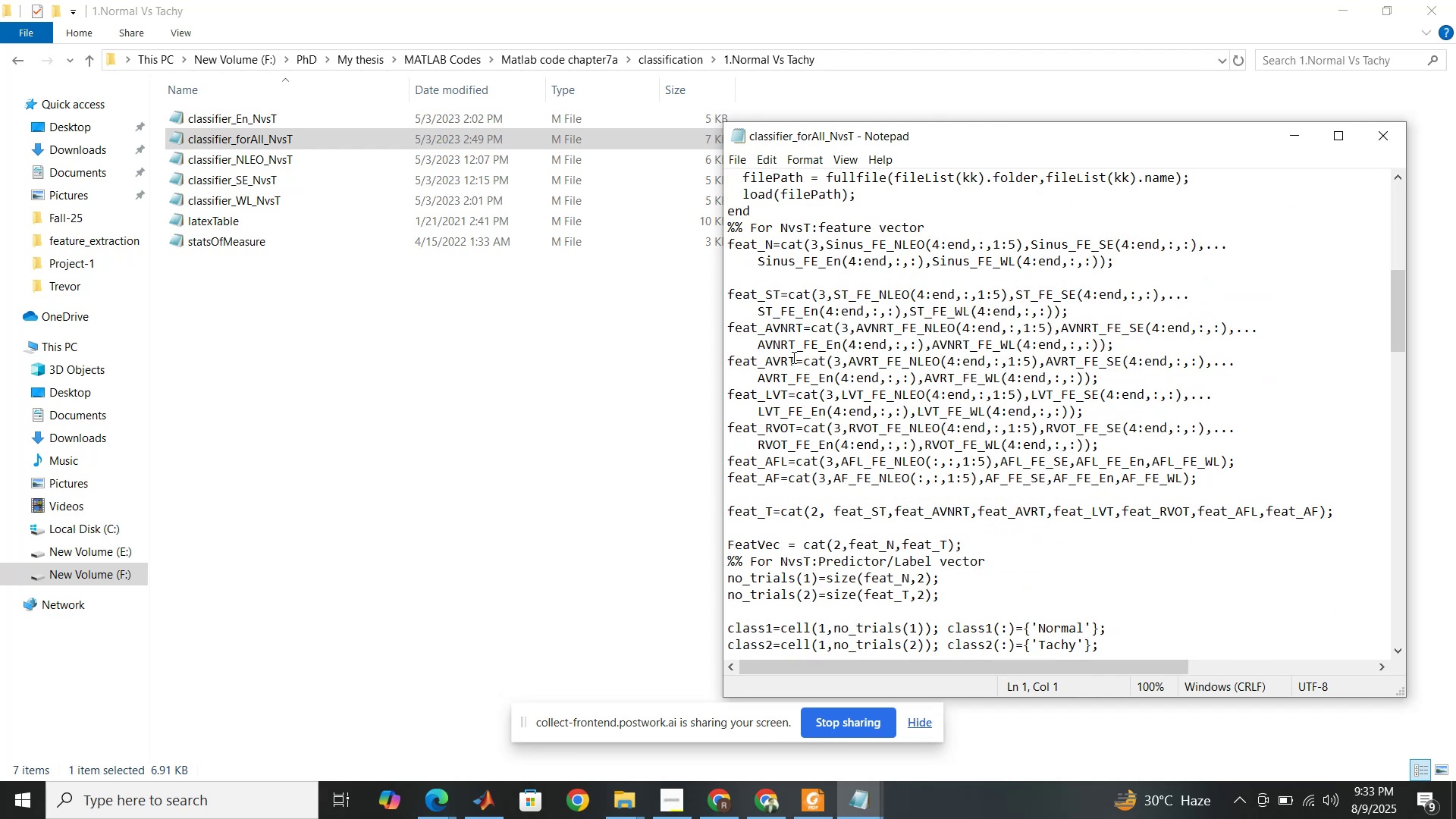 
scroll: coordinate [792, 357], scroll_direction: down, amount: 2.0
 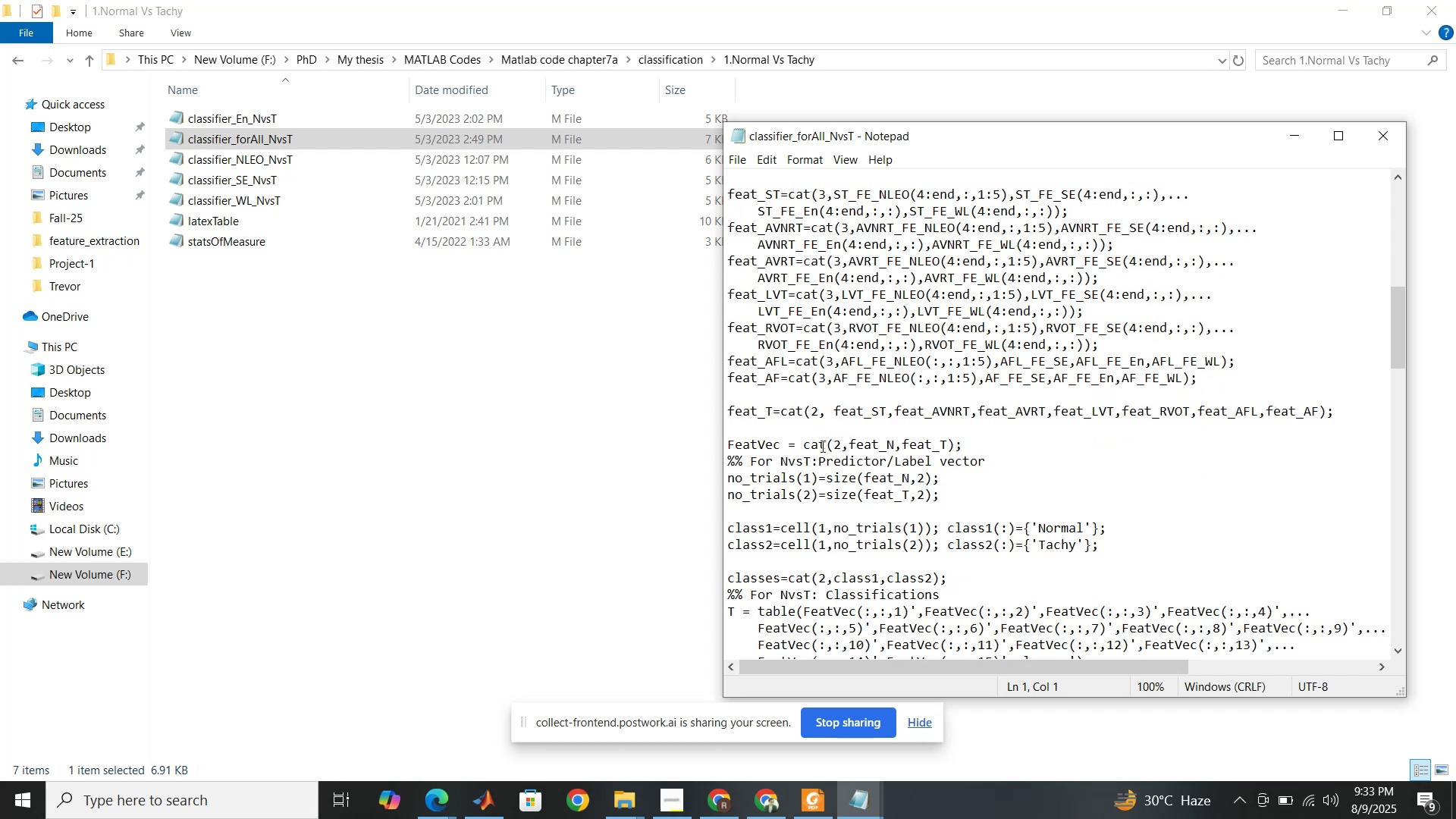 
wait(10.94)
 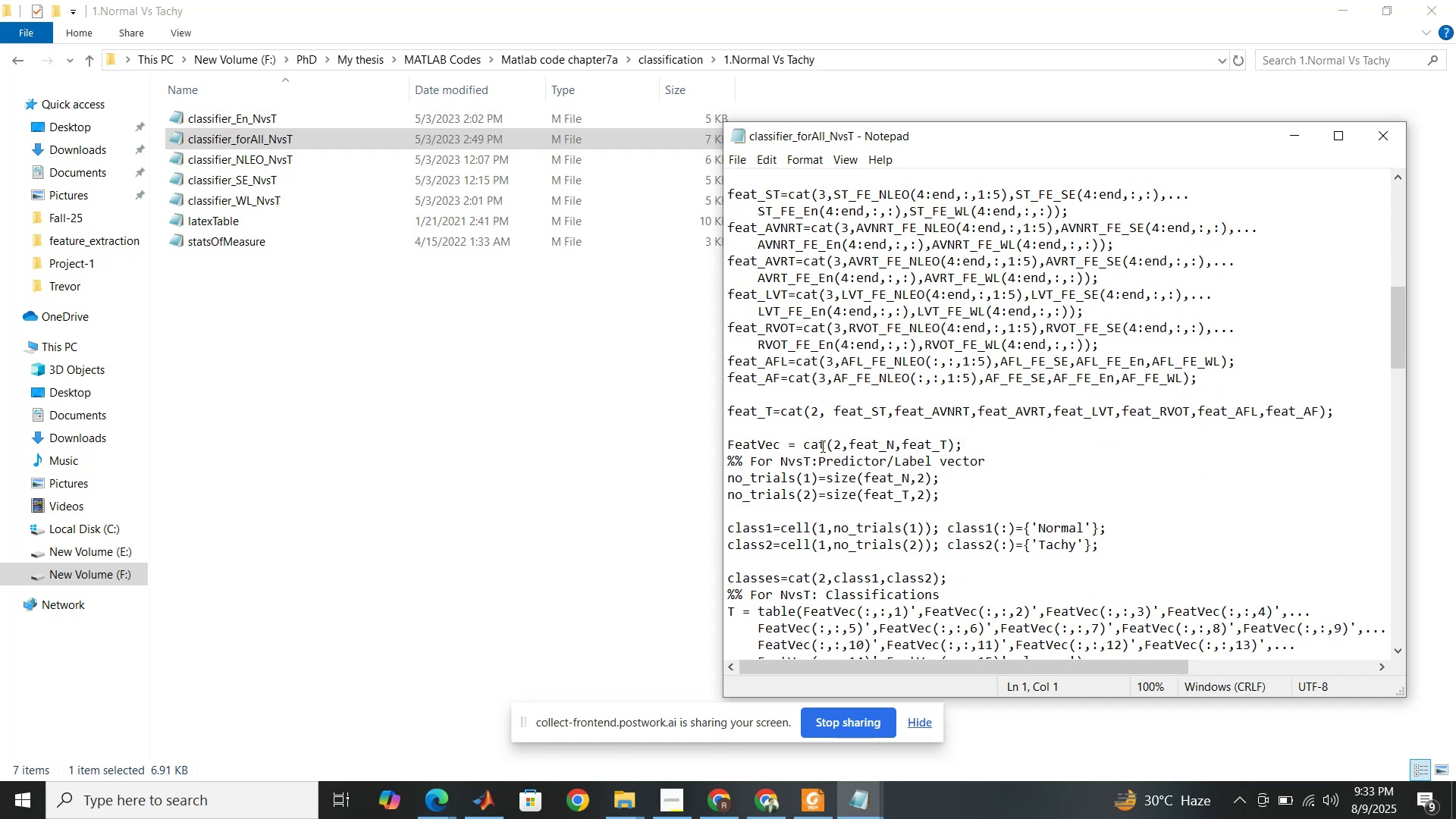 
scroll: coordinate [821, 446], scroll_direction: down, amount: 11.0
 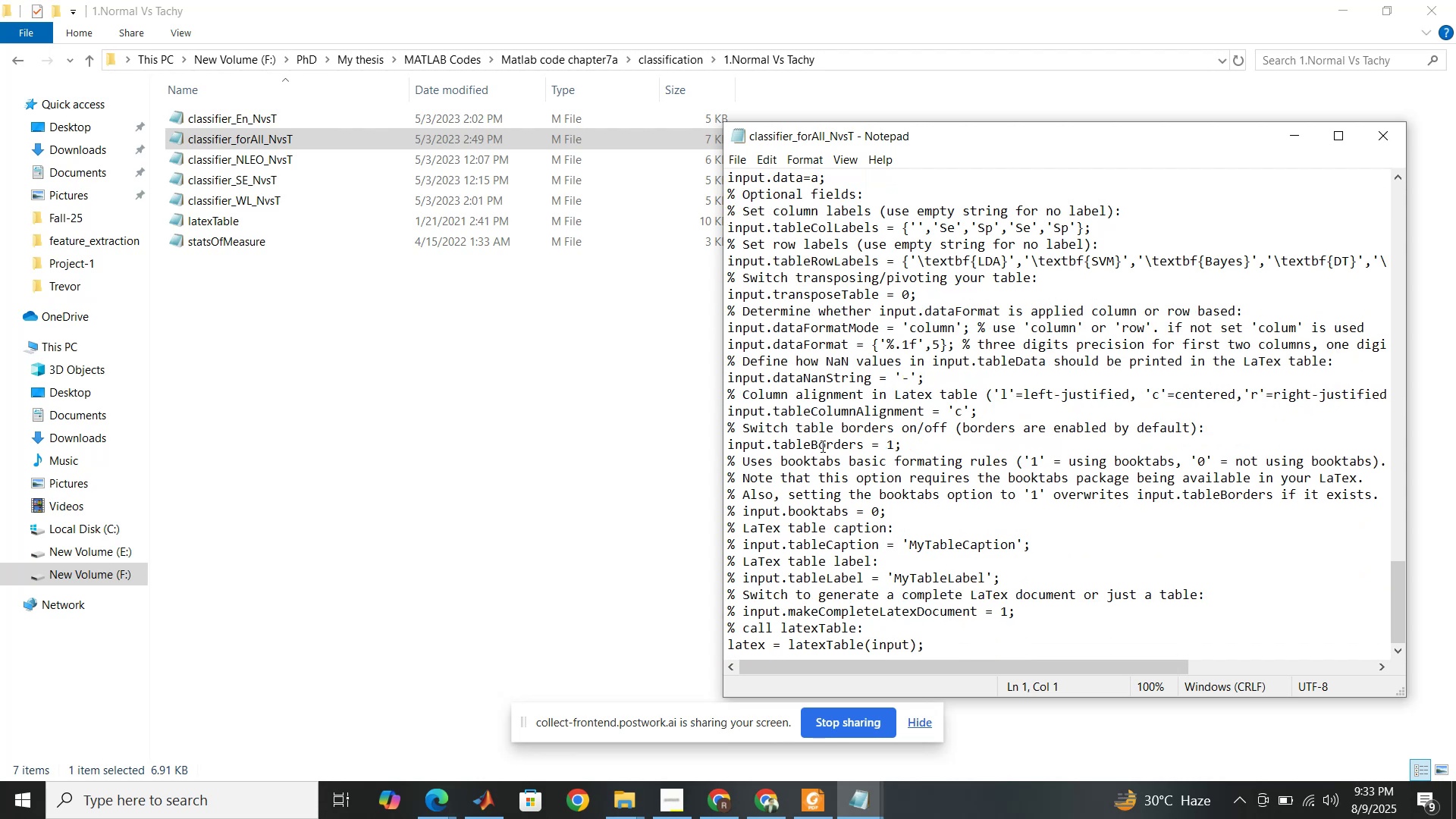 
scroll: coordinate [821, 446], scroll_direction: up, amount: 30.0
 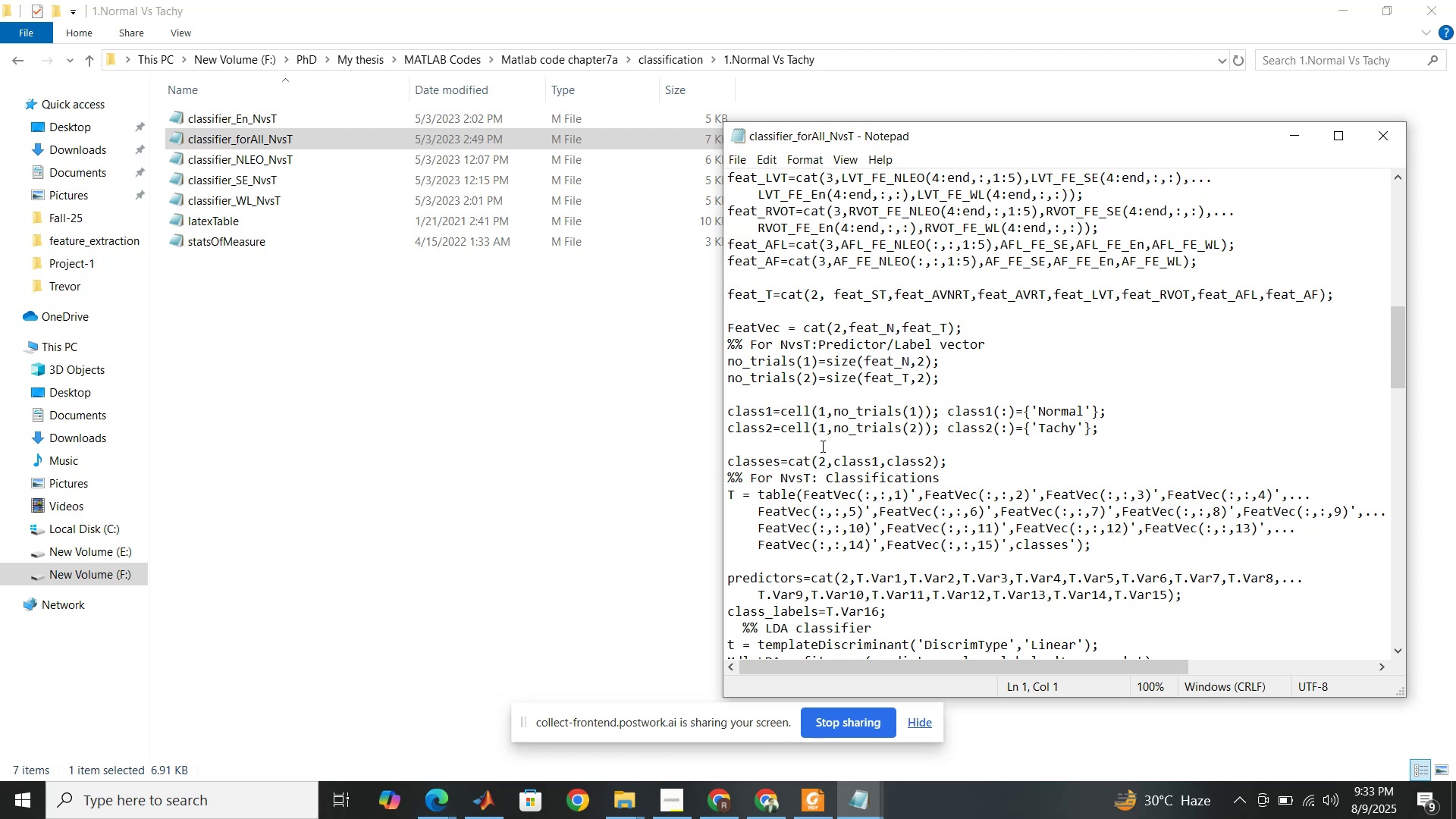 
wait(9.31)
 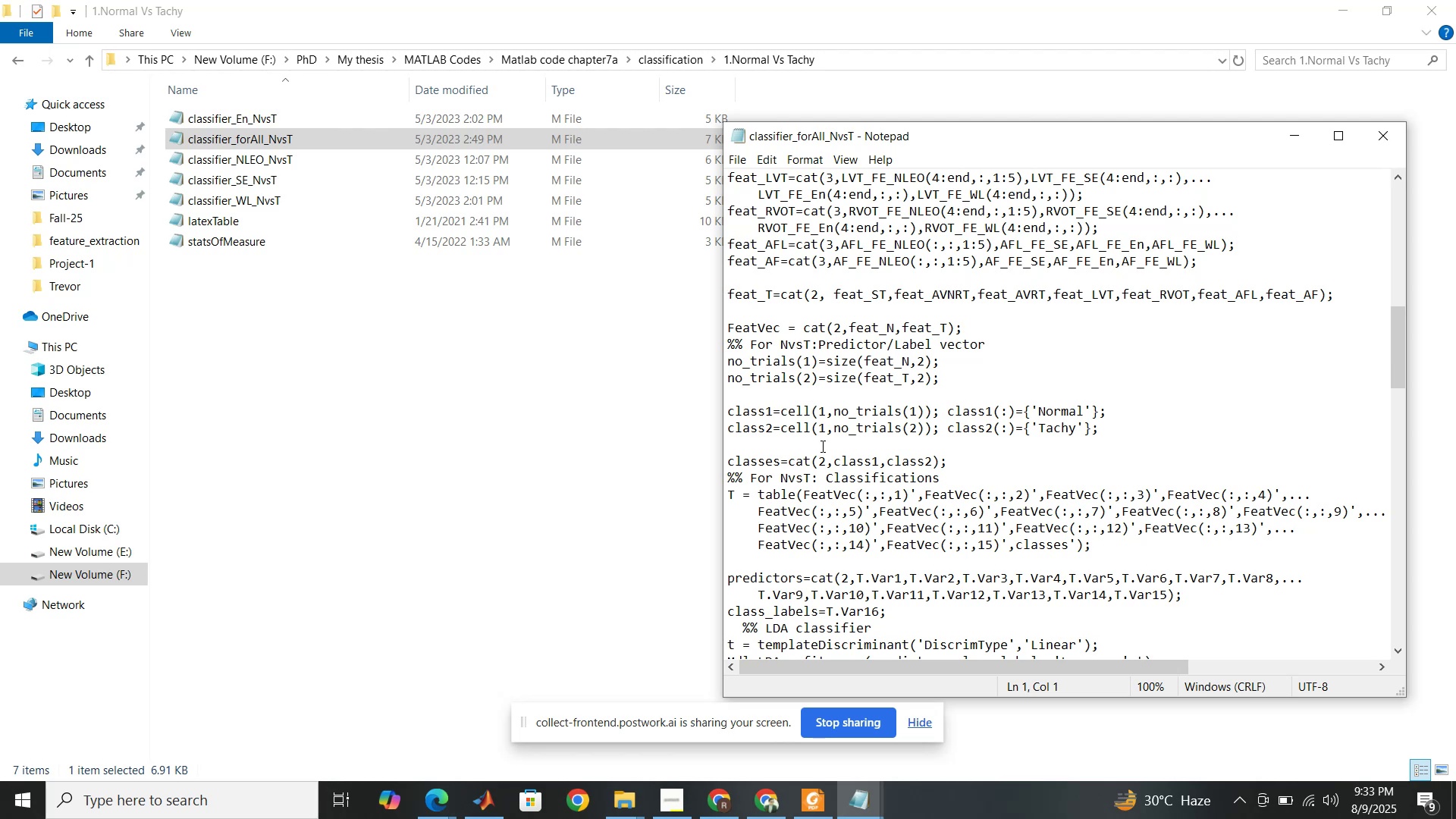 
scroll: coordinate [821, 446], scroll_direction: up, amount: 4.0
 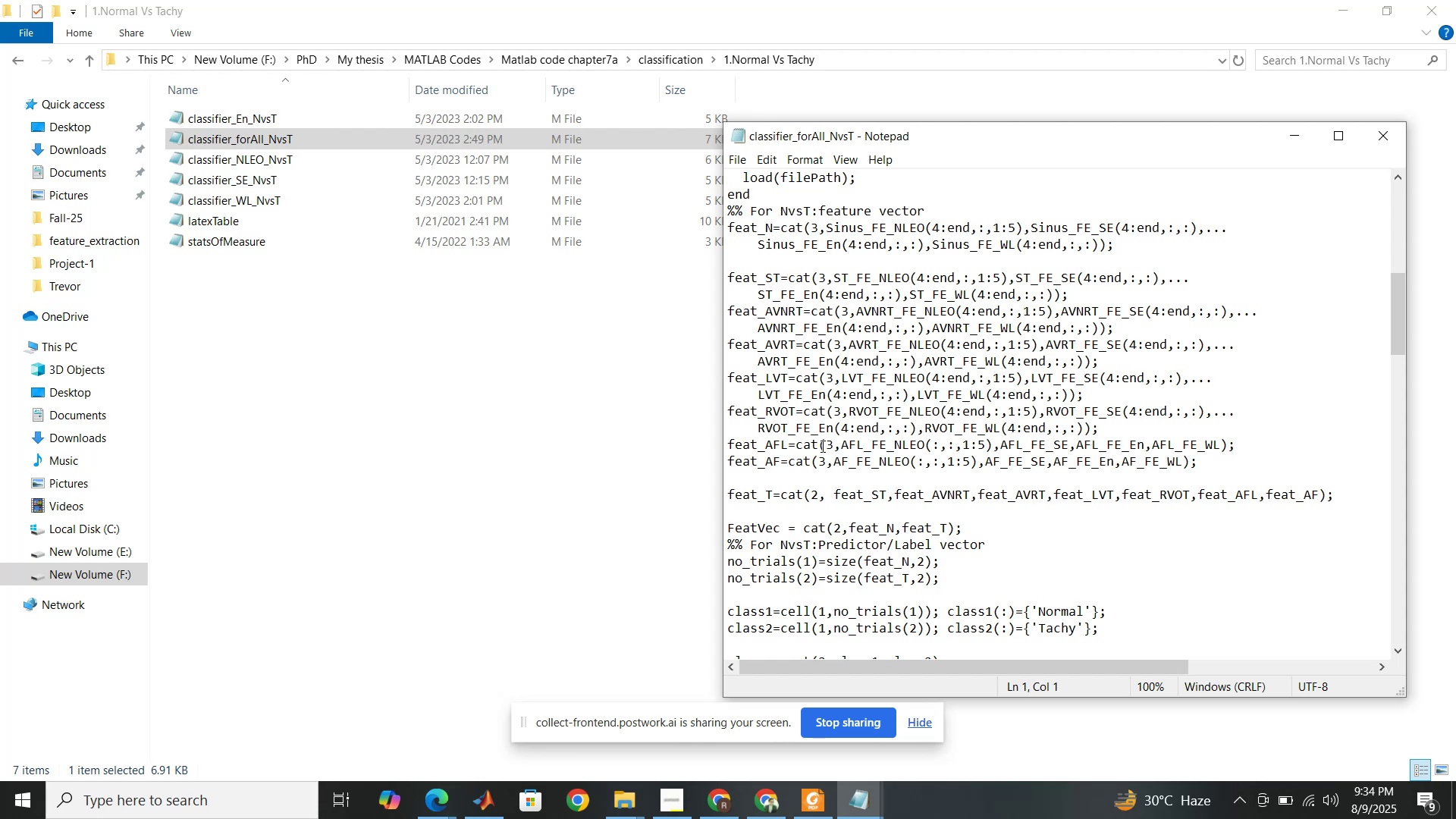 
wait(16.31)
 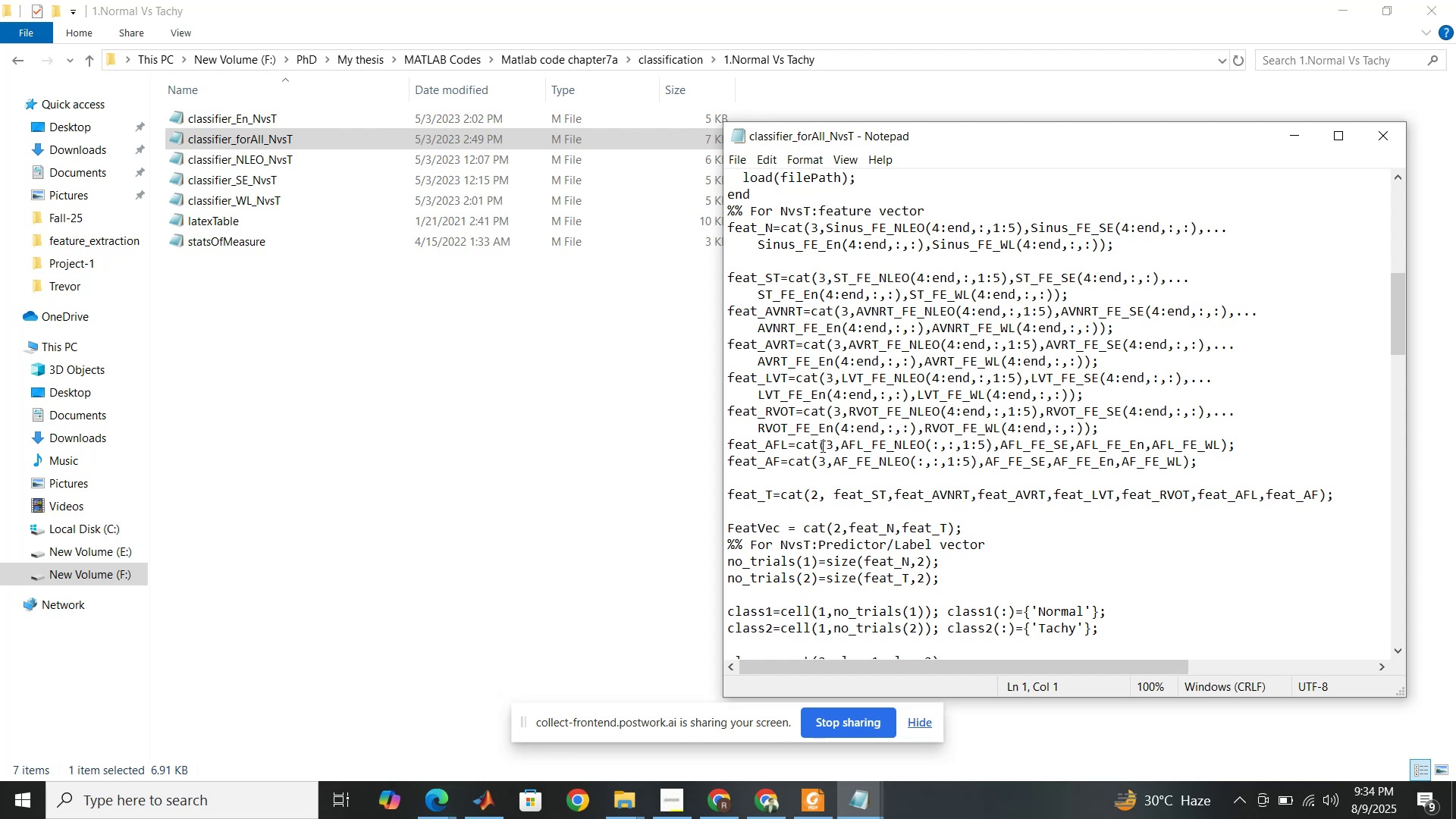 
left_click([472, 814])
 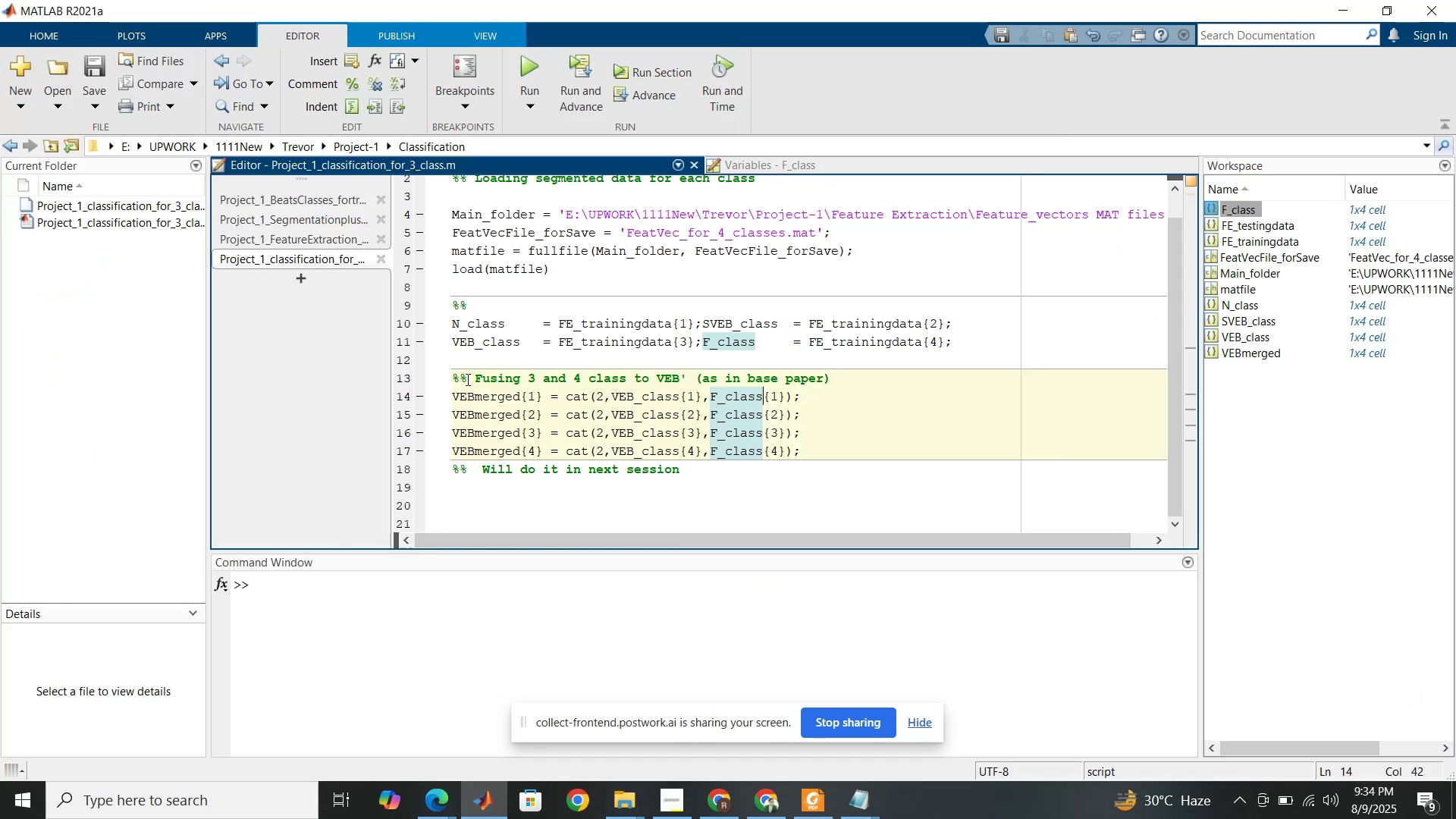 
wait(5.99)
 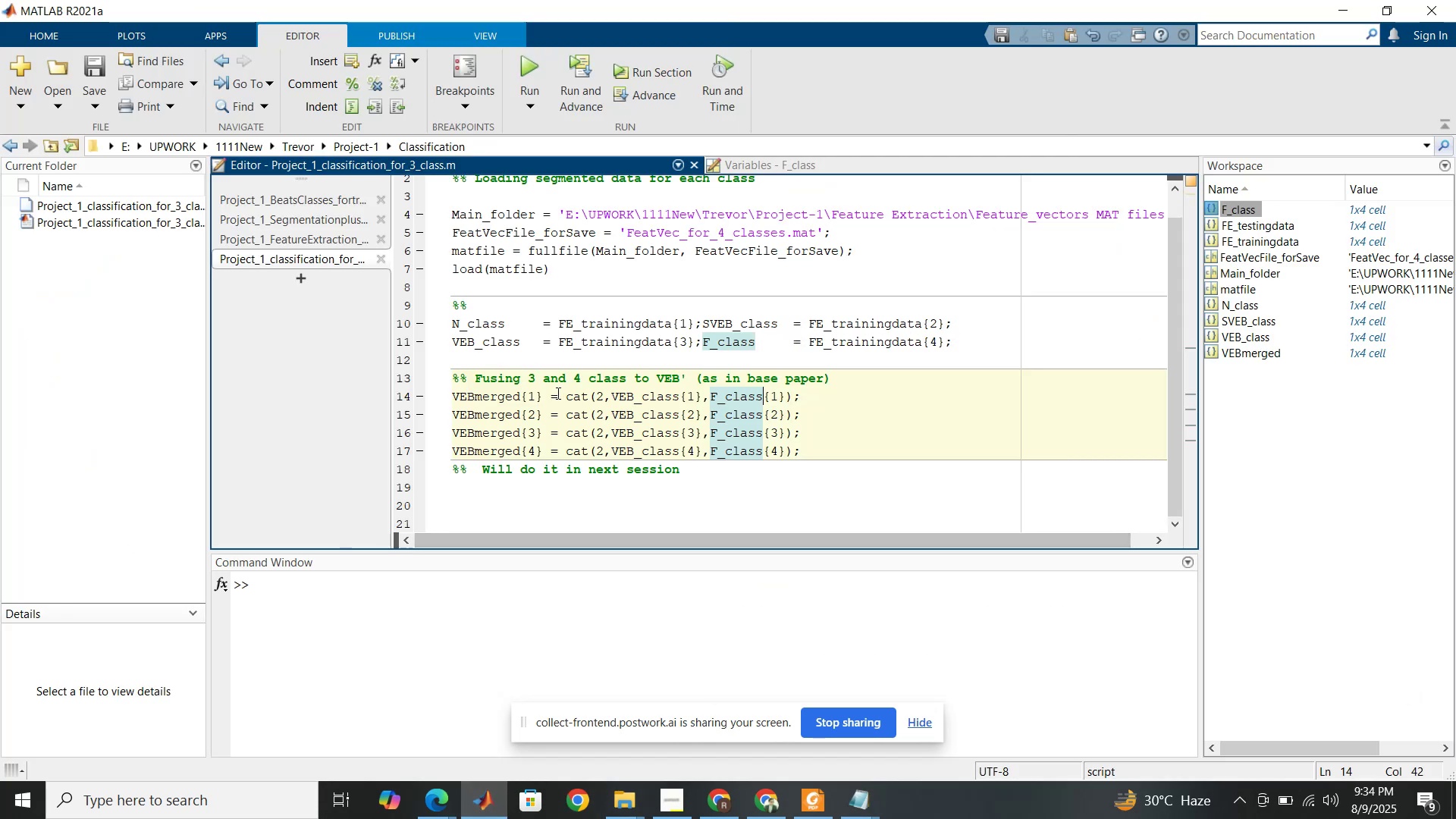 
left_click_drag(start_coordinate=[472, 377], to_coordinate=[831, 376])
 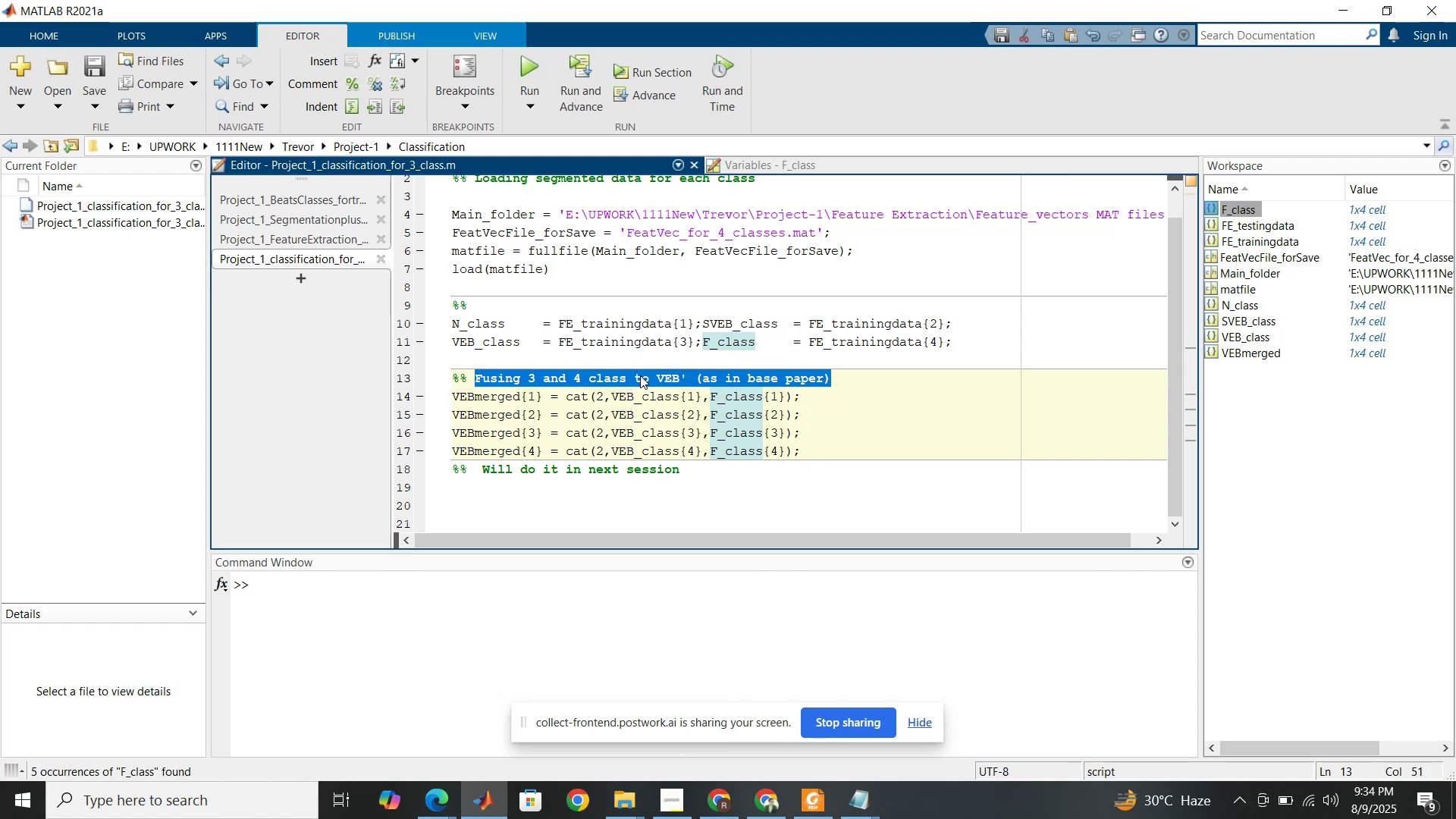 
left_click([640, 375])
 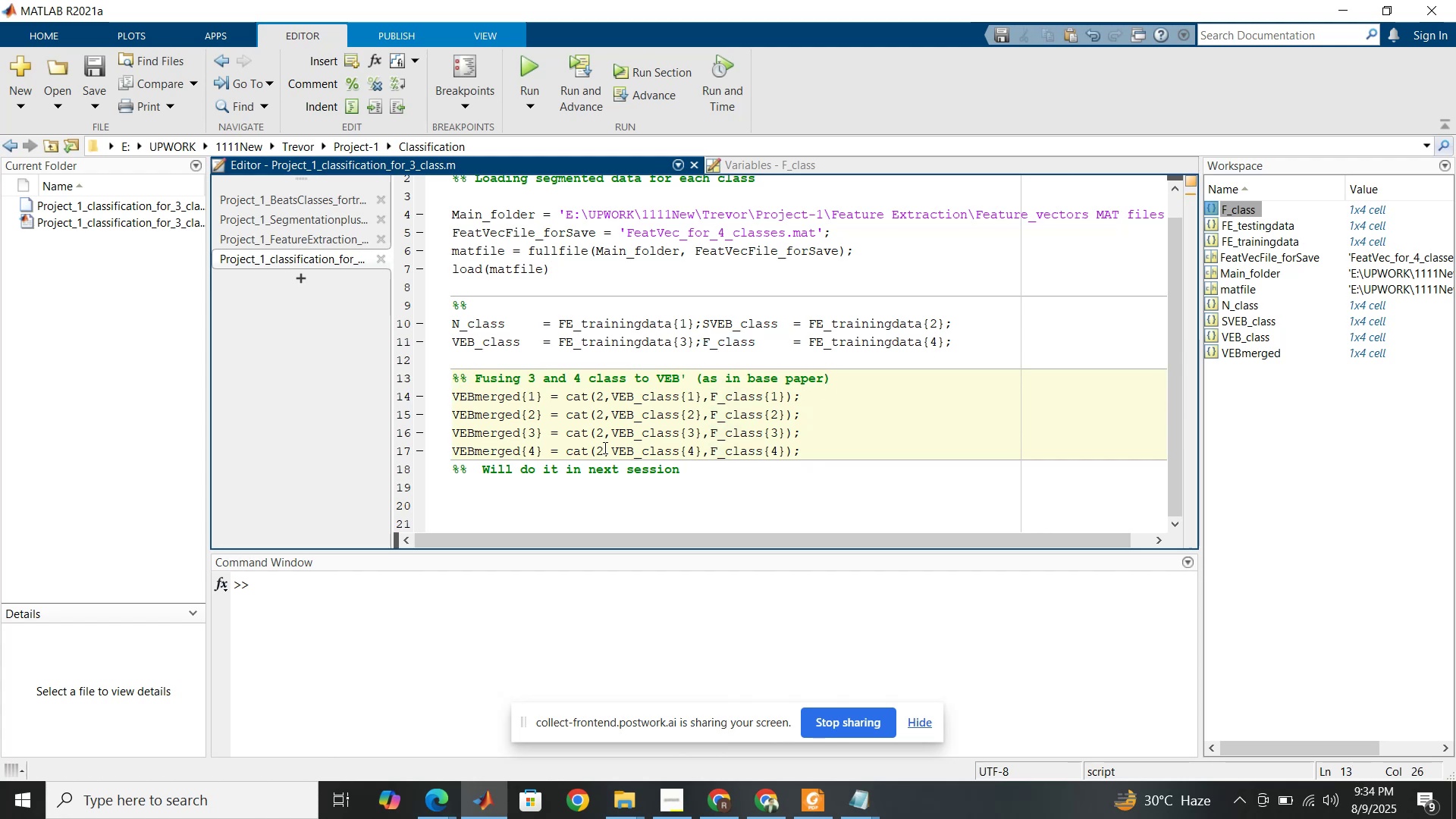 
scroll: coordinate [595, 502], scroll_direction: down, amount: 2.0
 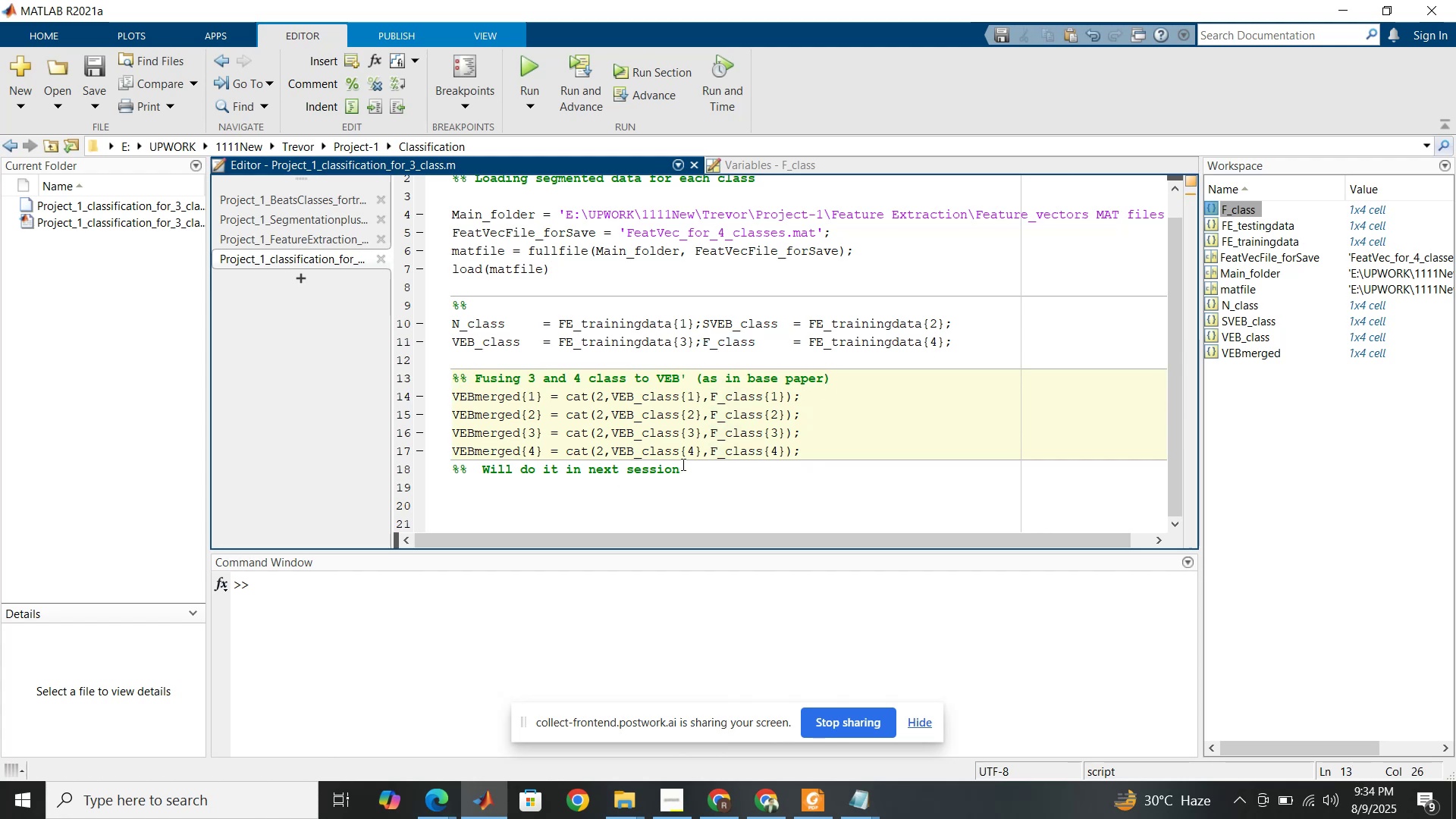 
left_click_drag(start_coordinate=[686, 464], to_coordinate=[485, 473])
 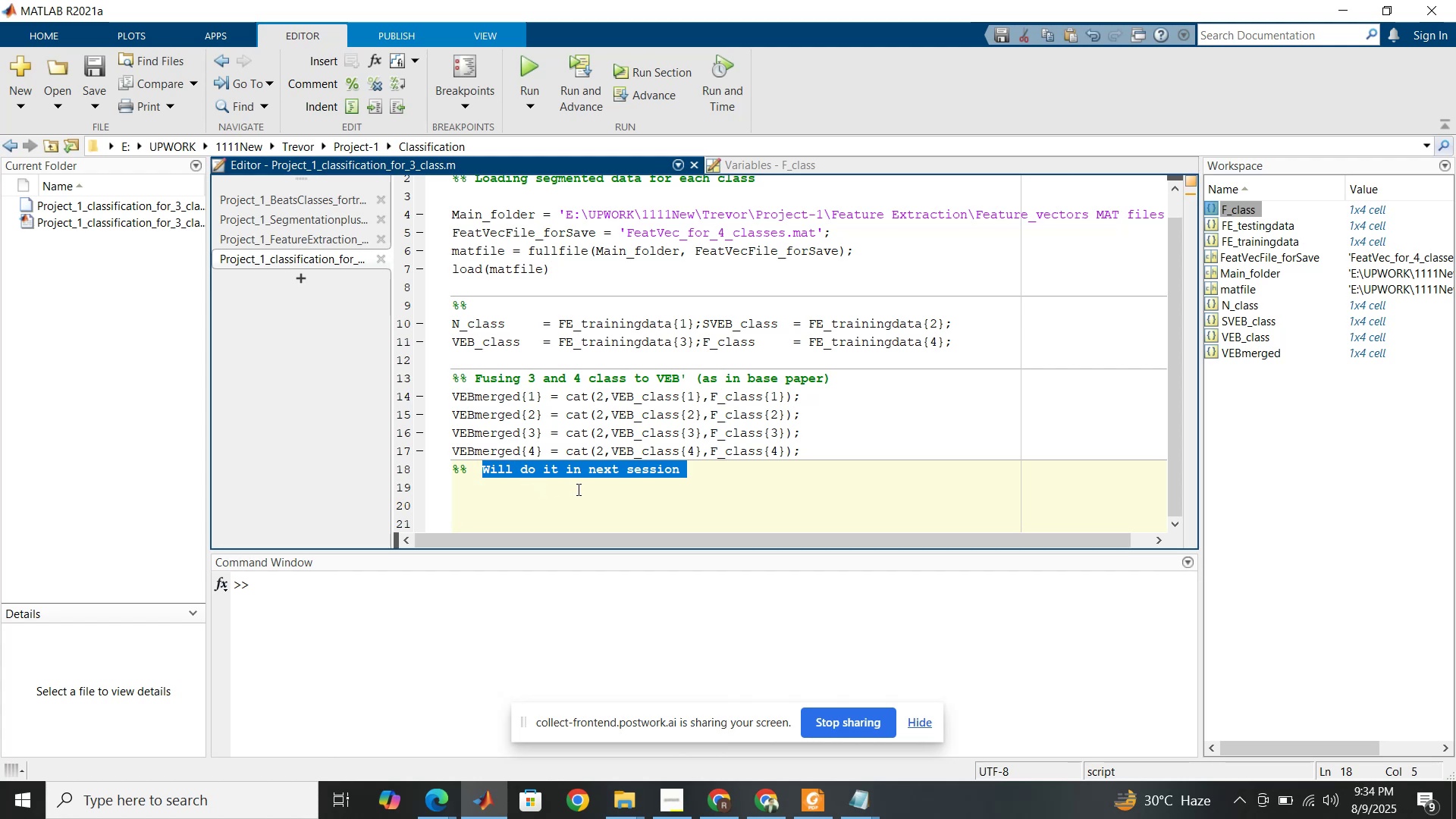 
wait(10.59)
 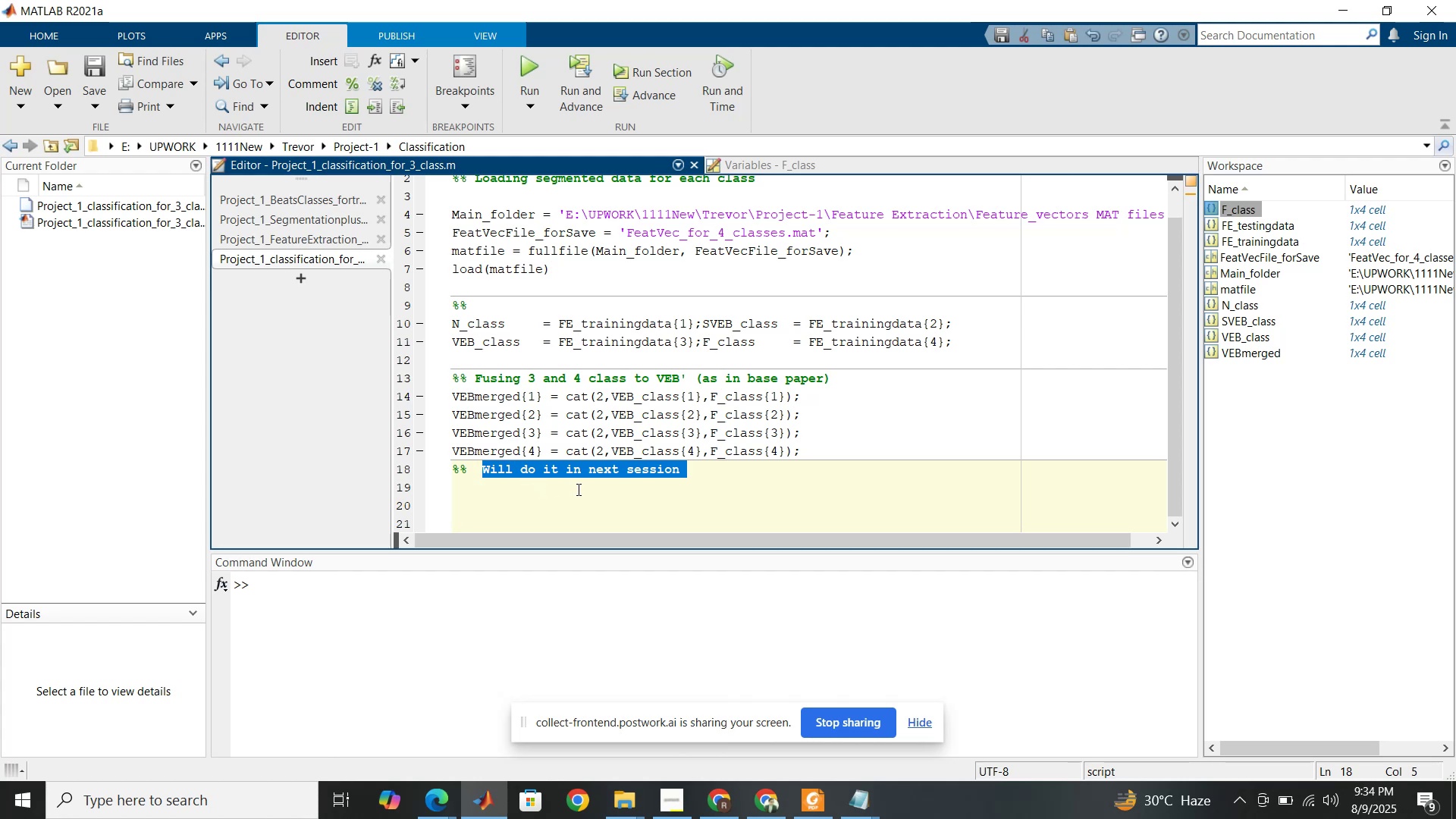 
left_click([864, 808])
 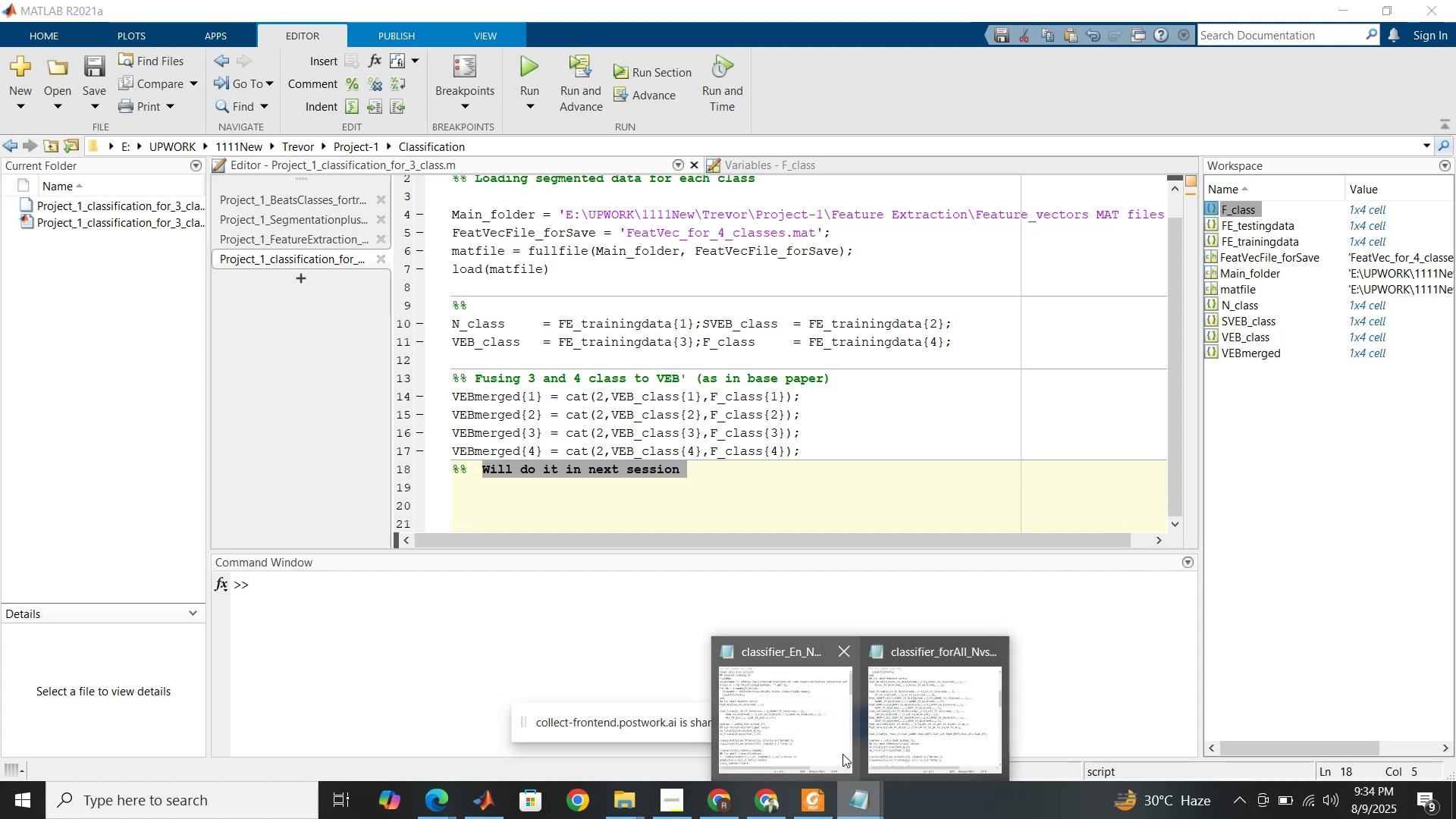 
mouse_move([891, 723])
 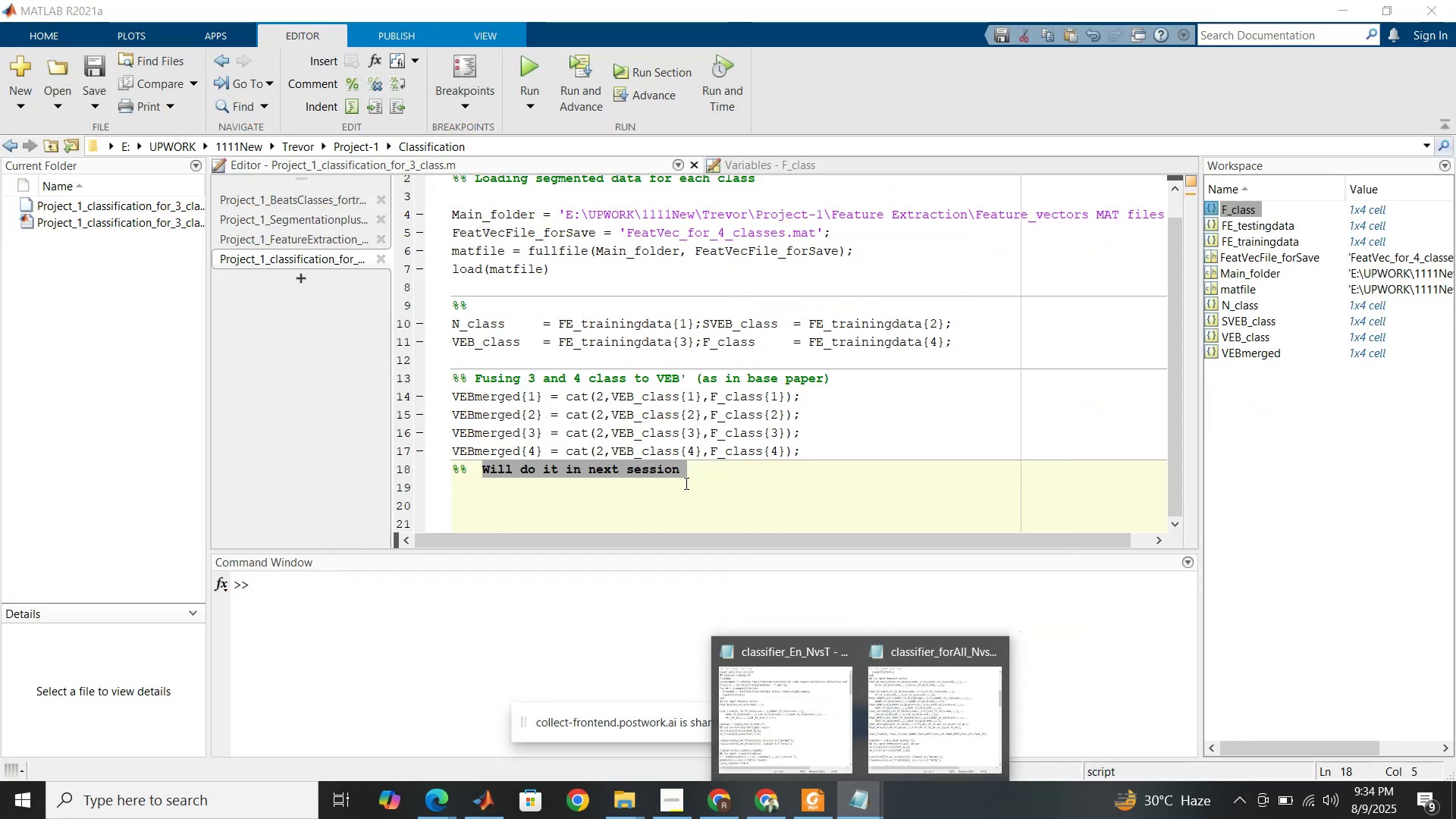 
left_click([694, 489])
 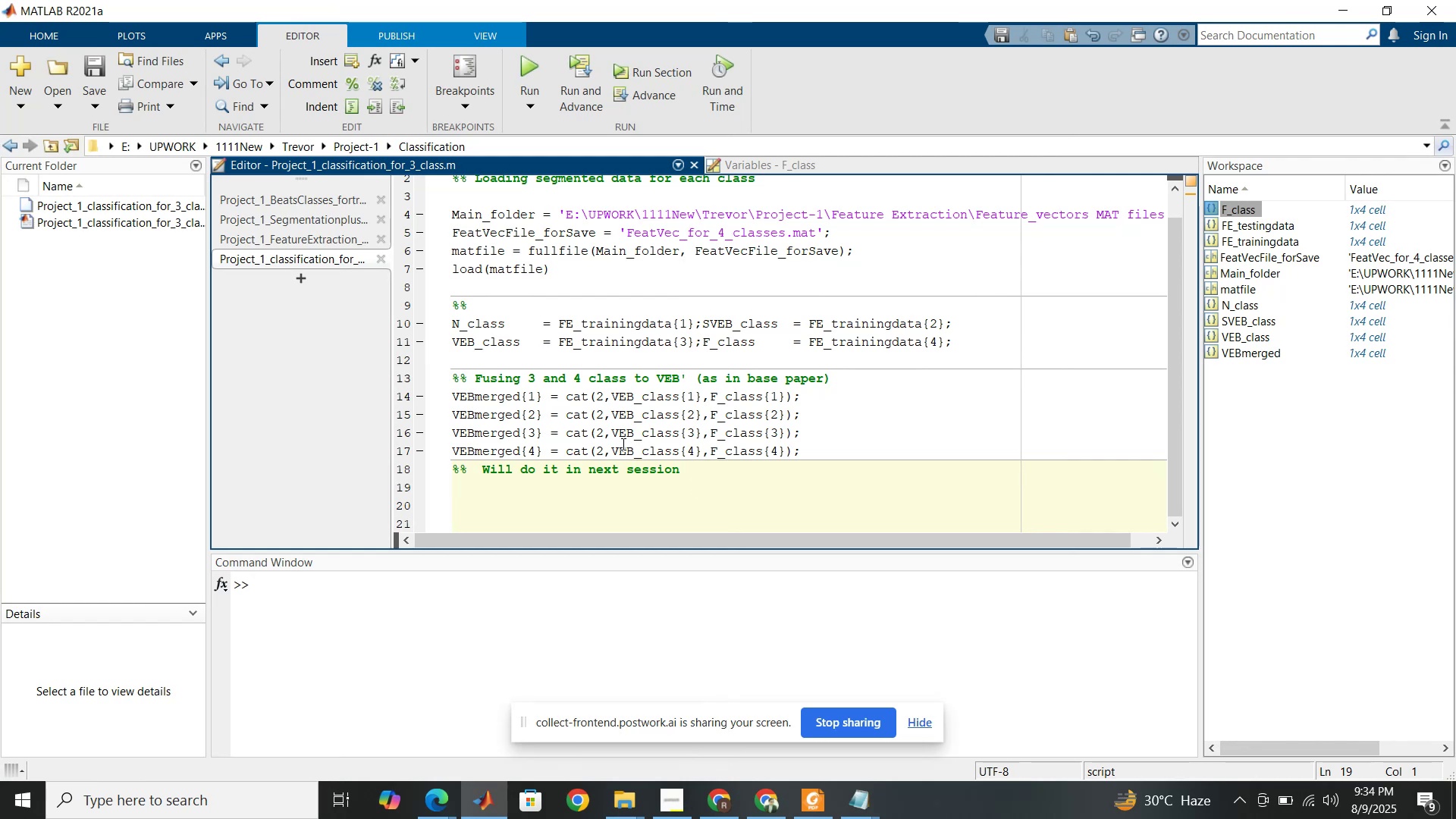 
wait(6.49)
 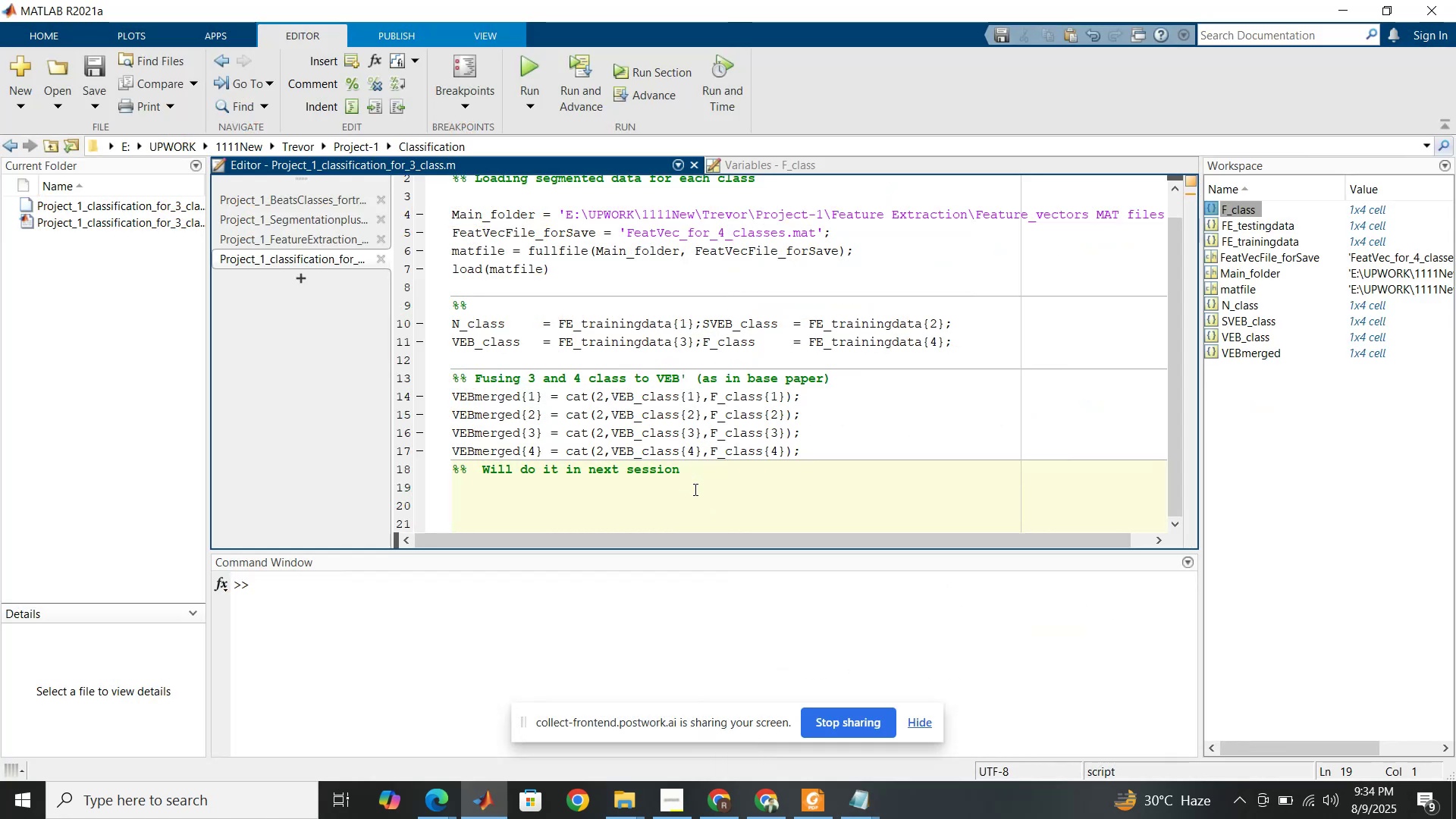 
double_click([1217, 354])
 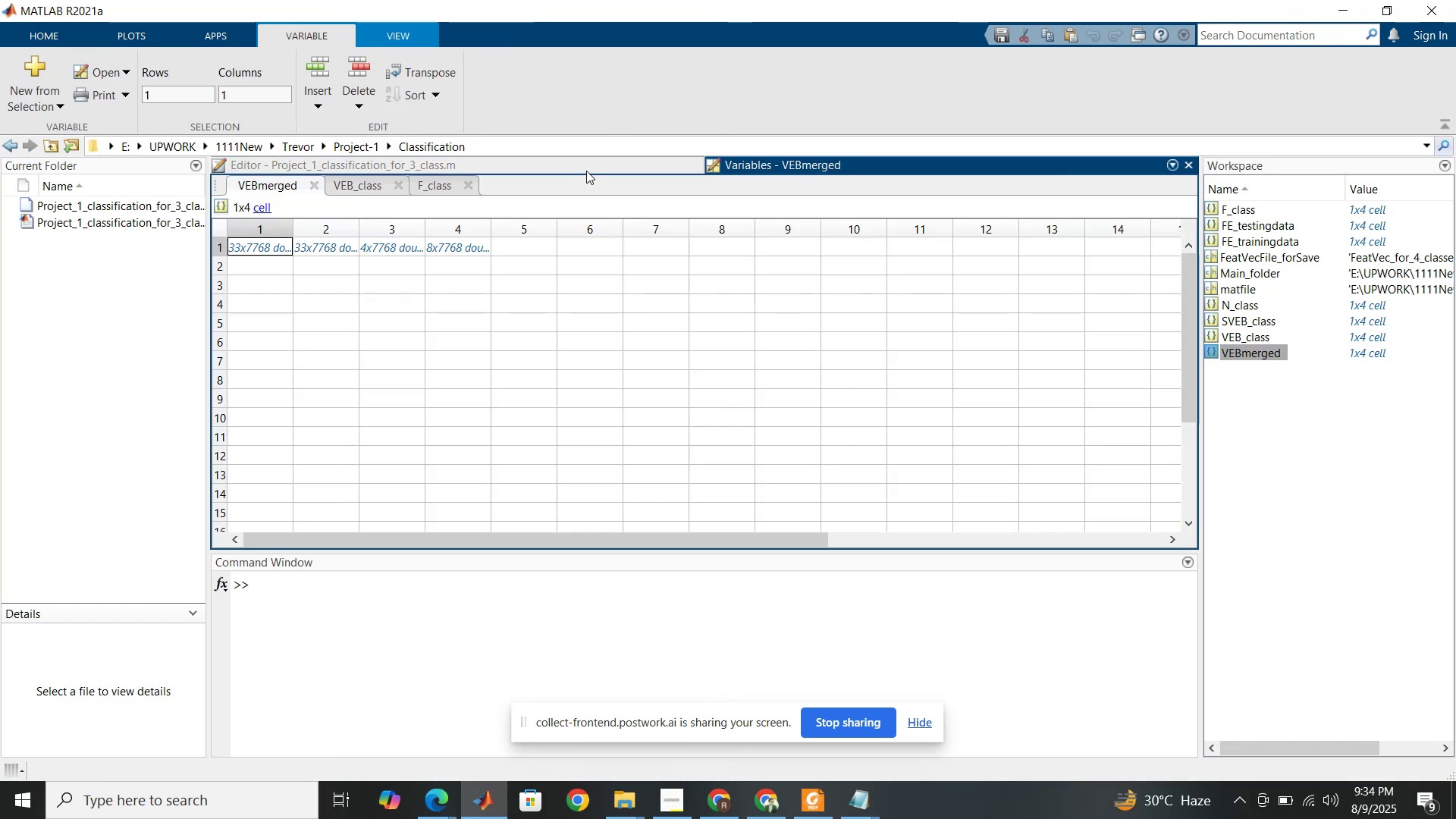 
left_click([586, 171])
 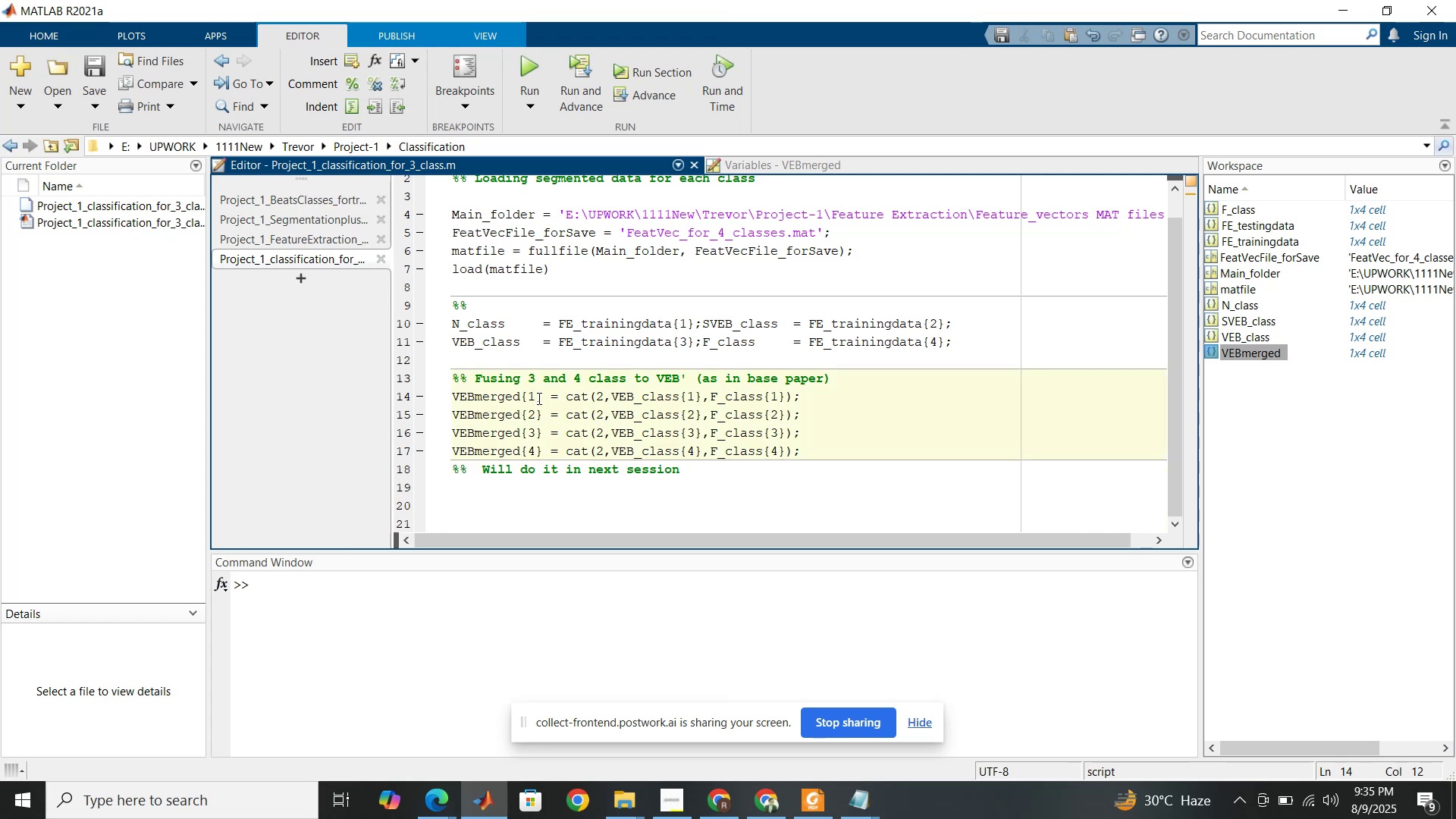 
wait(6.4)
 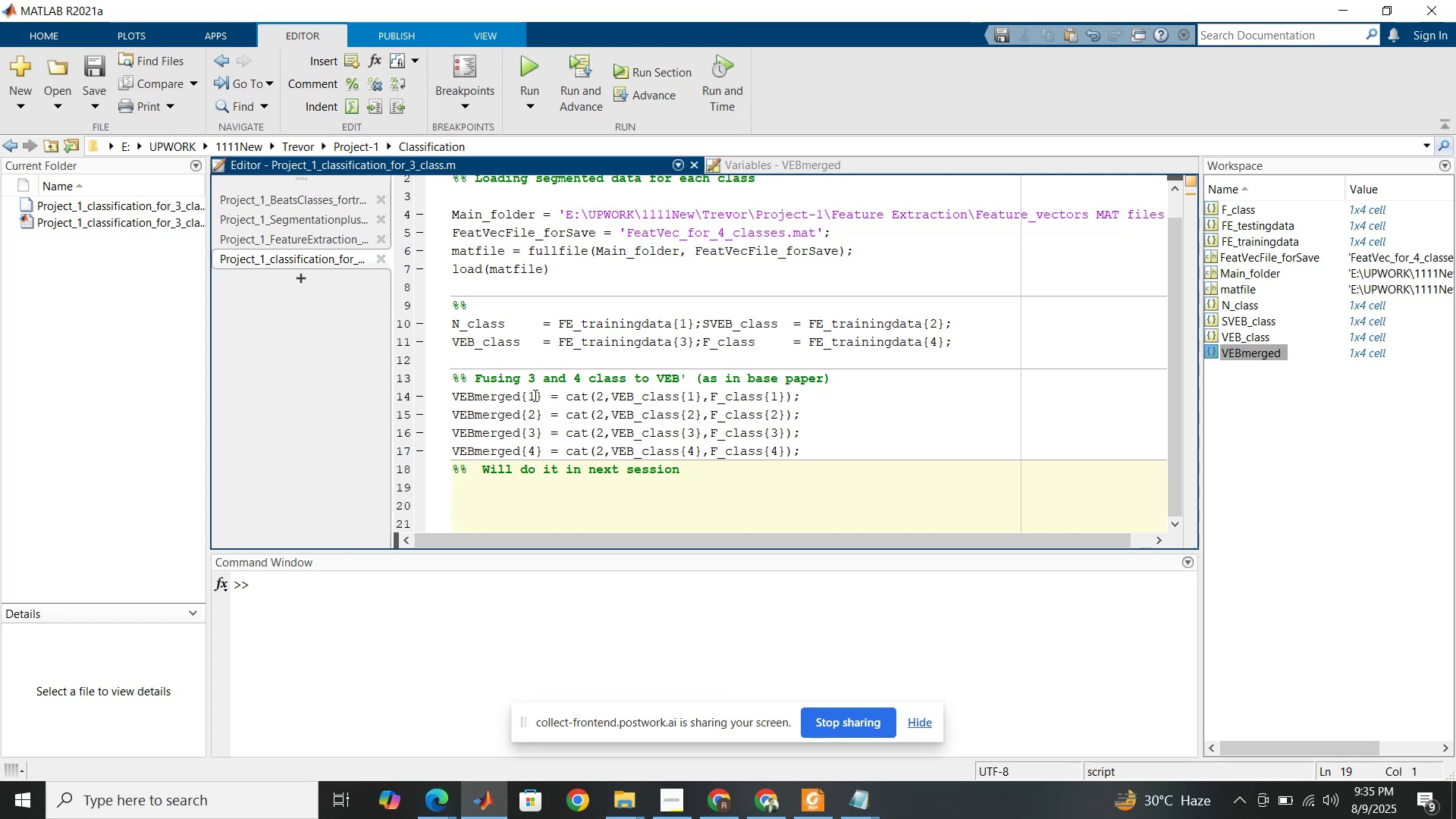 
left_click_drag(start_coordinate=[548, 397], to_coordinate=[519, 397])
 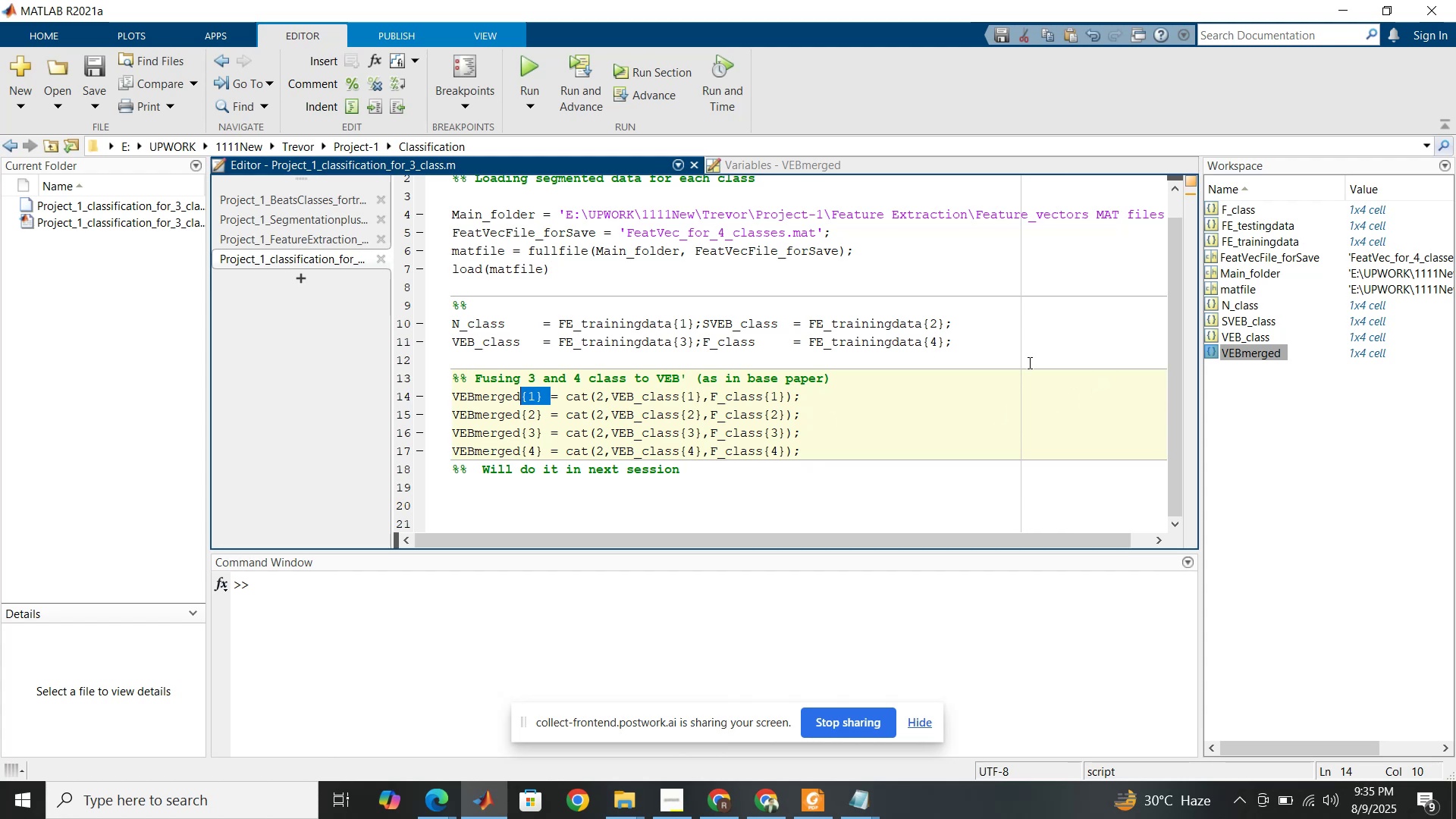 
wait(6.56)
 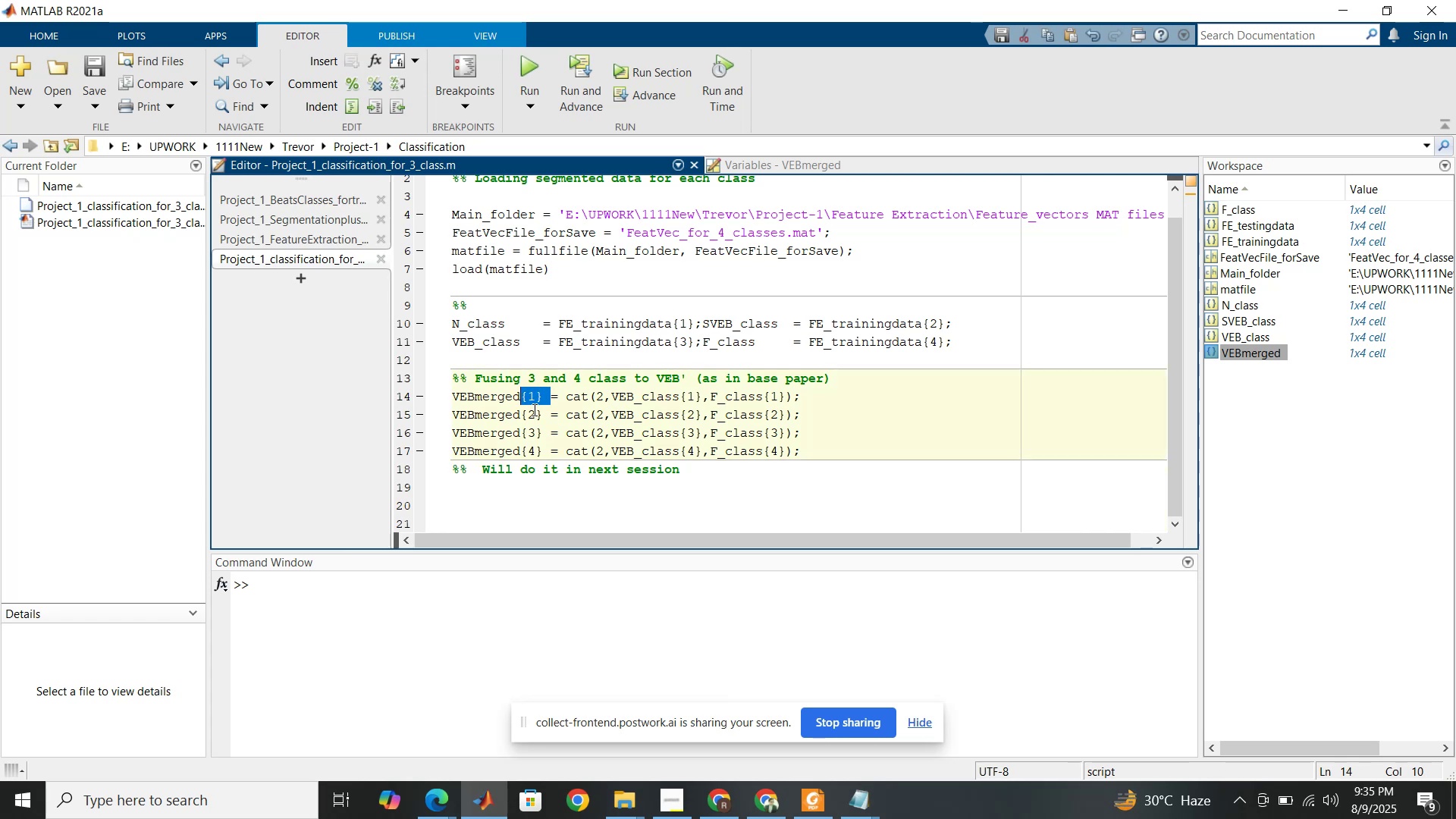 
left_click([936, 168])
 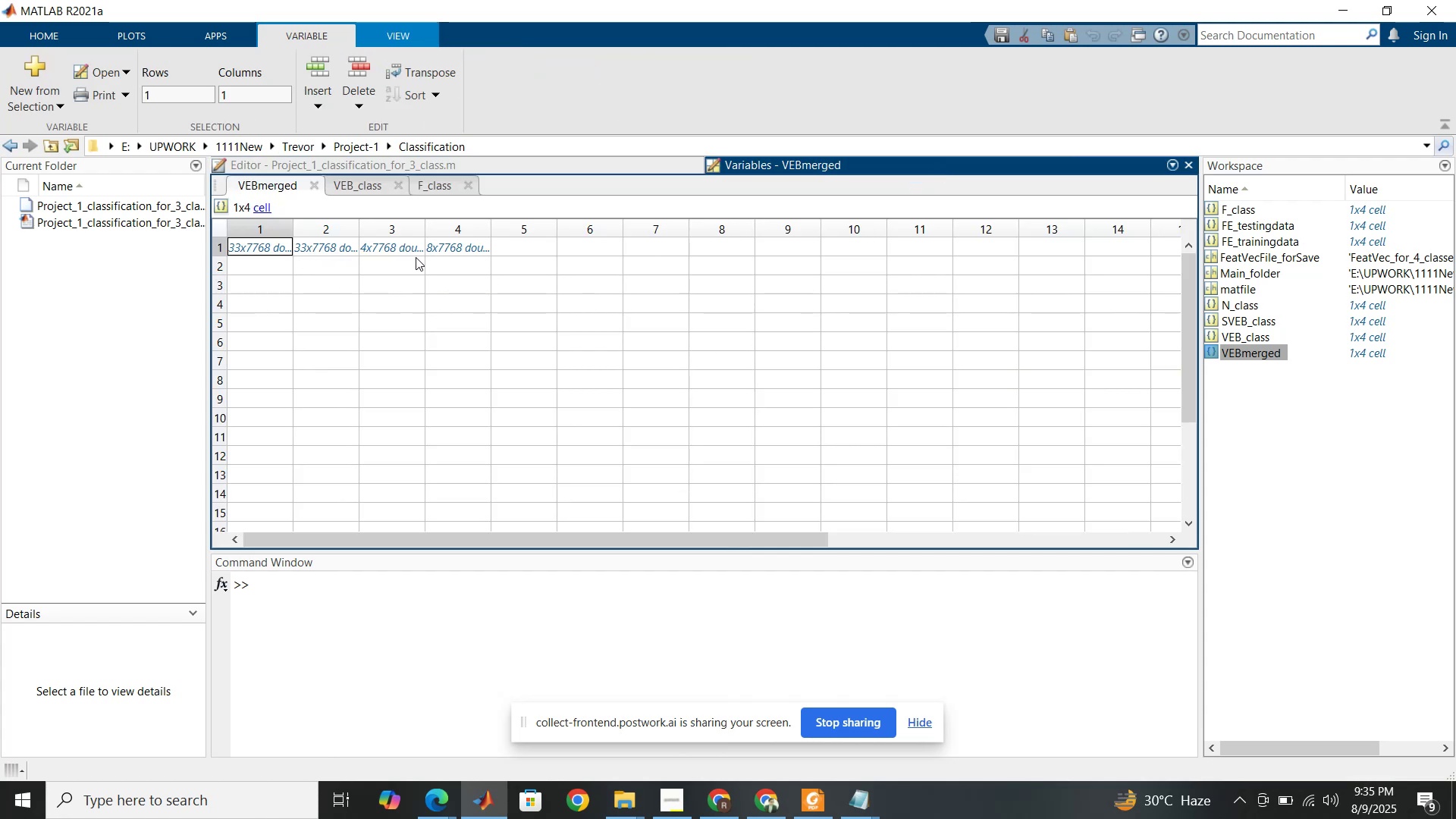 
left_click([535, 159])
 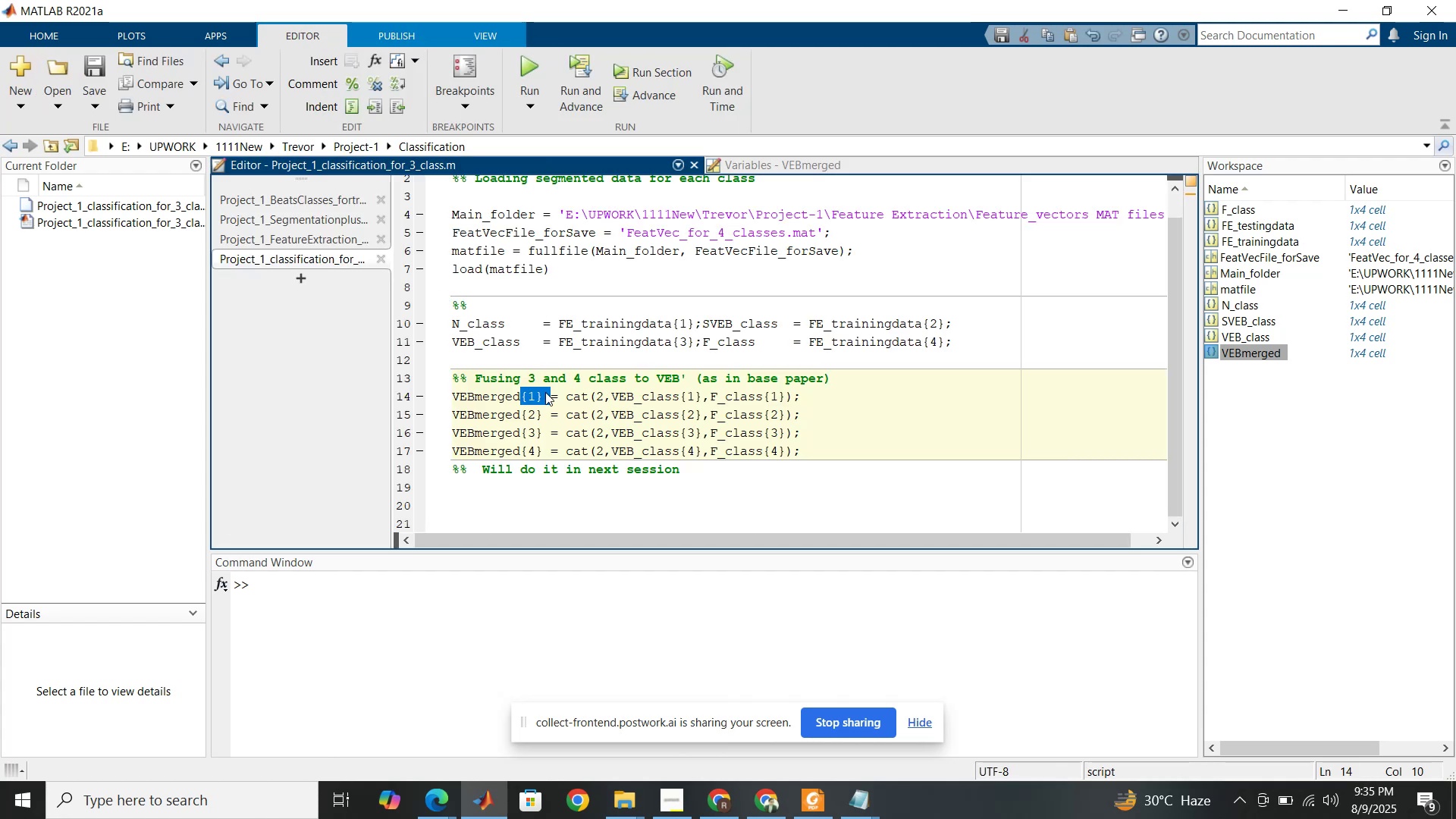 
scroll: coordinate [545, 392], scroll_direction: down, amount: 2.0
 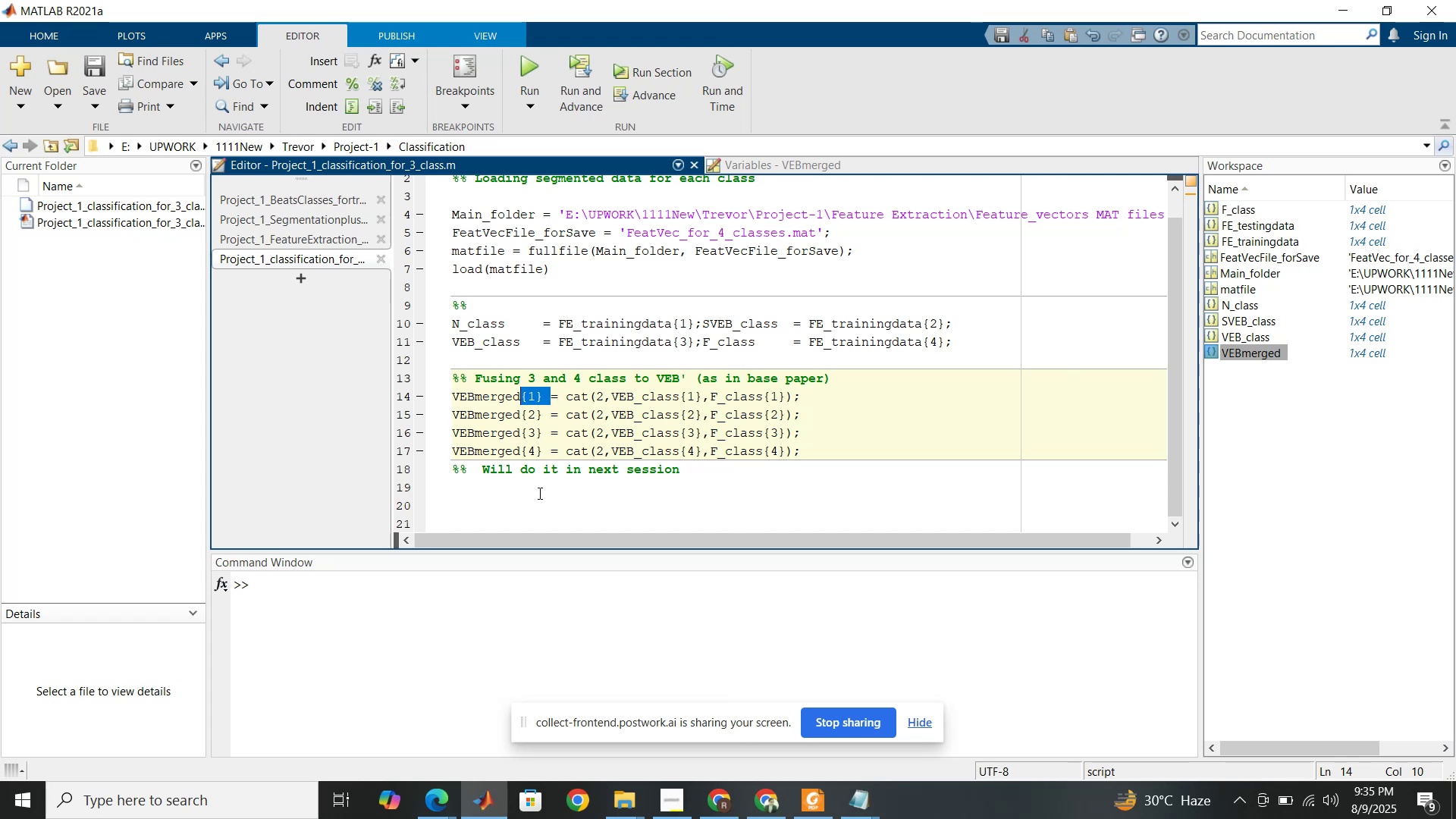 
left_click([538, 493])
 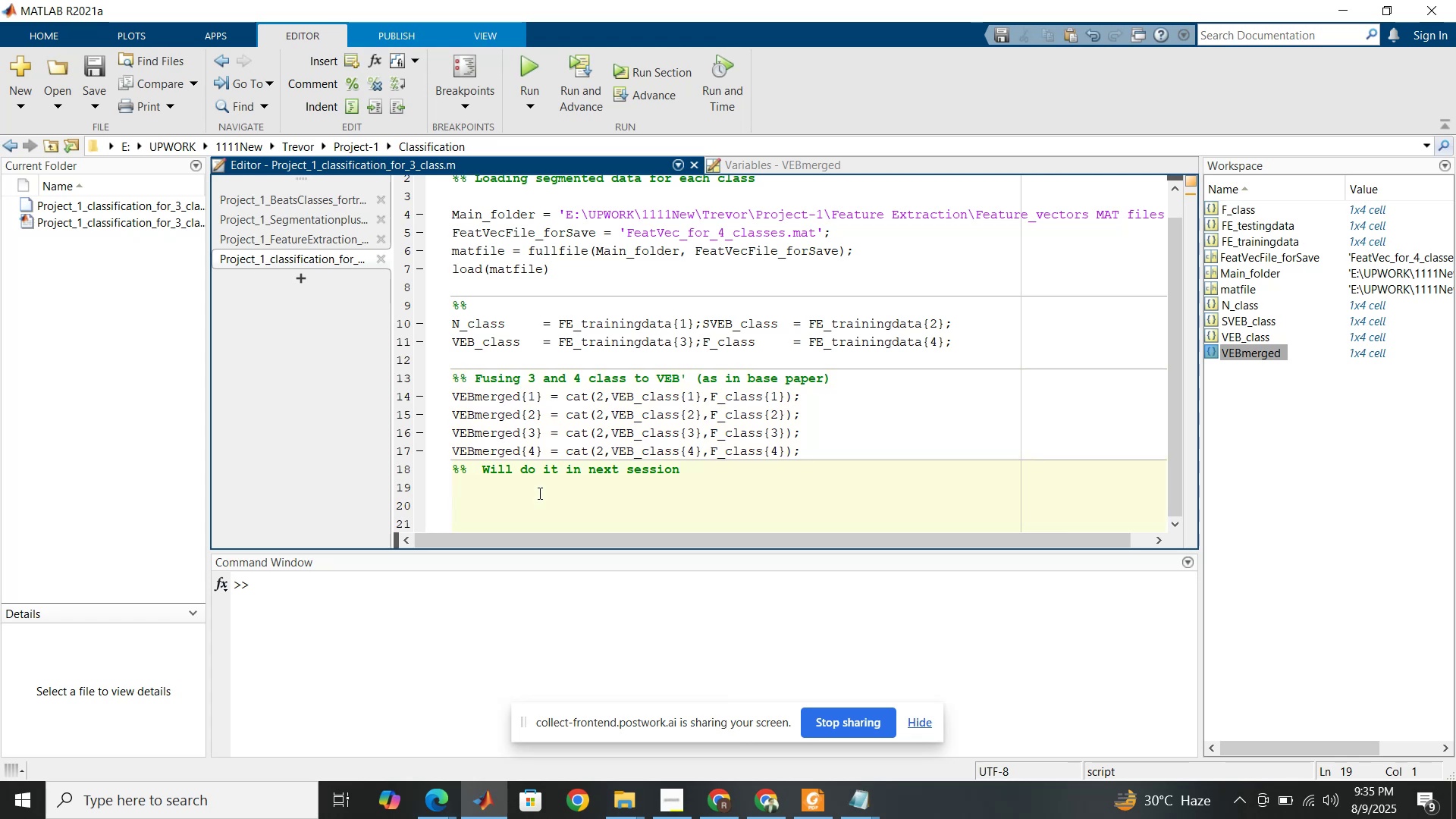 
scroll: coordinate [538, 493], scroll_direction: down, amount: 1.0
 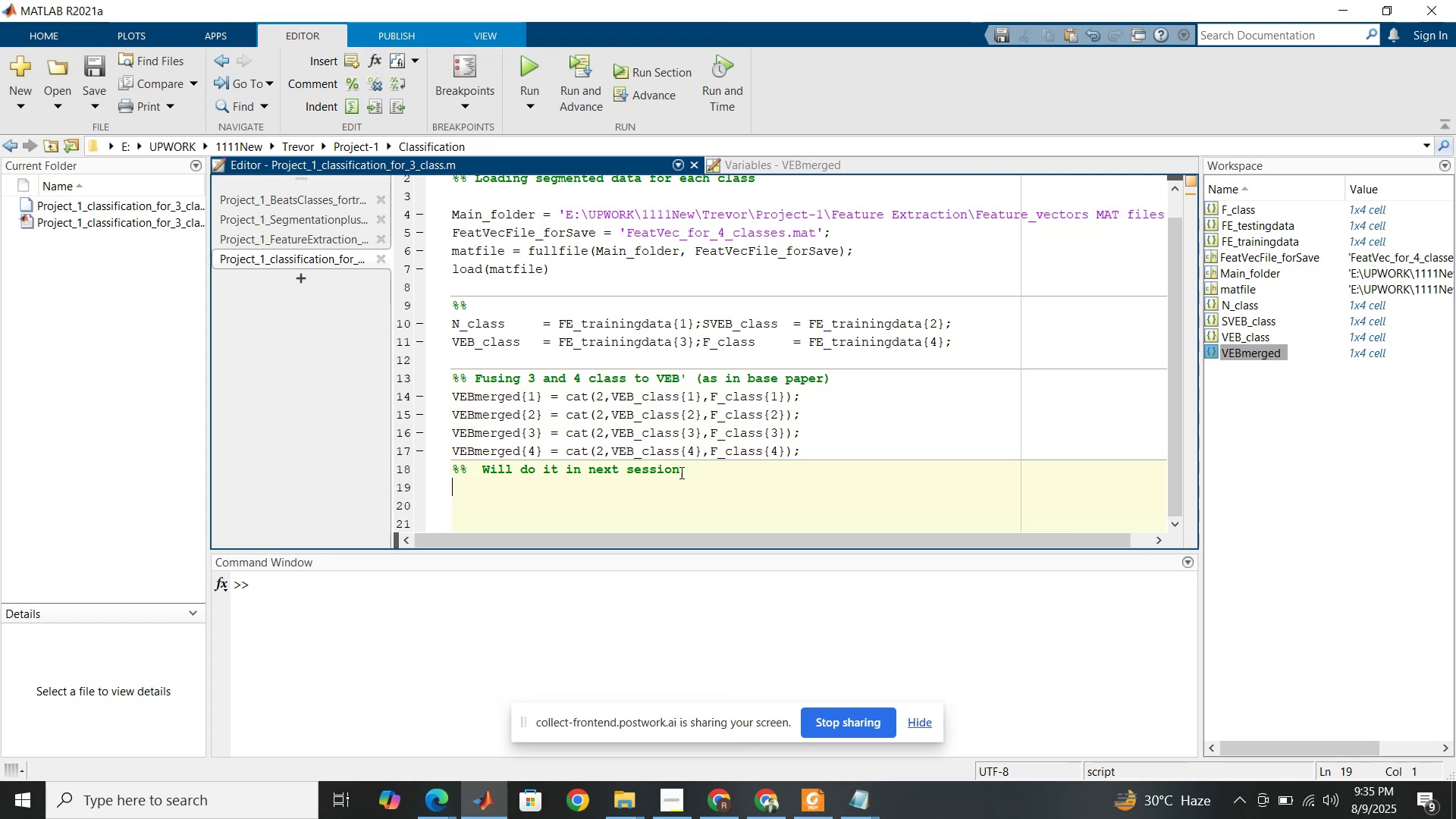 
left_click_drag(start_coordinate=[682, 472], to_coordinate=[485, 468])
 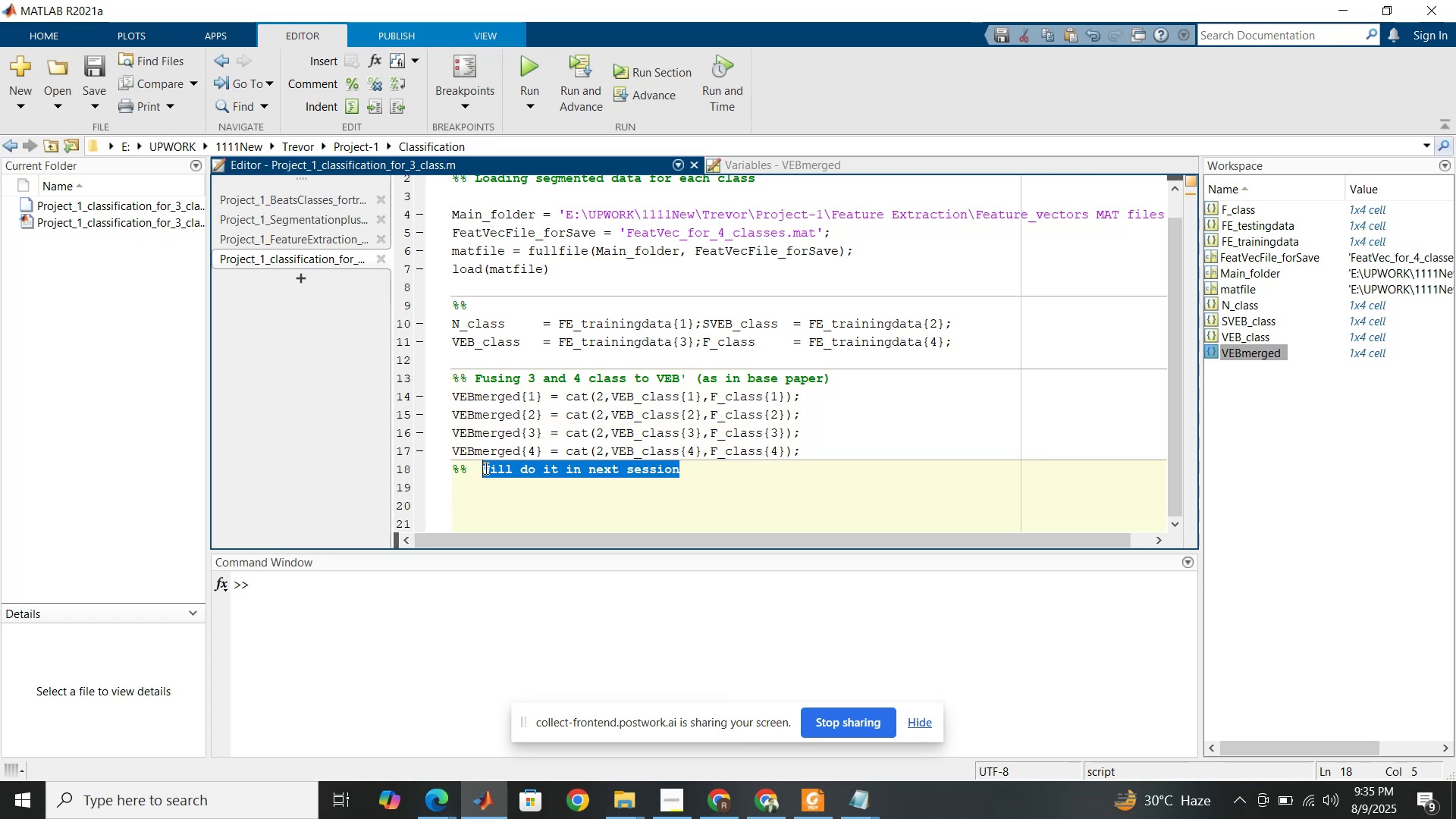 
type(FOr 3-class )
 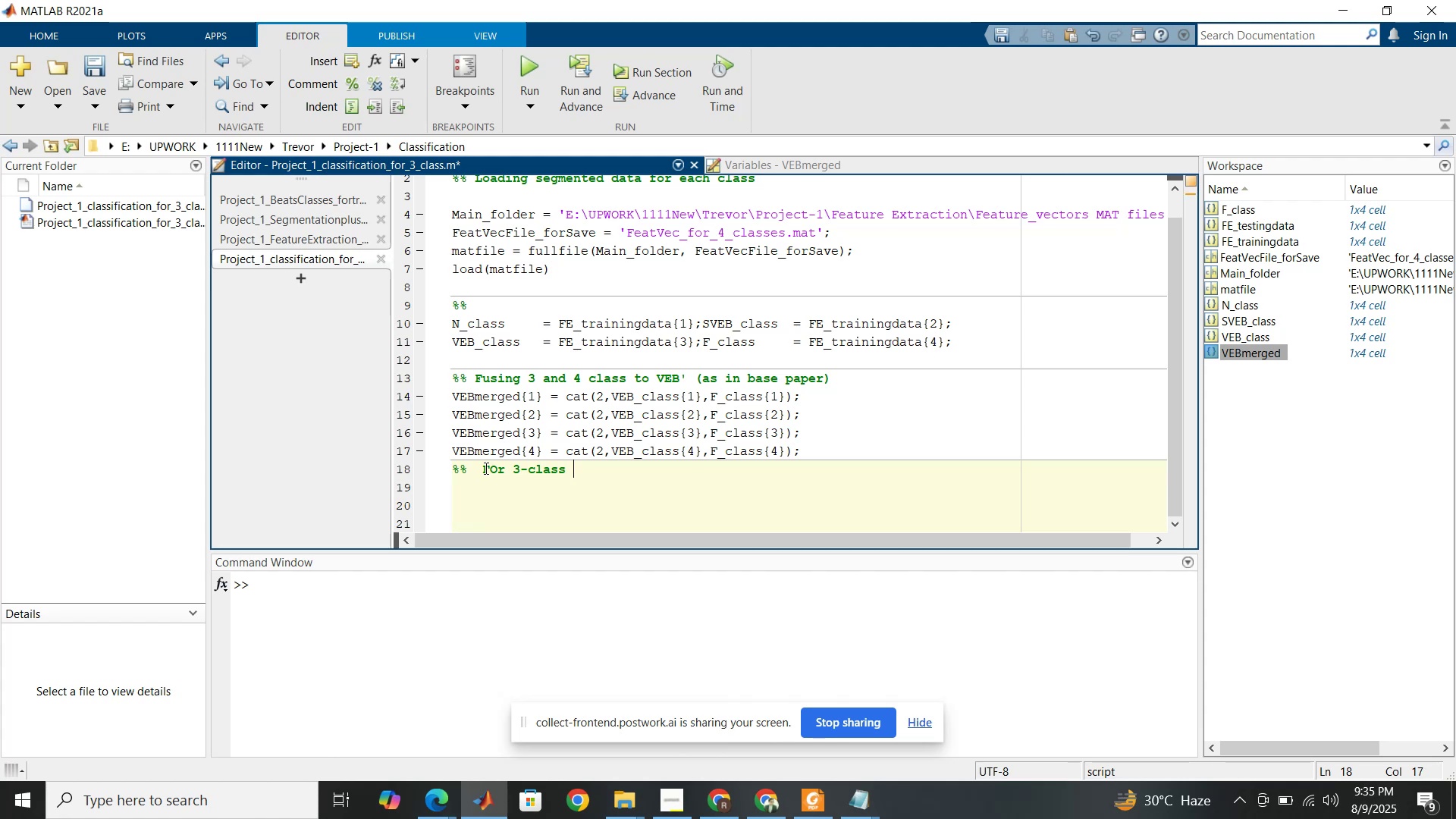 
wait(6.75)
 